 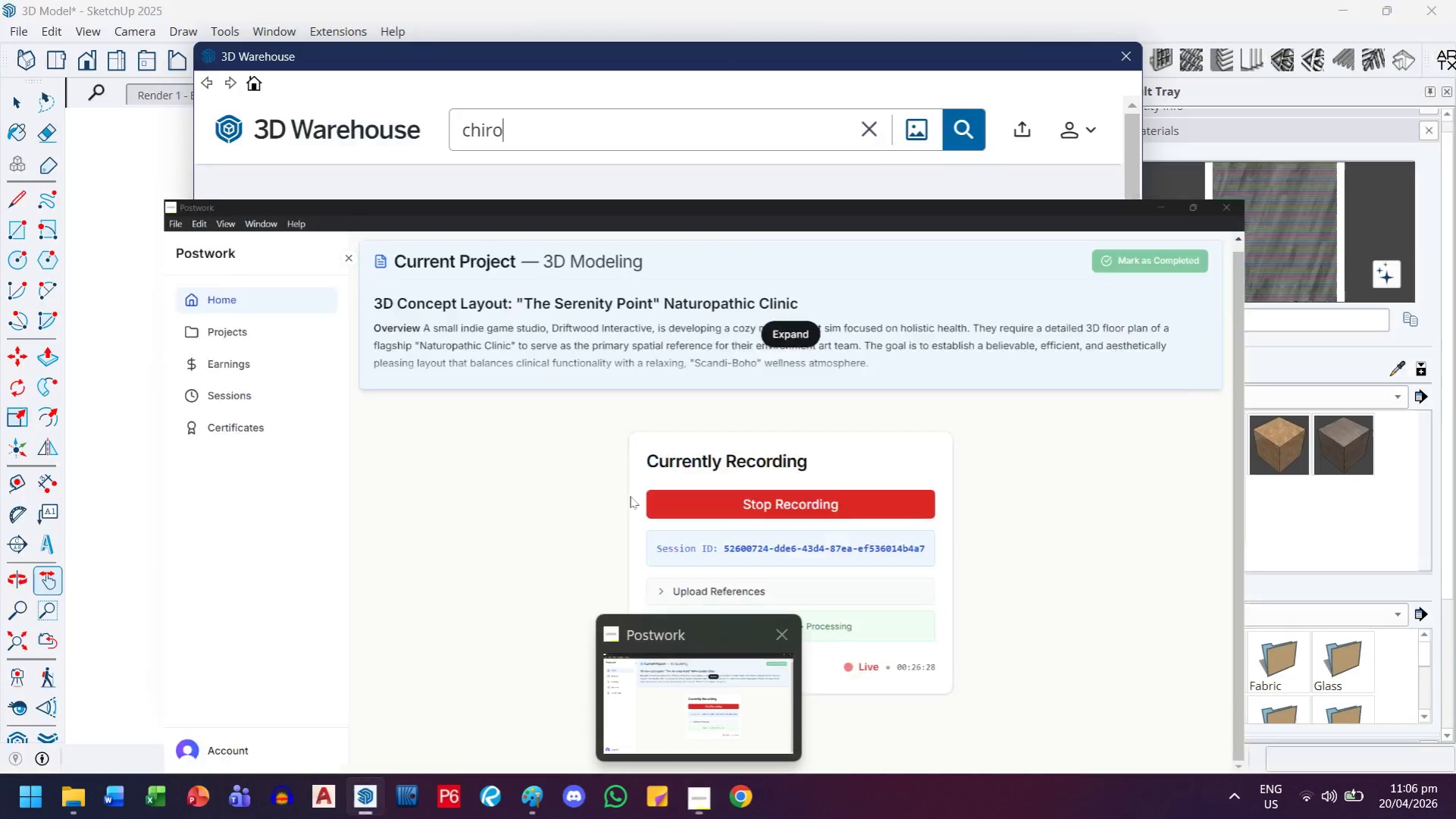 
key(Control+A)
 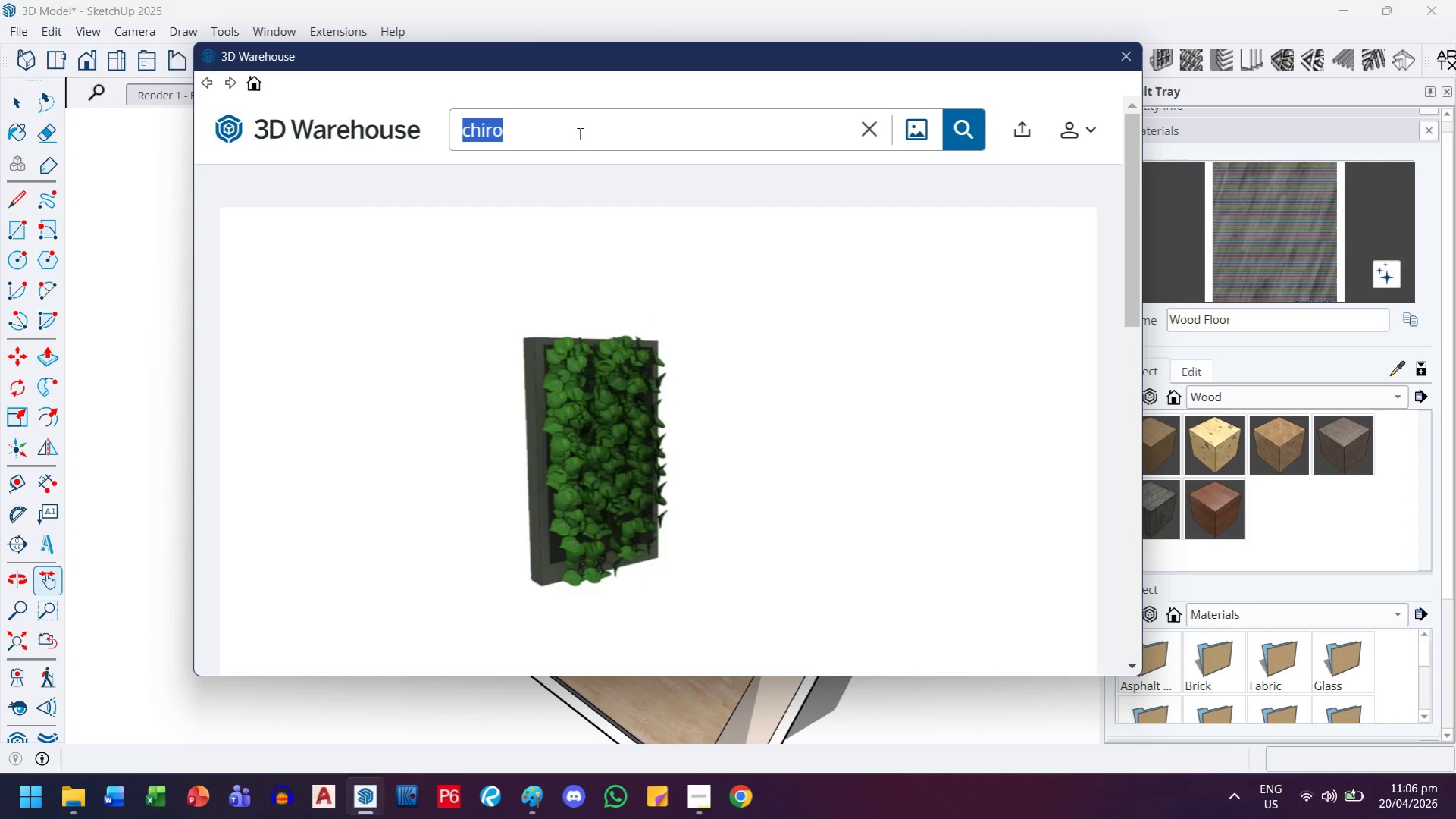 
key(Control+V)
 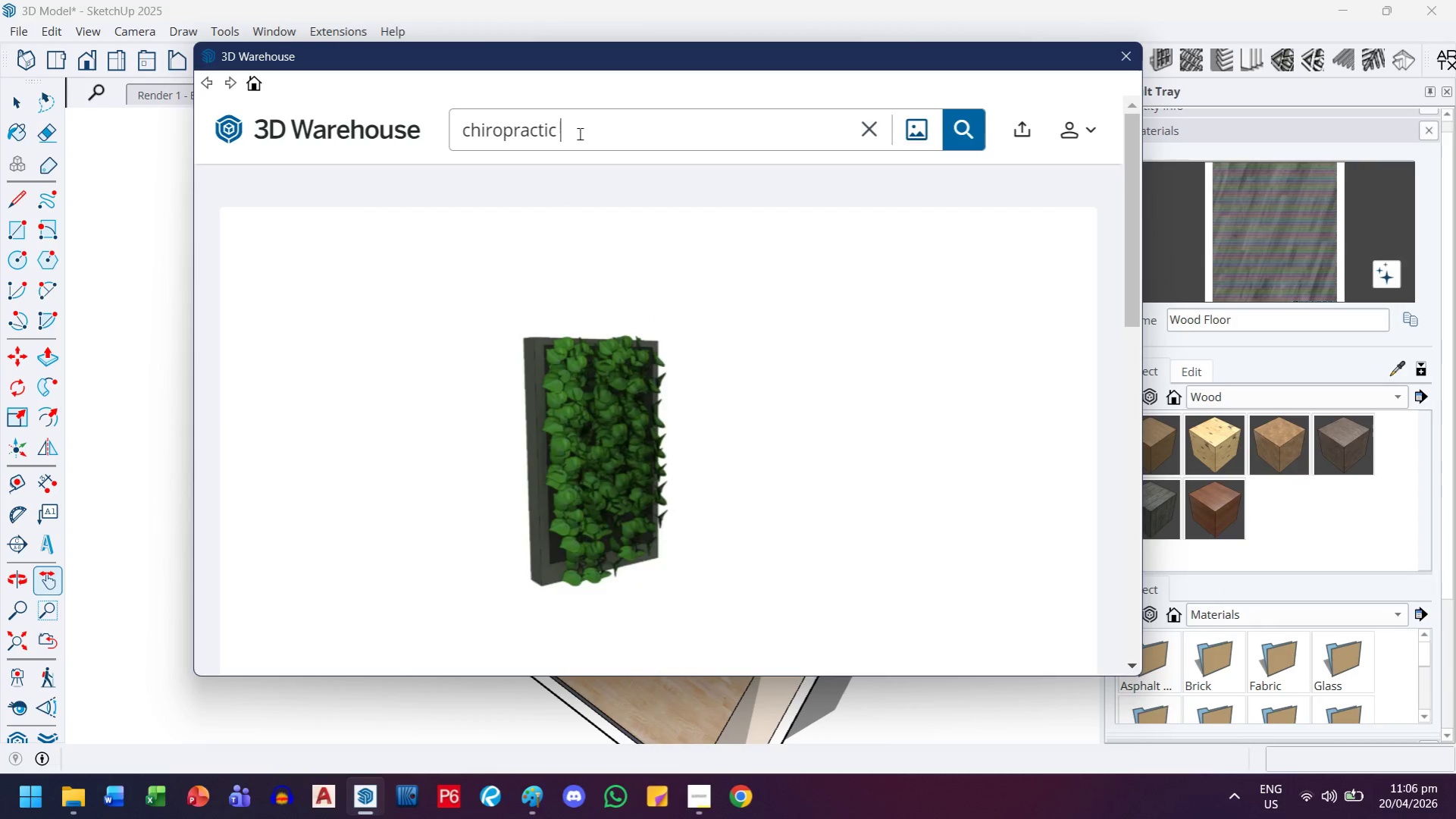 
key(Enter)
 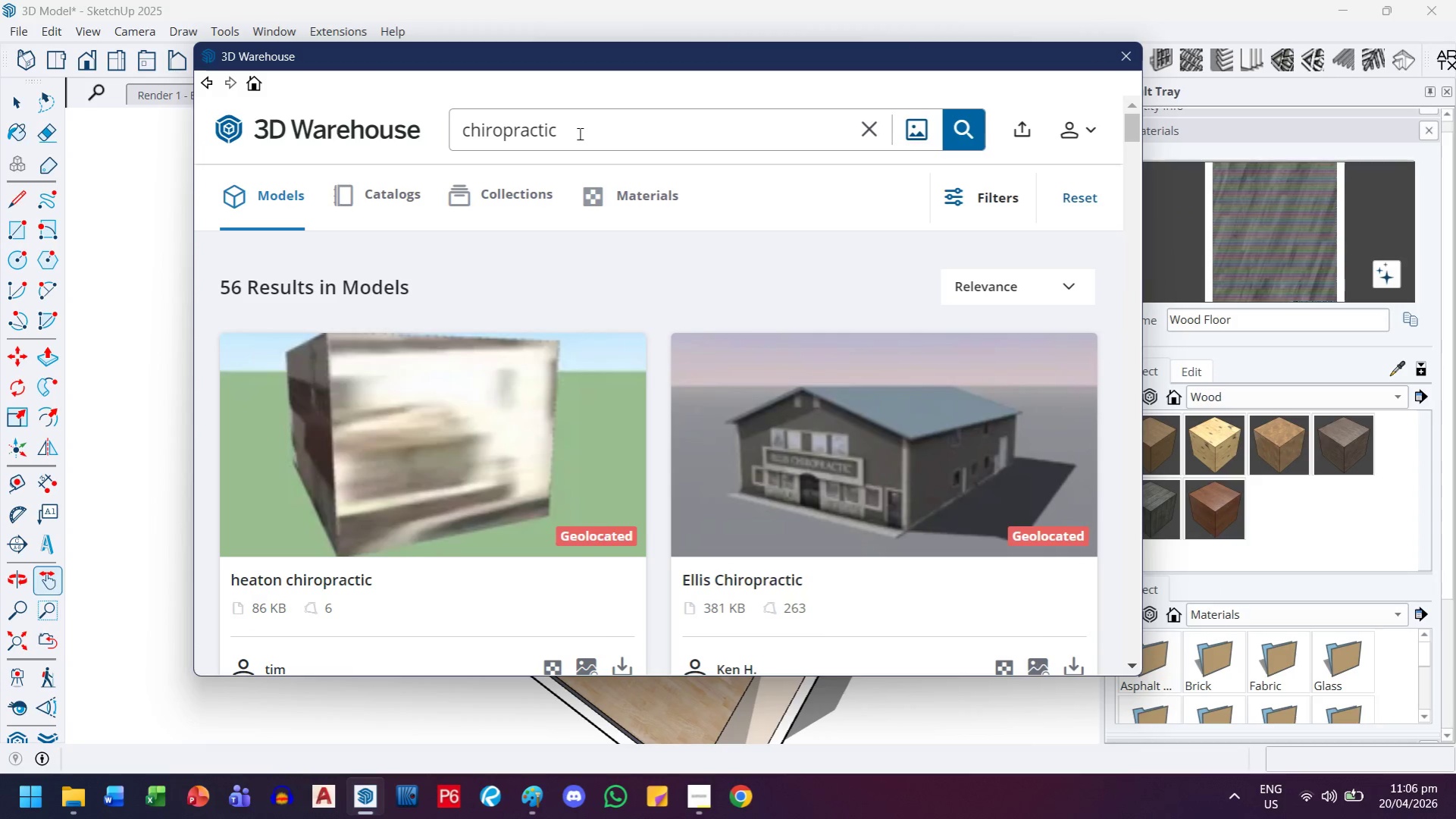 
scroll: coordinate [650, 519], scroll_direction: down, amount: 4.0
 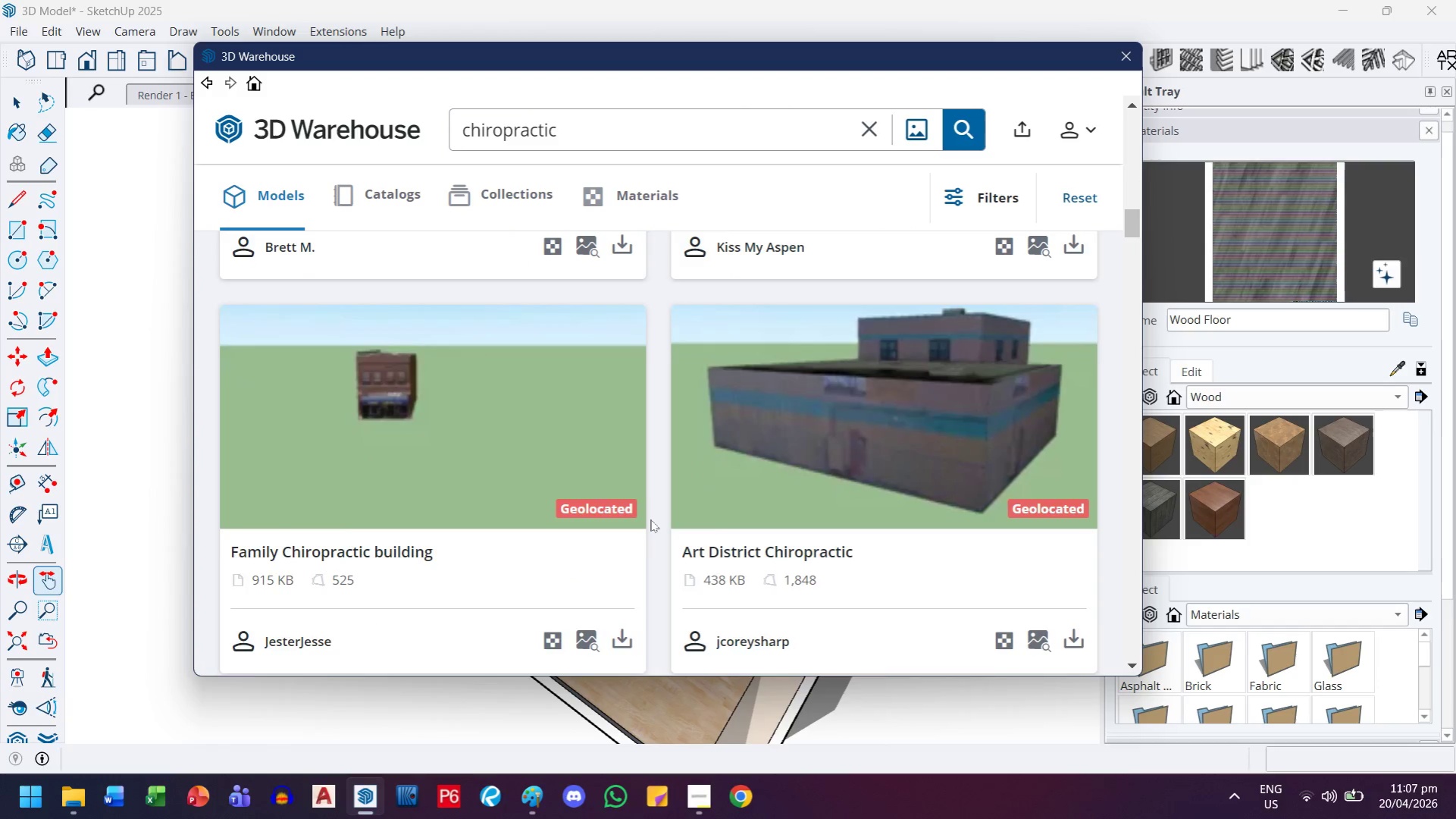 
scroll: coordinate [596, 249], scroll_direction: up, amount: 5.0
 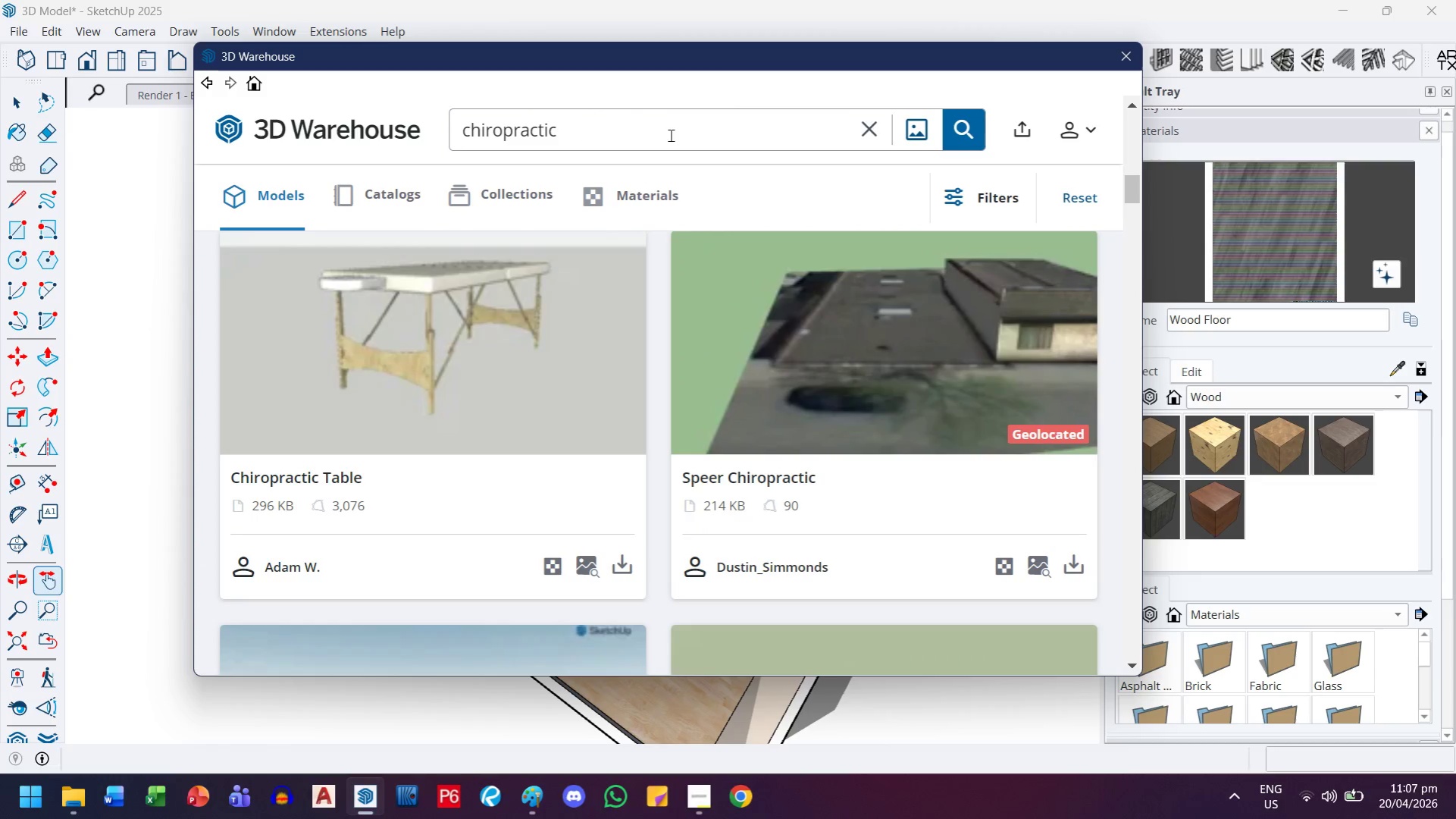 
left_click([672, 130])
 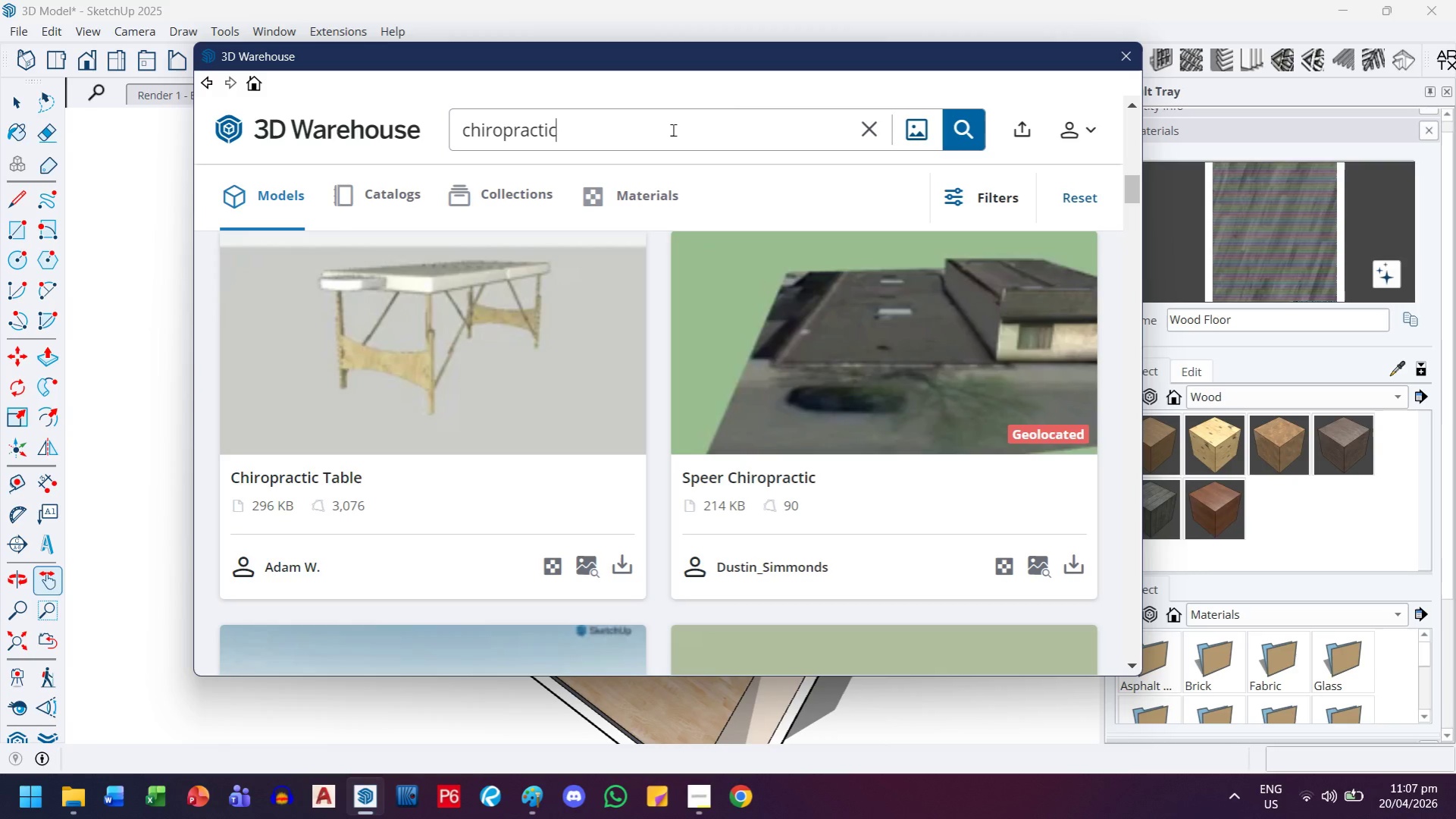 
type( table)
 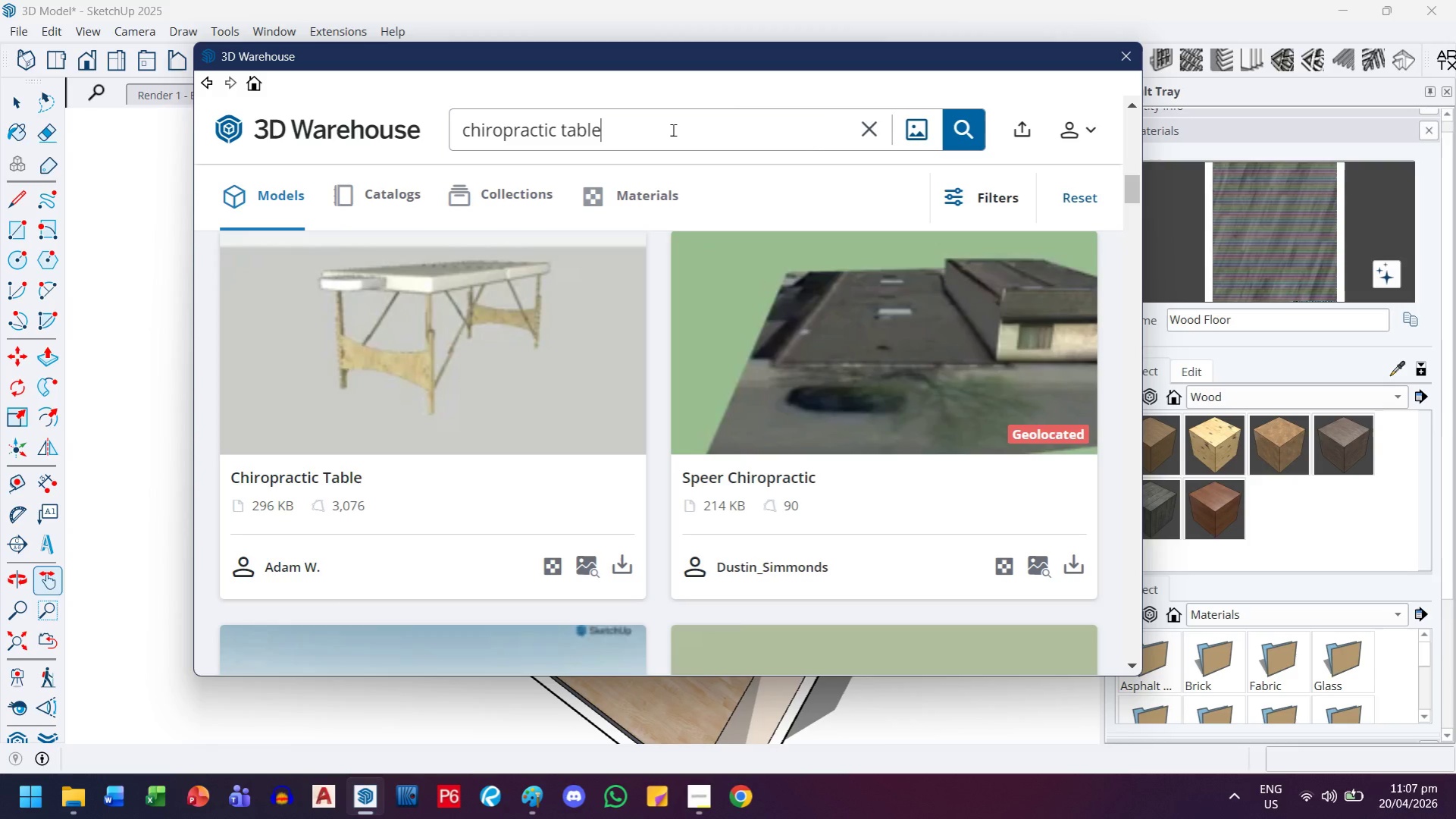 
key(Enter)
 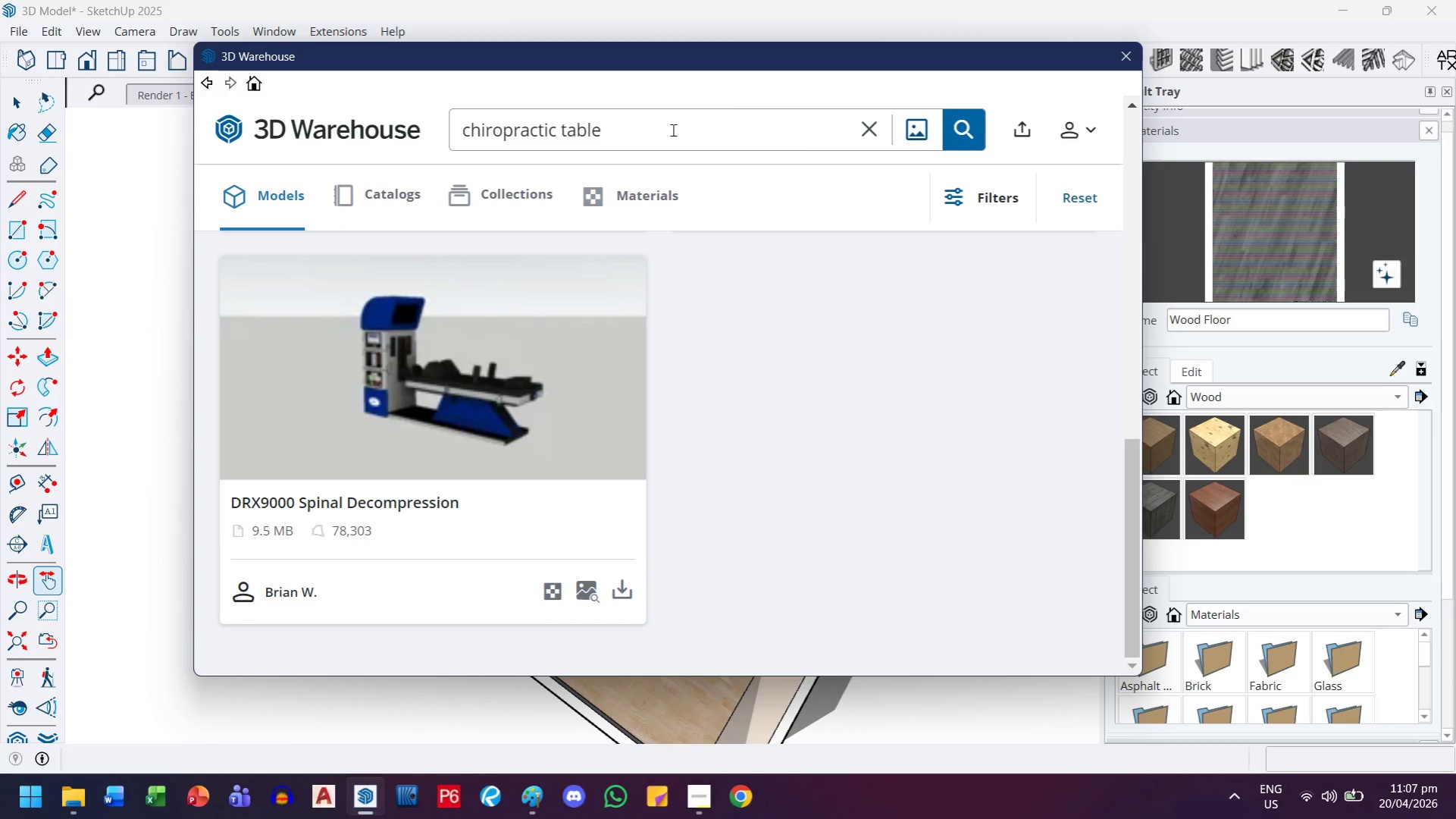 
scroll: coordinate [688, 278], scroll_direction: up, amount: 3.0
 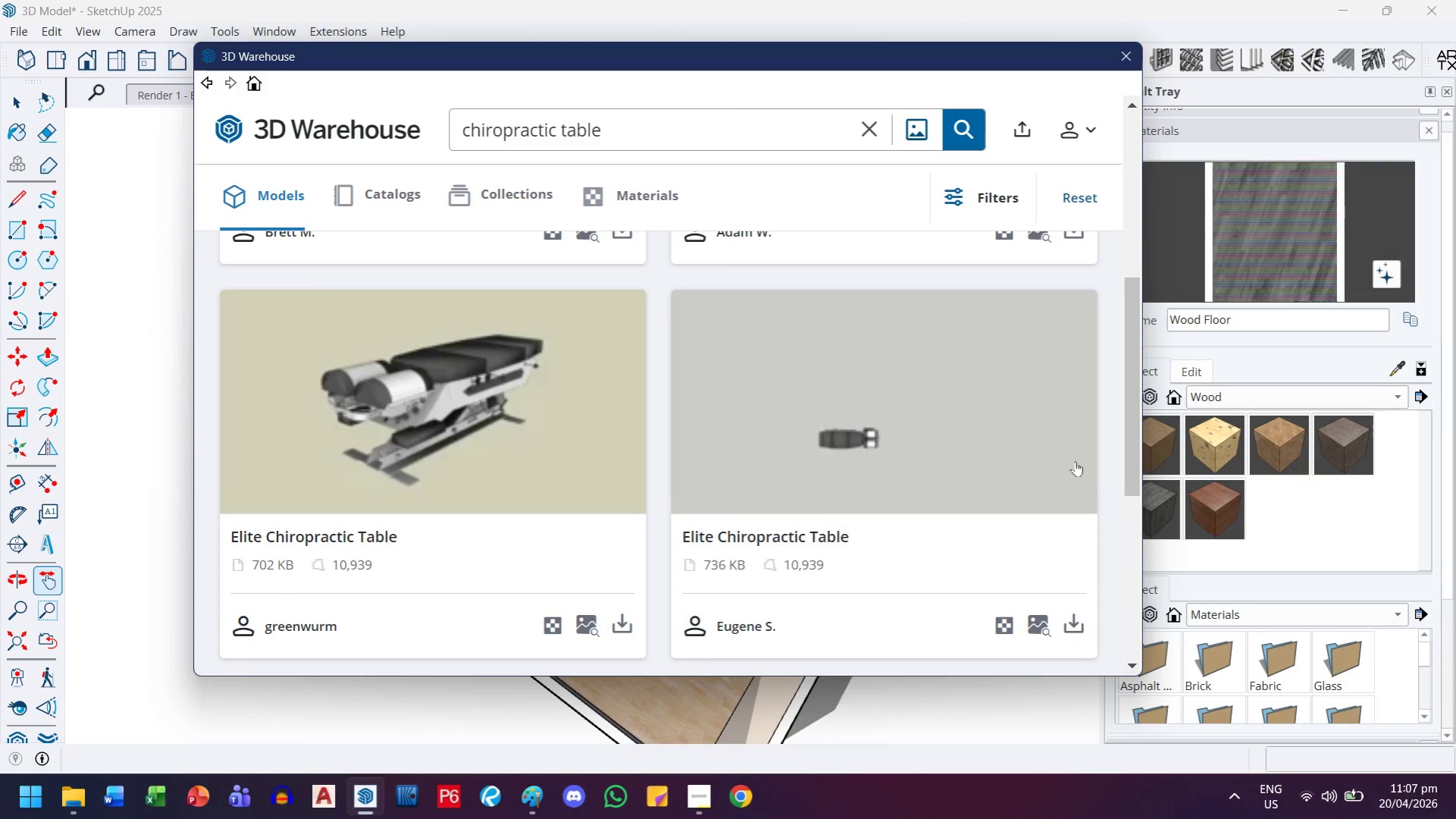 
left_click_drag(start_coordinate=[1126, 481], to_coordinate=[1141, 291])
 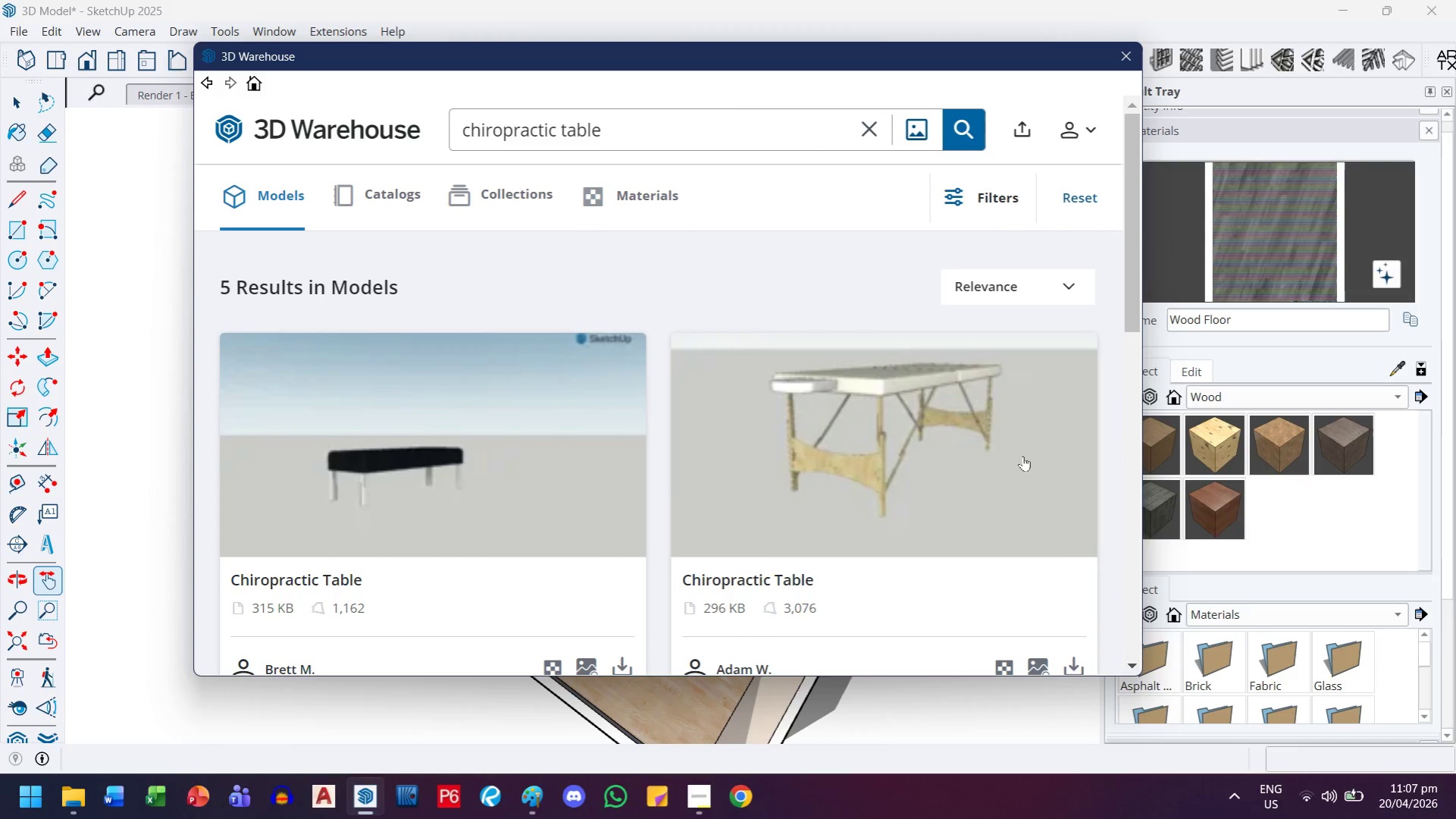 
scroll: coordinate [1025, 454], scroll_direction: down, amount: 4.0
 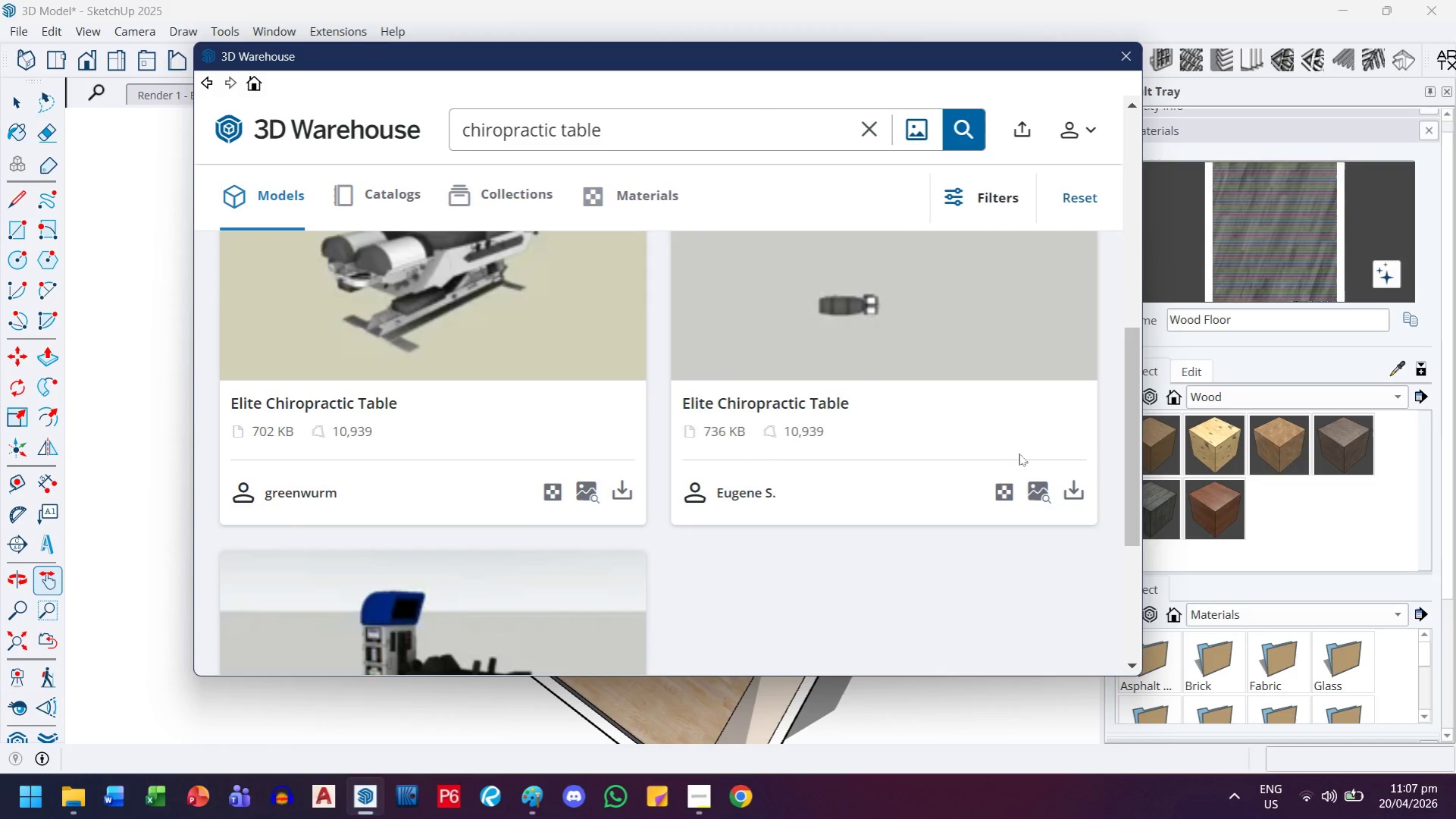 
scroll: coordinate [1019, 453], scroll_direction: up, amount: 1.0
 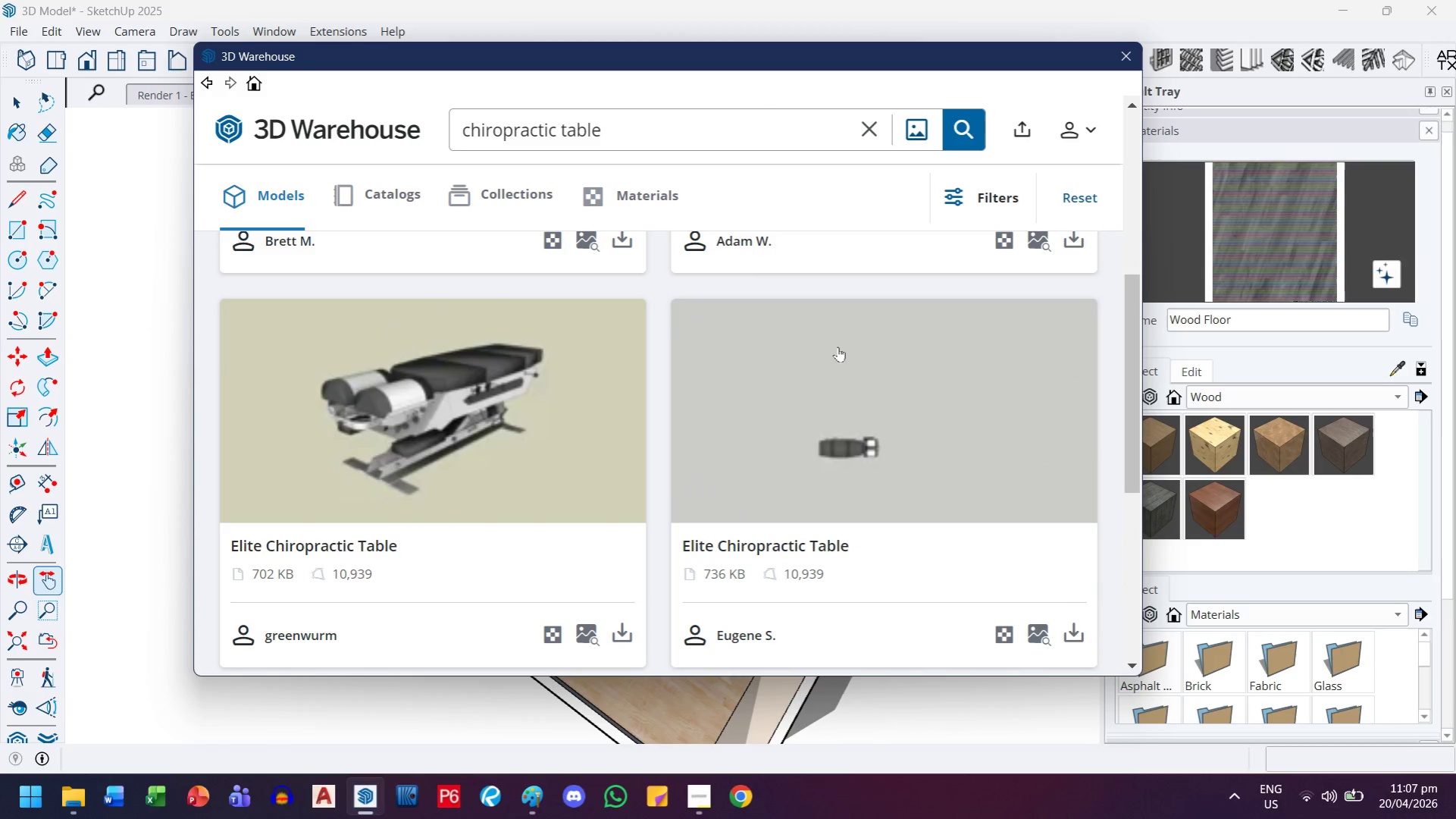 
left_click([837, 392])
 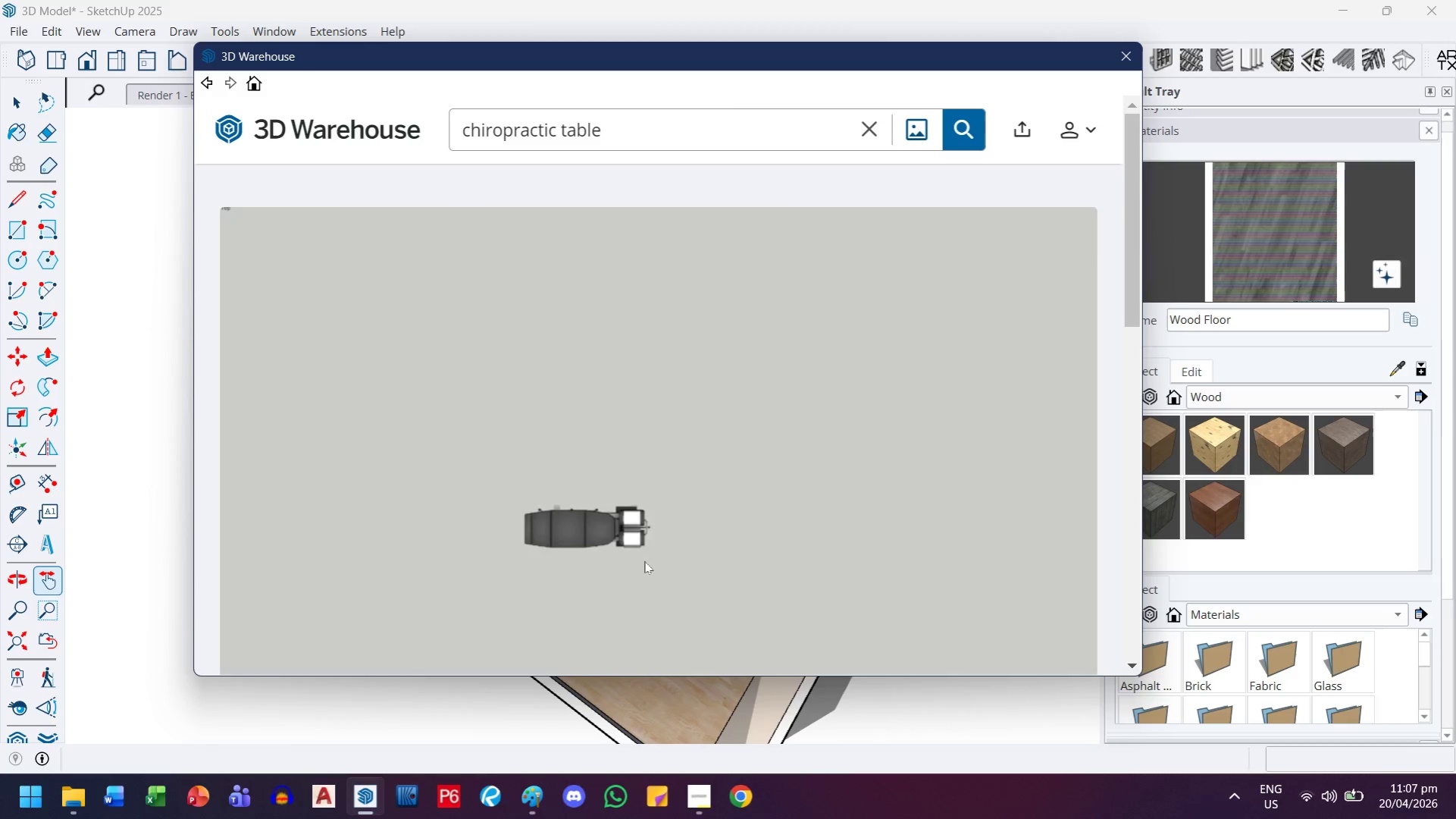 
scroll: coordinate [611, 552], scroll_direction: down, amount: 2.0
 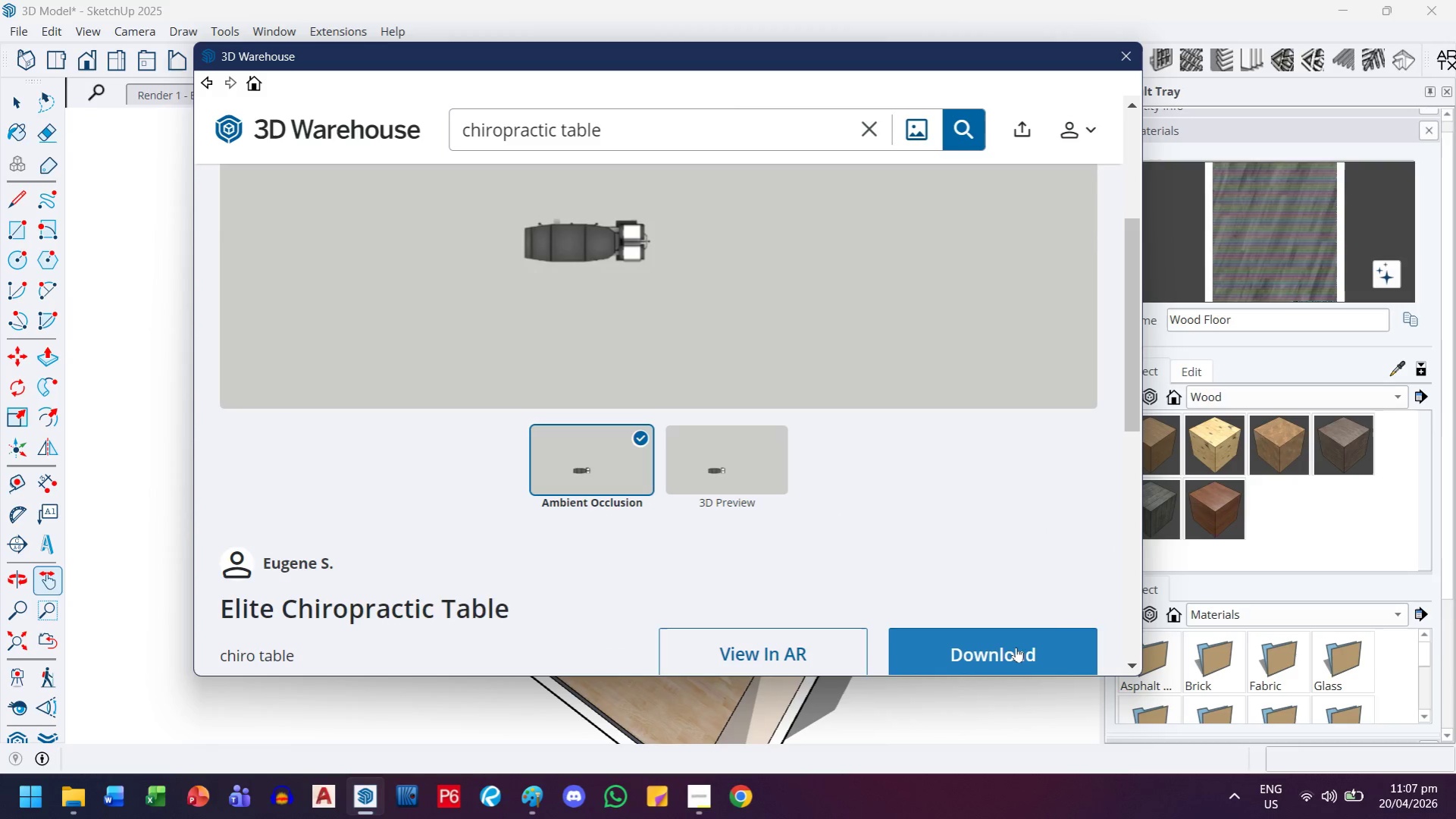 
left_click([1016, 647])
 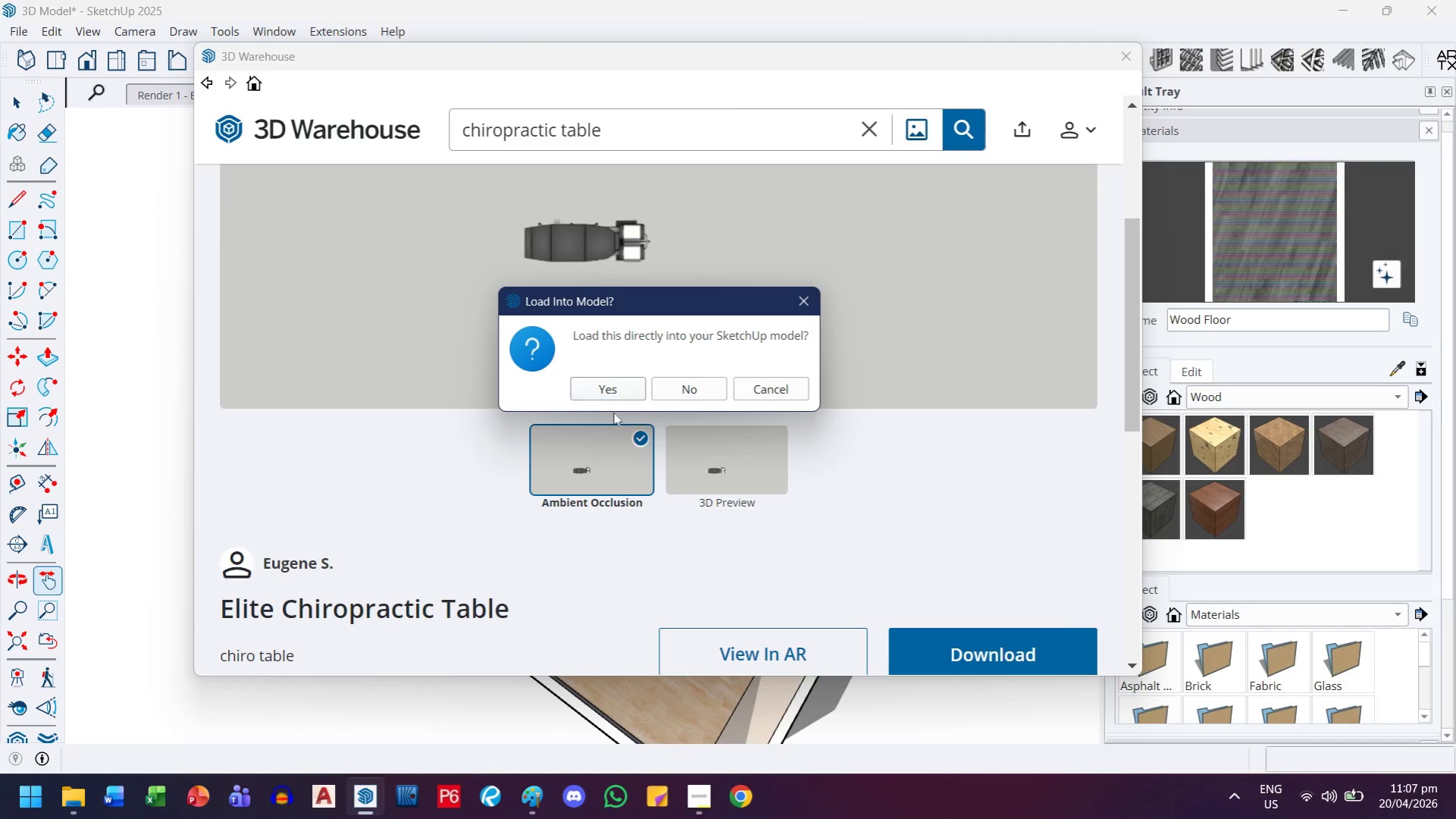 
left_click([610, 394])
 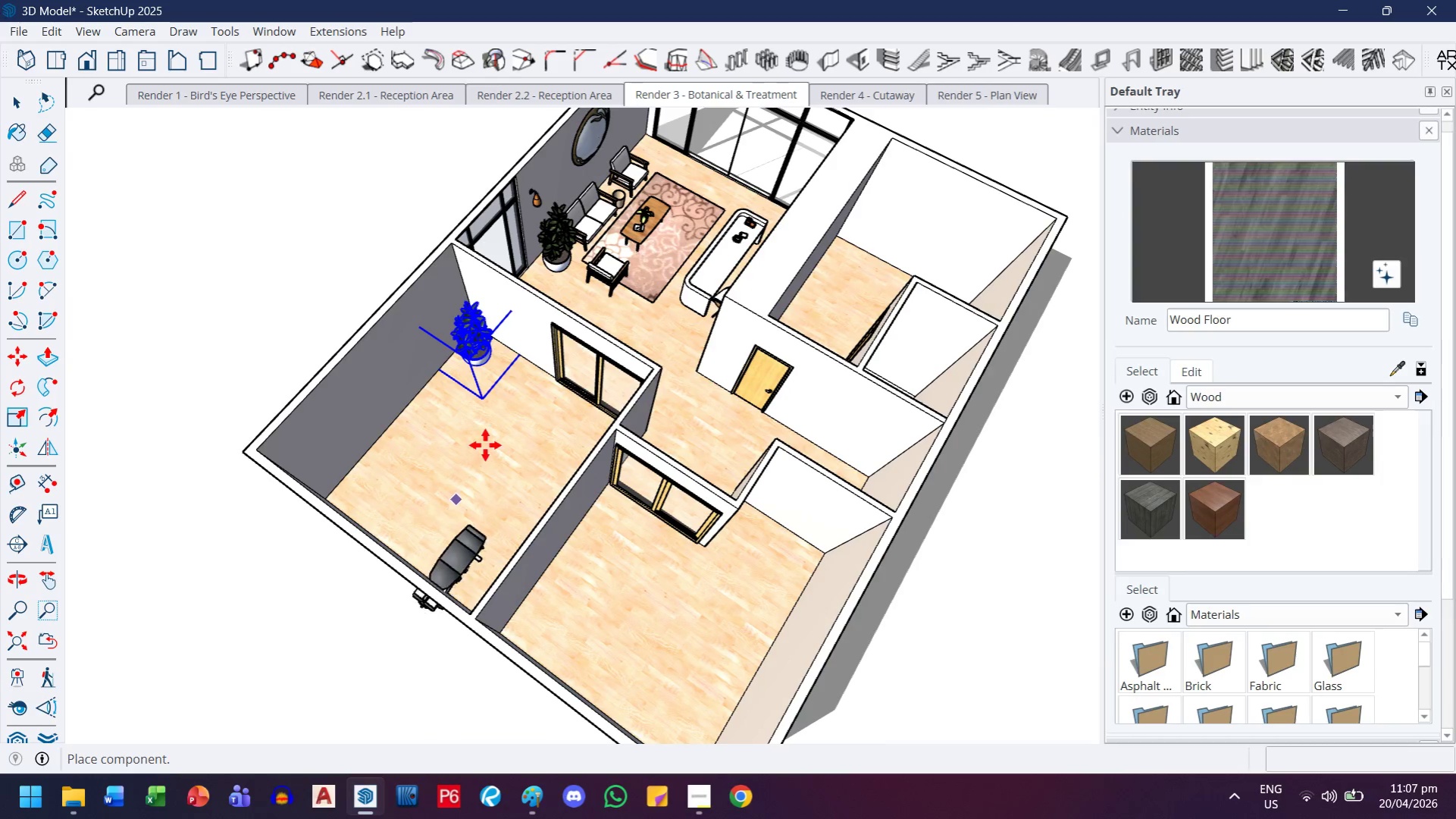 
wait(5.41)
 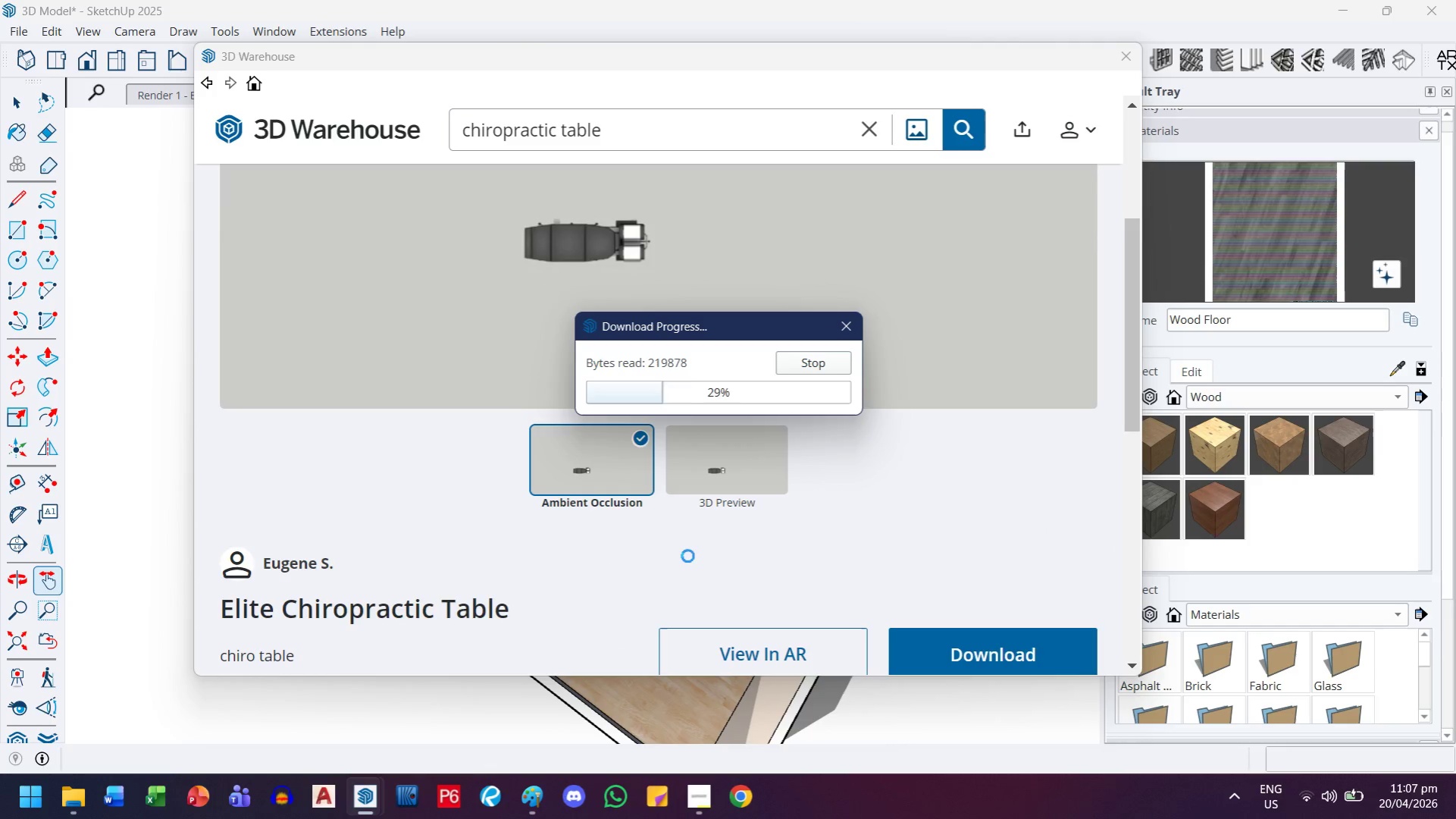 
left_click([456, 426])
 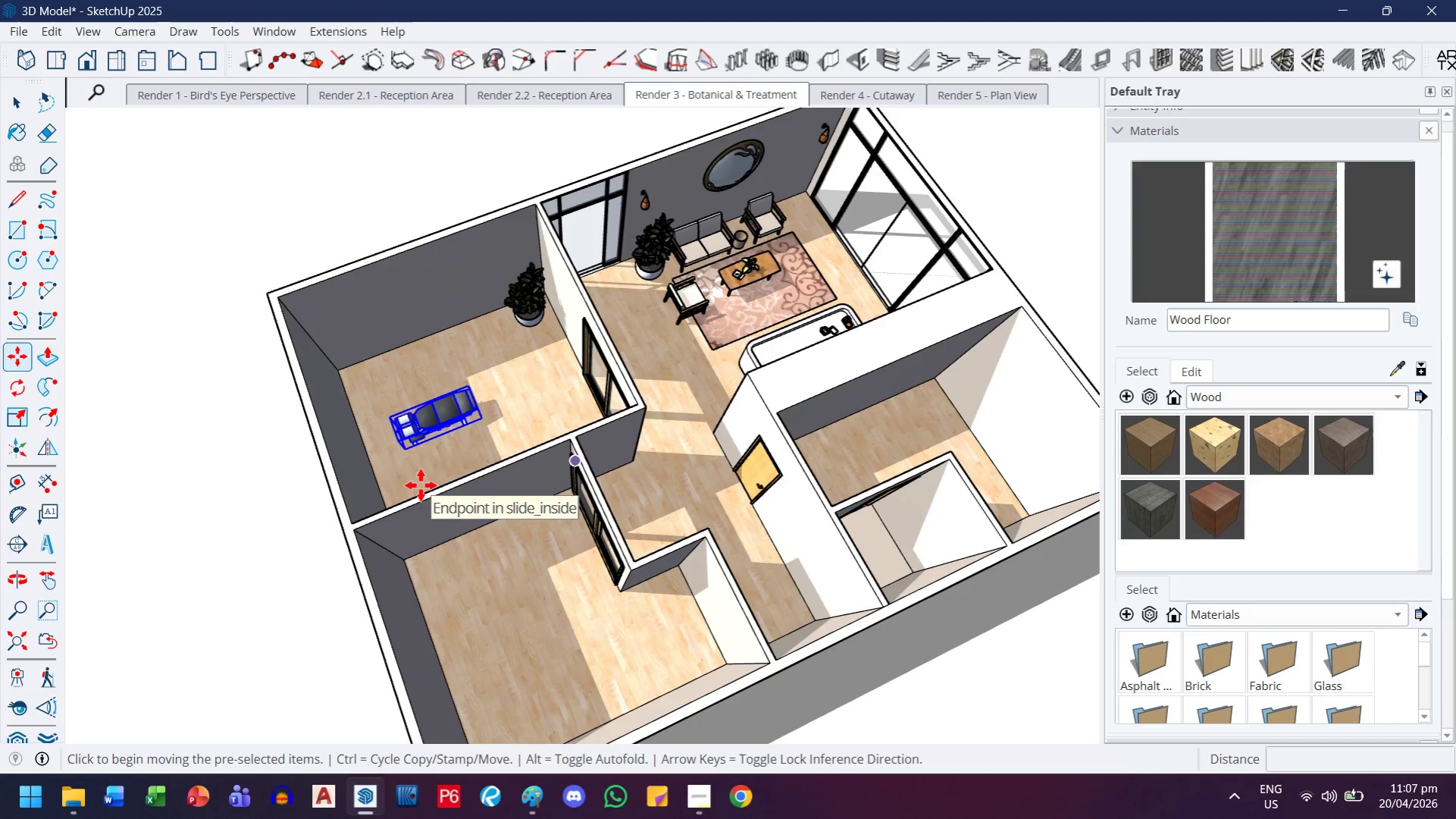 
scroll: coordinate [545, 334], scroll_direction: up, amount: 4.0
 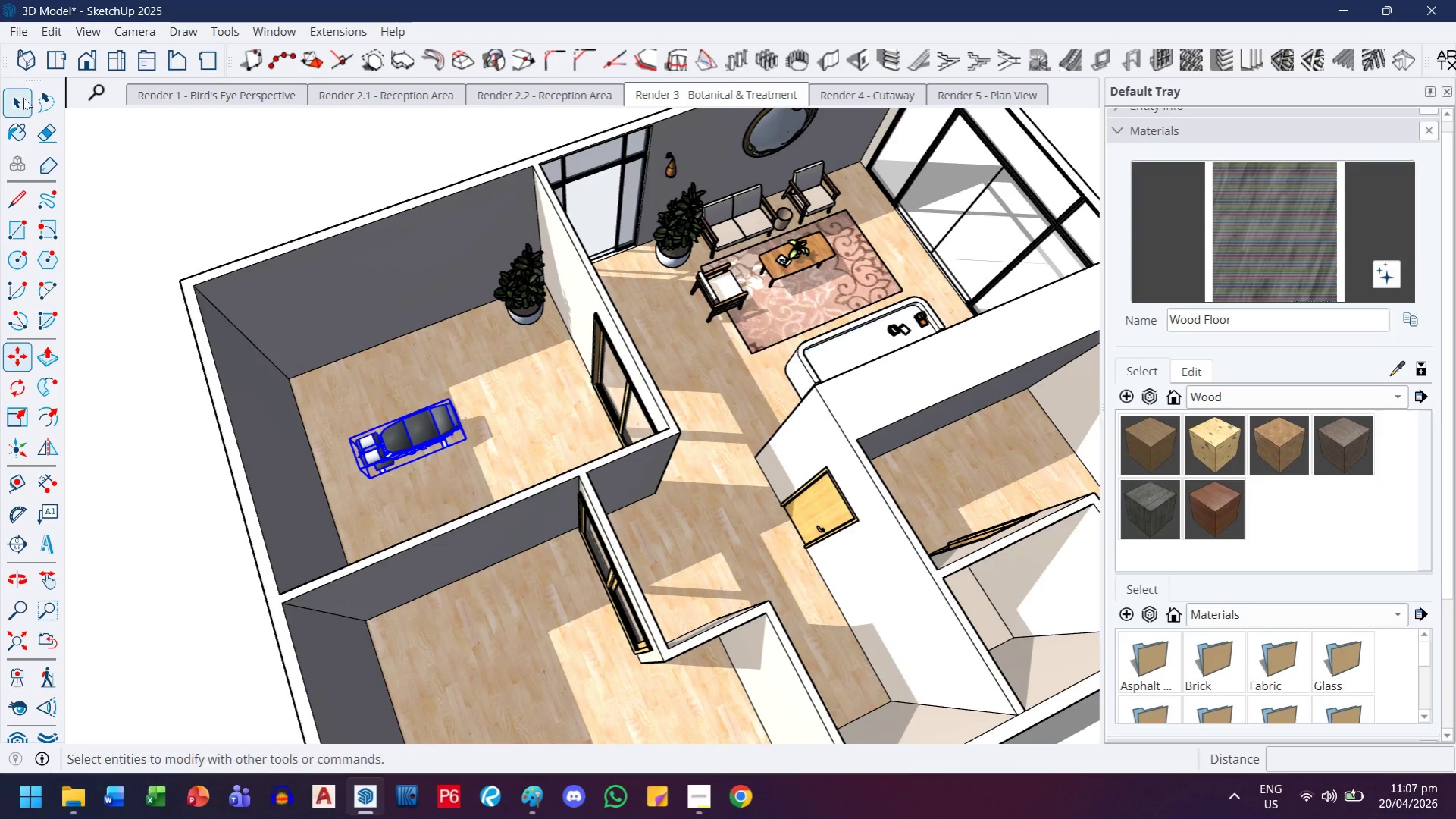 
left_click([23, 104])
 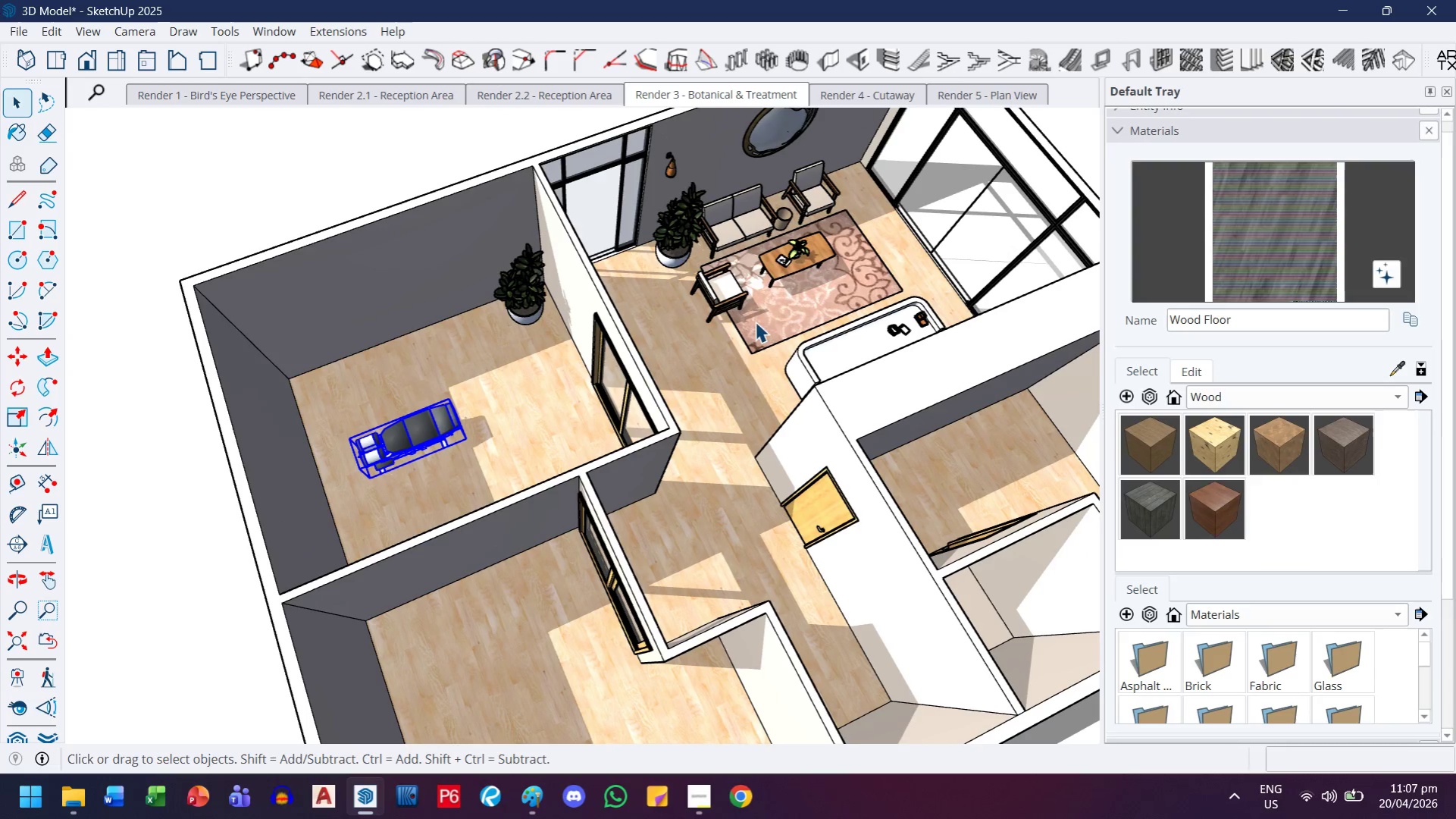 
left_click([762, 303])
 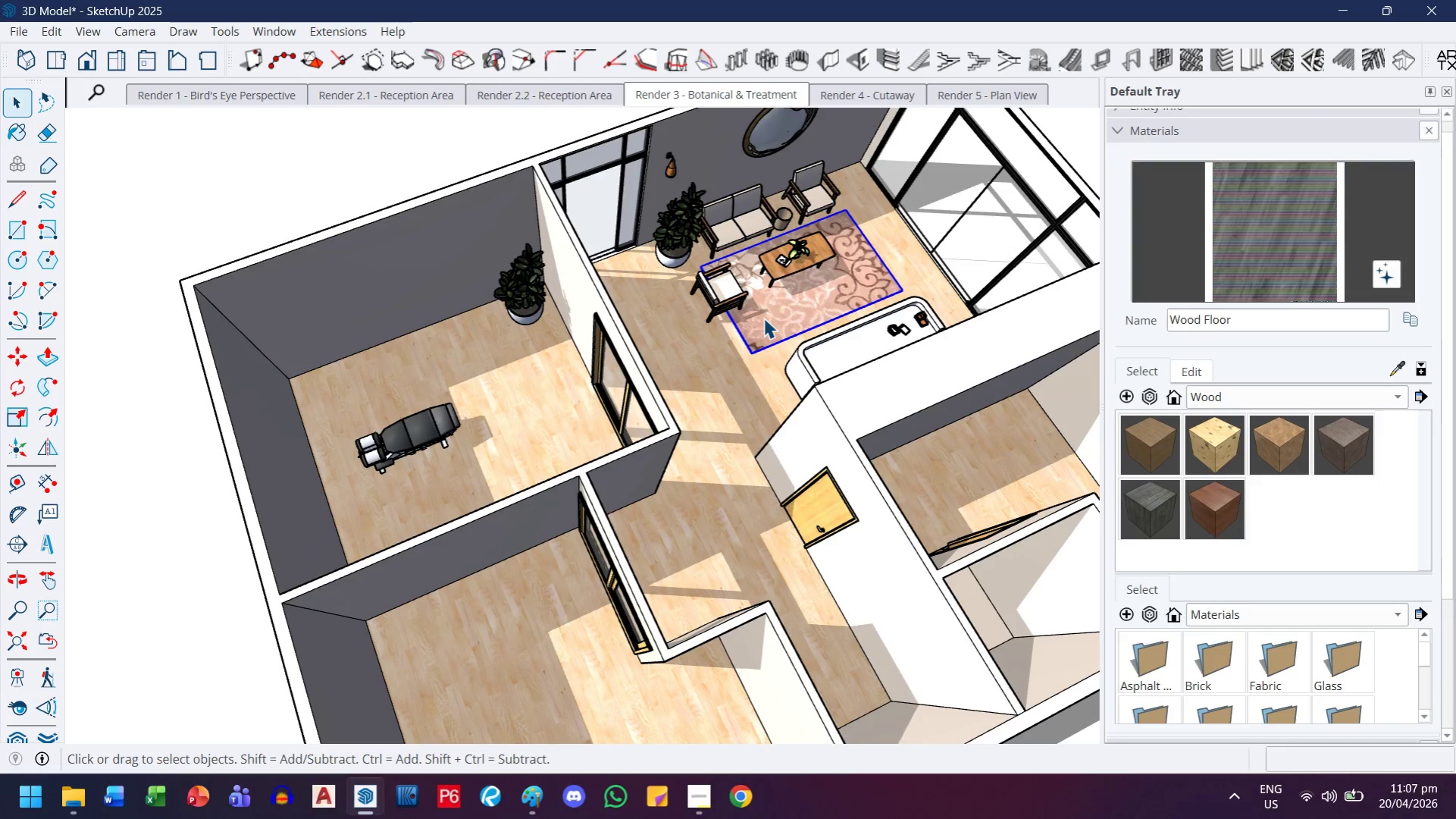 
key(M)
 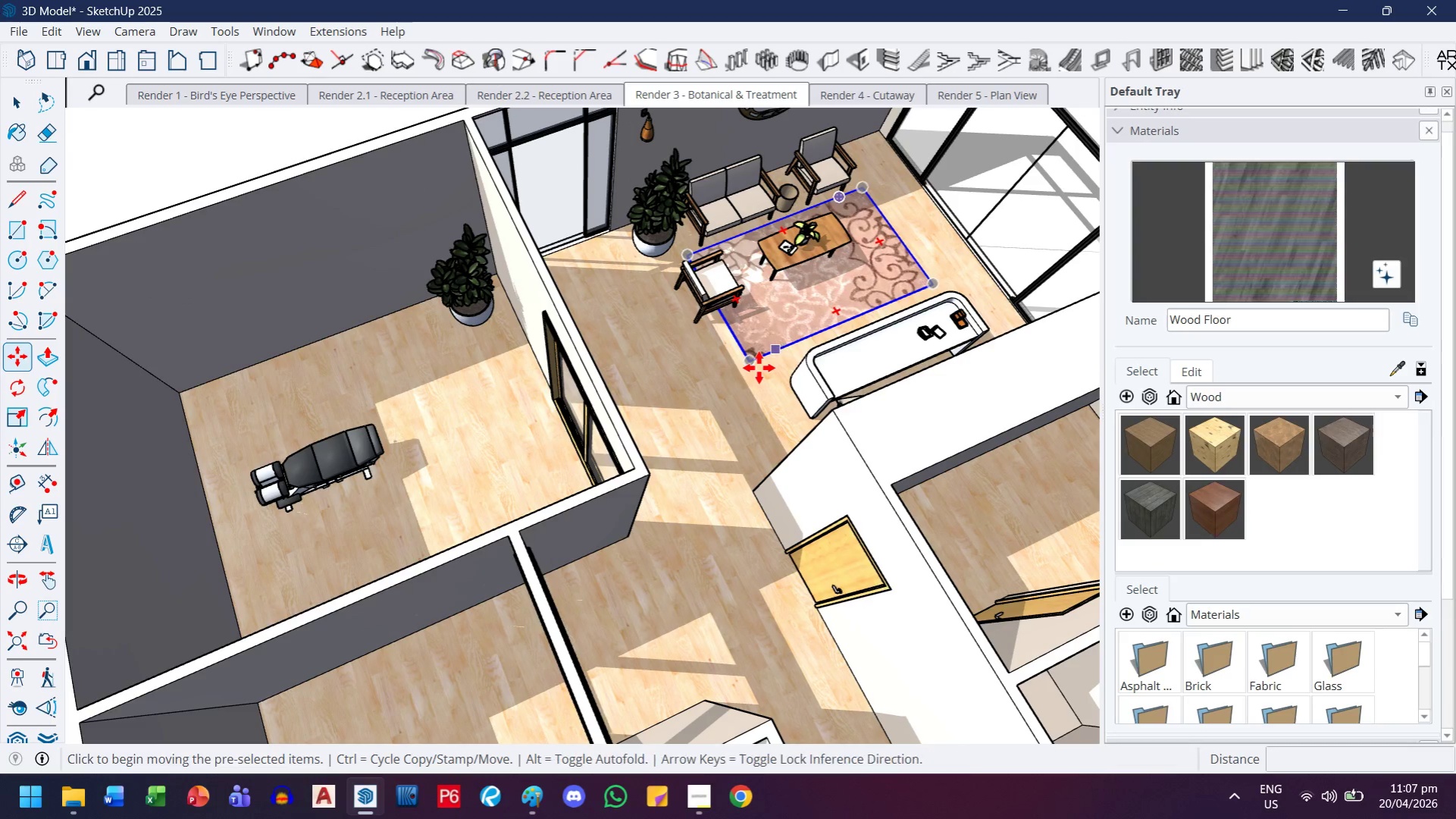 
scroll: coordinate [763, 319], scroll_direction: up, amount: 2.0
 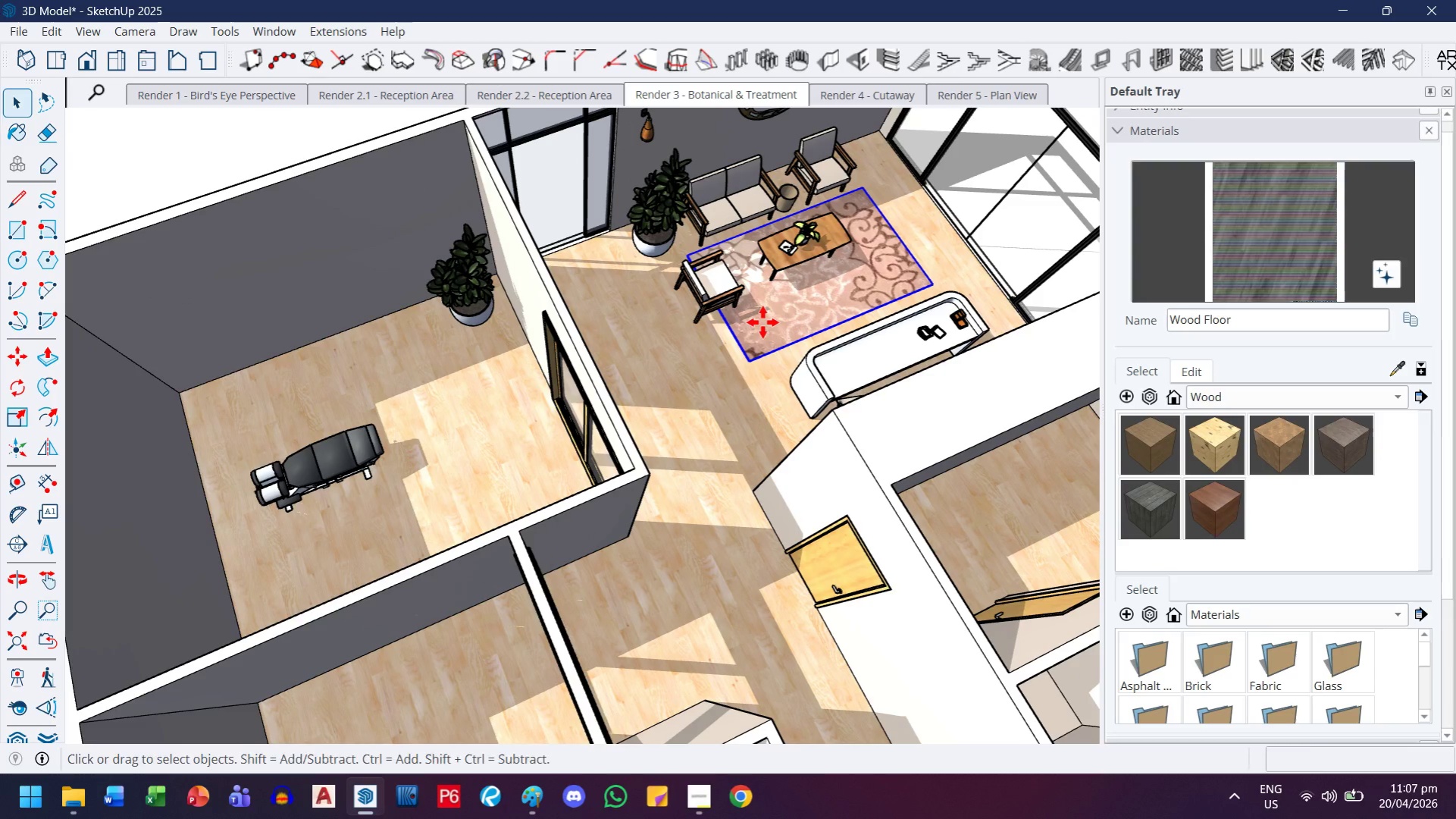 
key(Control+ControlLeft)
 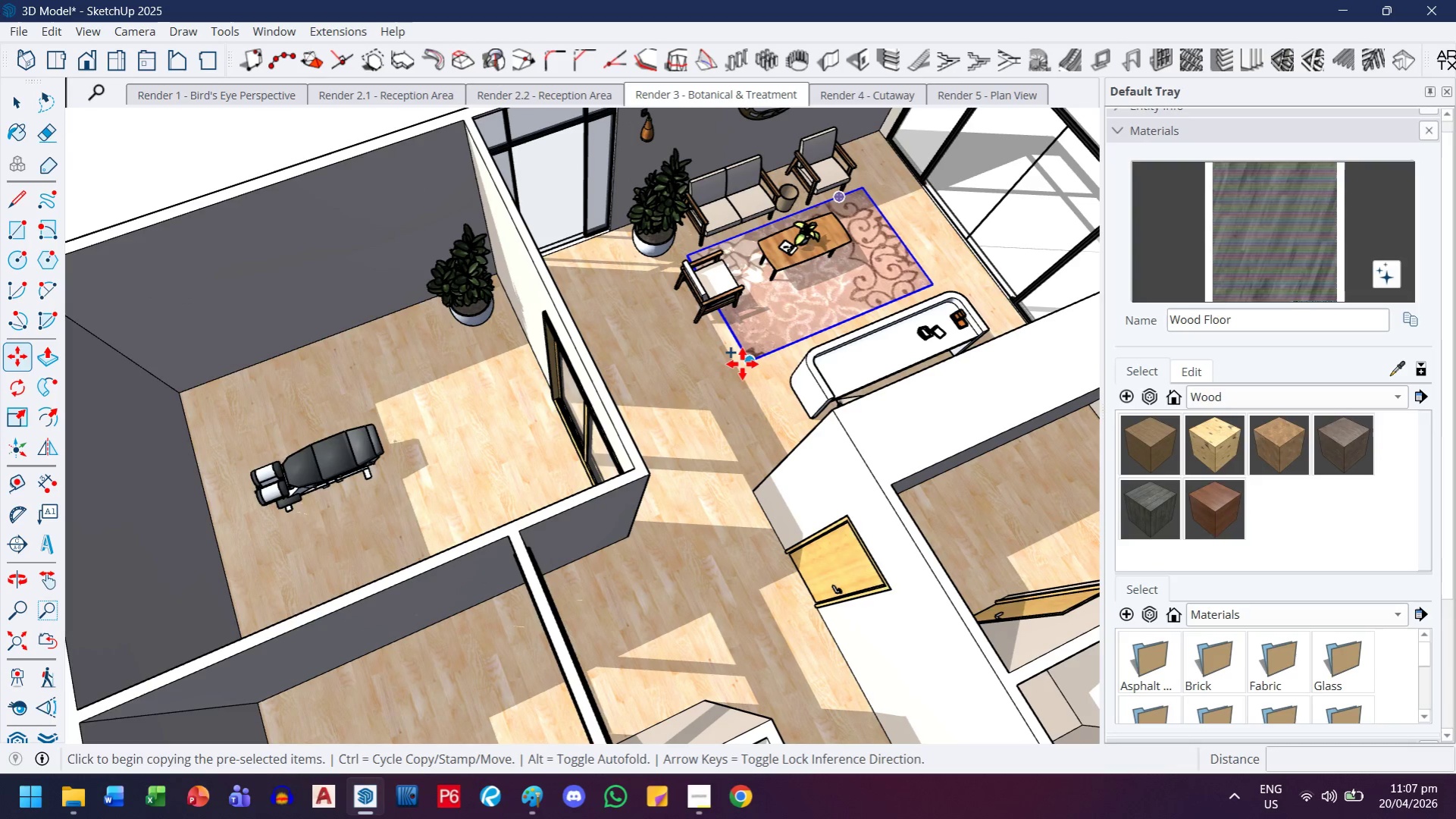 
scroll: coordinate [736, 376], scroll_direction: up, amount: 21.0
 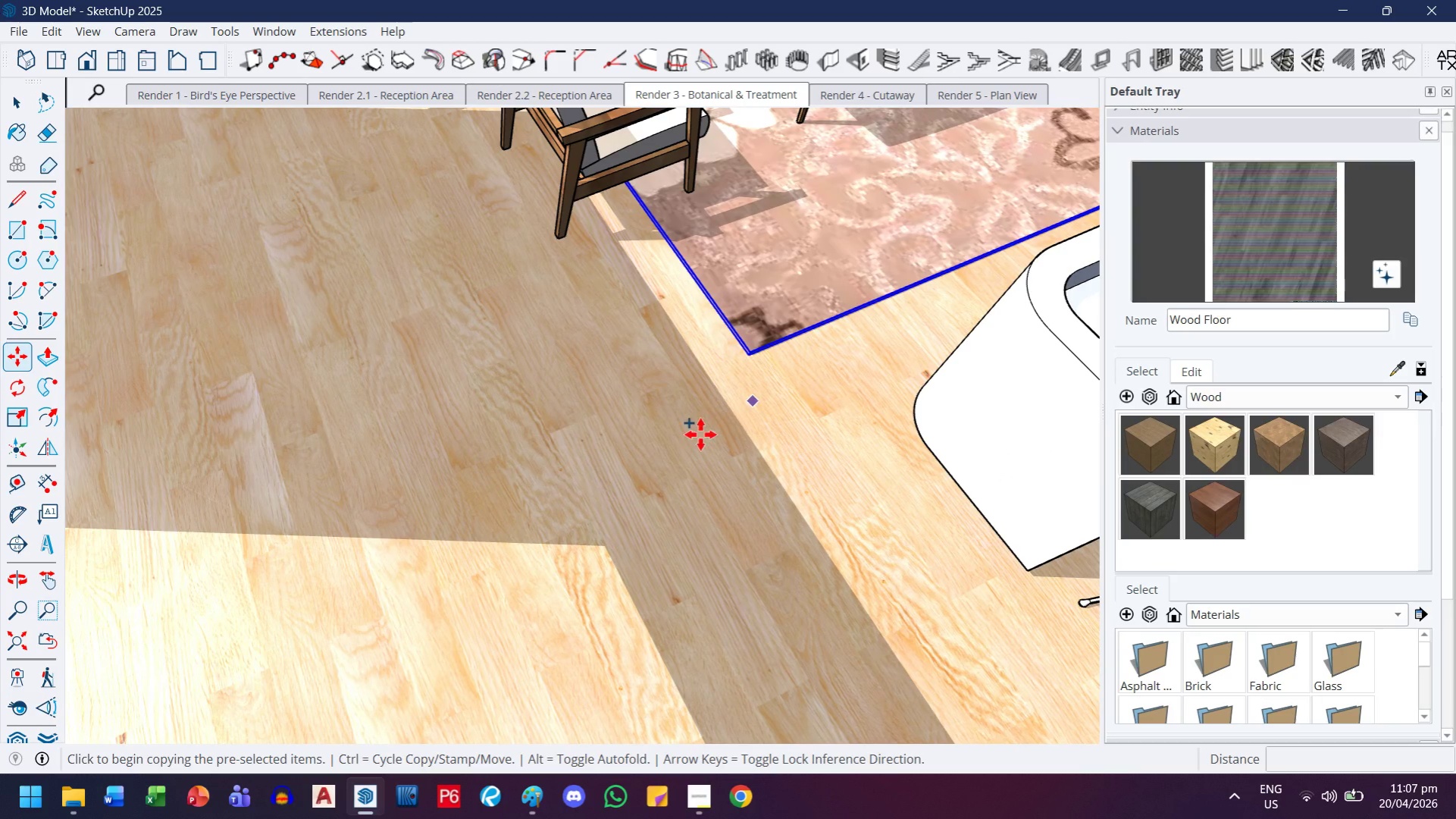 
scroll: coordinate [654, 466], scroll_direction: down, amount: 32.0
 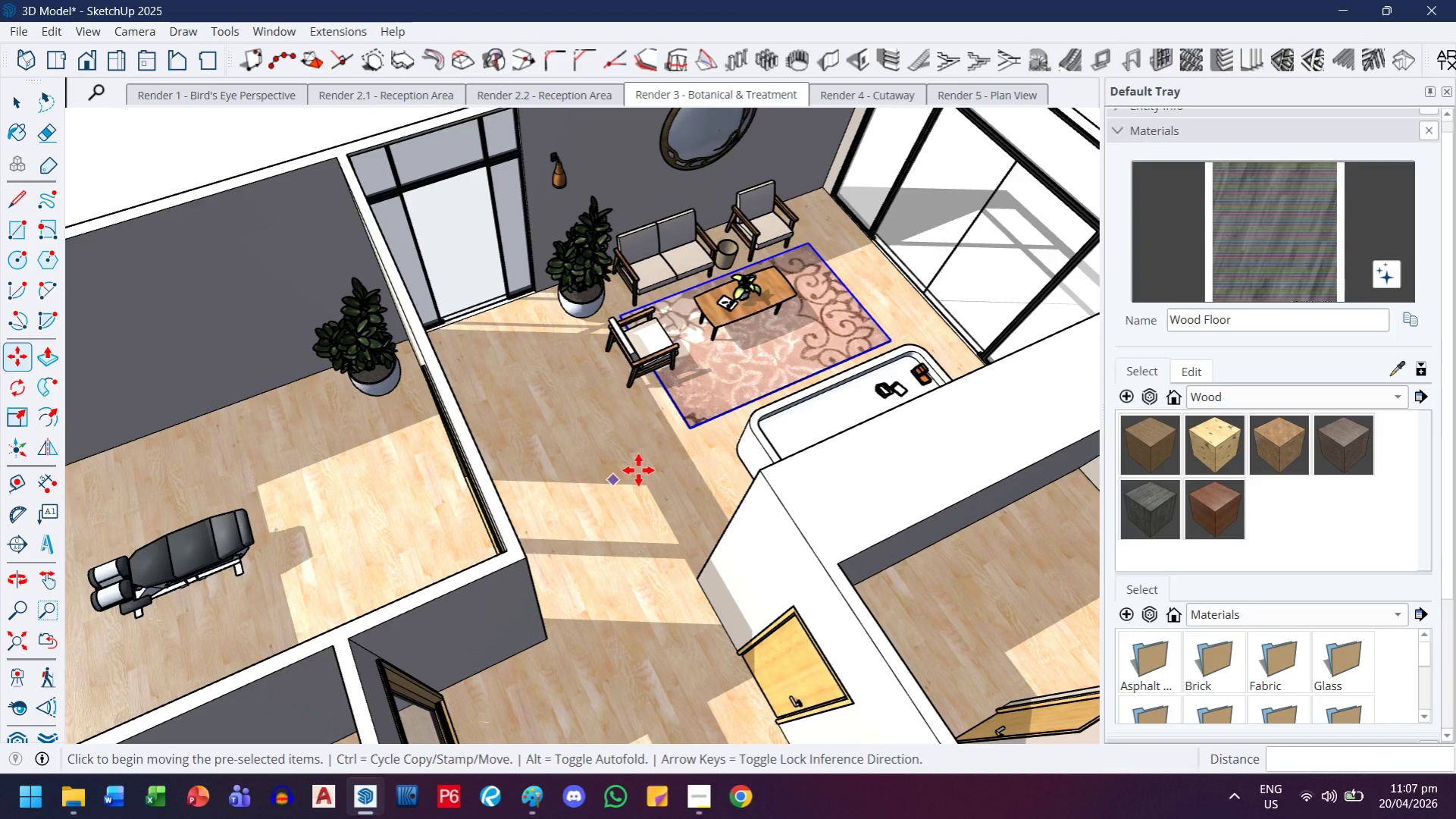 
key(Control+ControlLeft)
 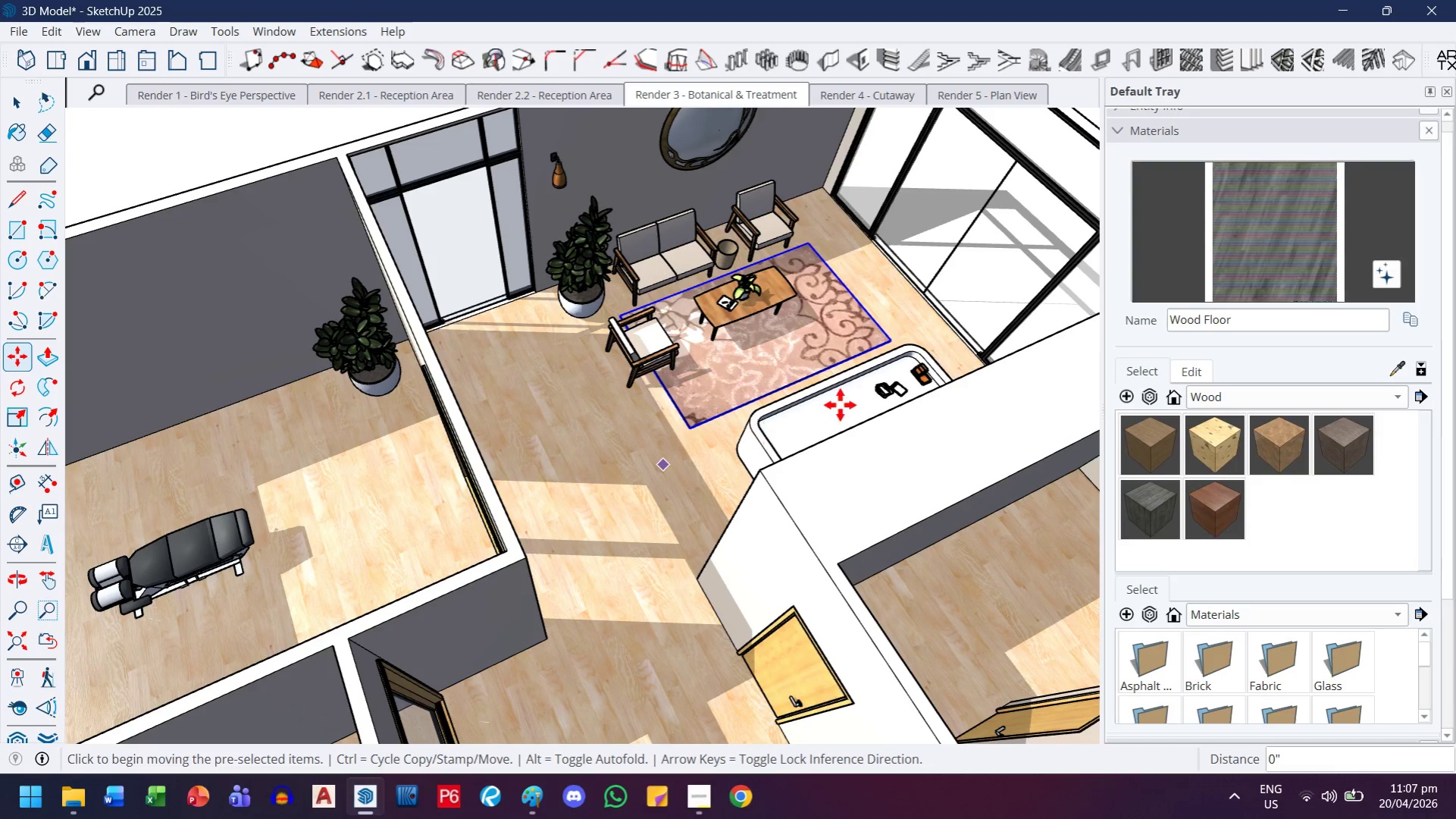 
left_click([693, 427])
 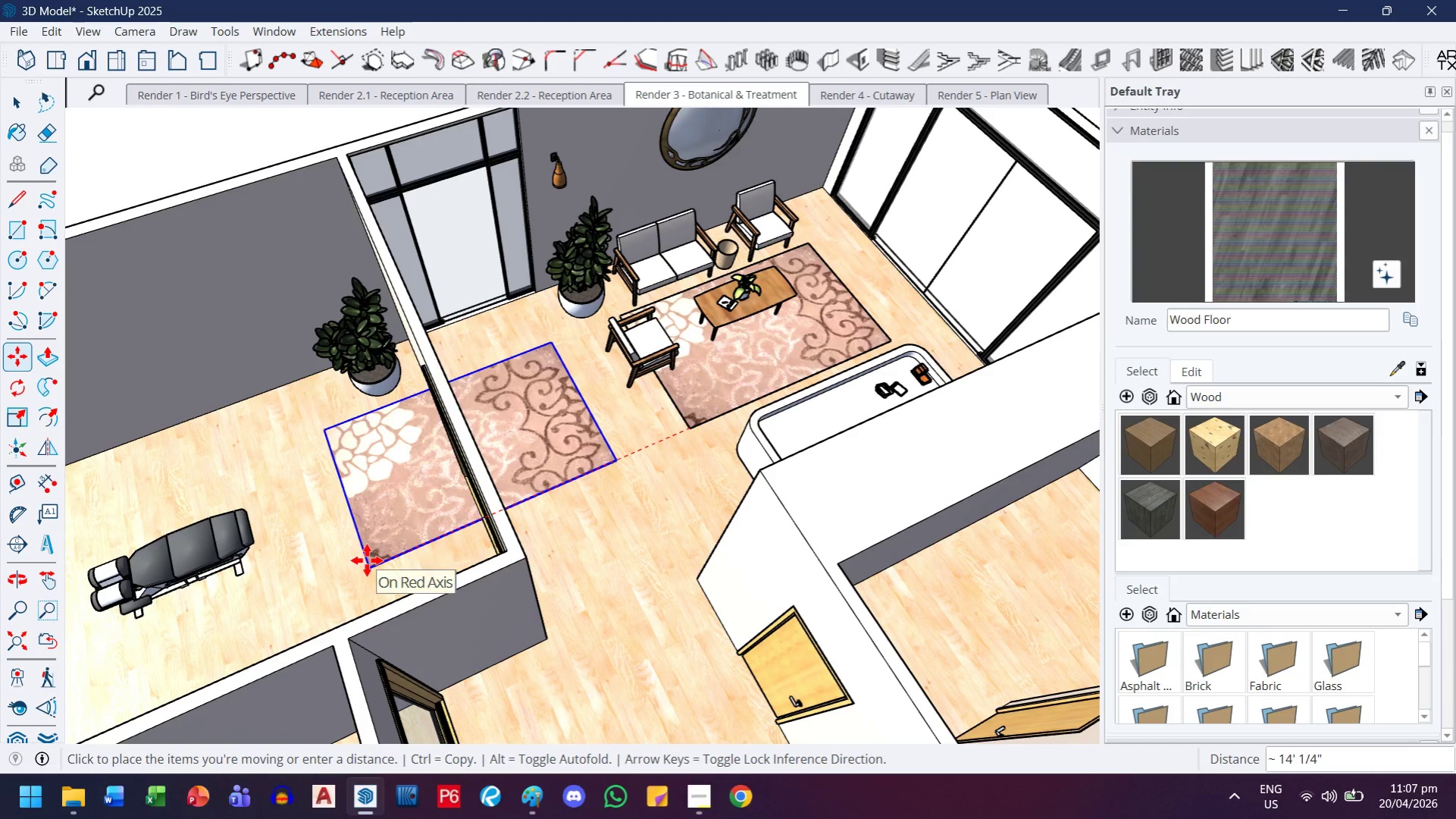 
key(H)
 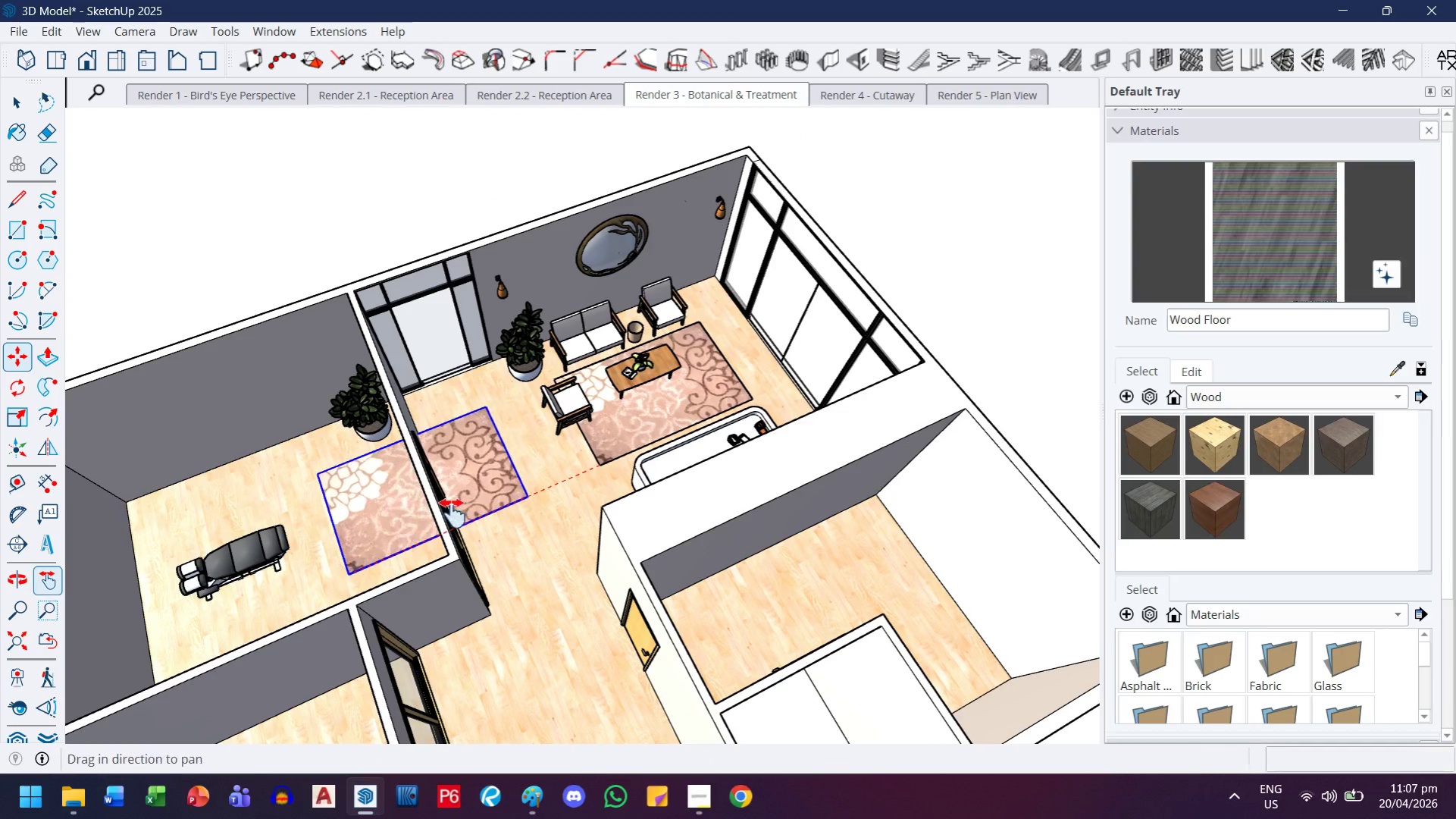 
left_click_drag(start_coordinate=[346, 566], to_coordinate=[481, 504])
 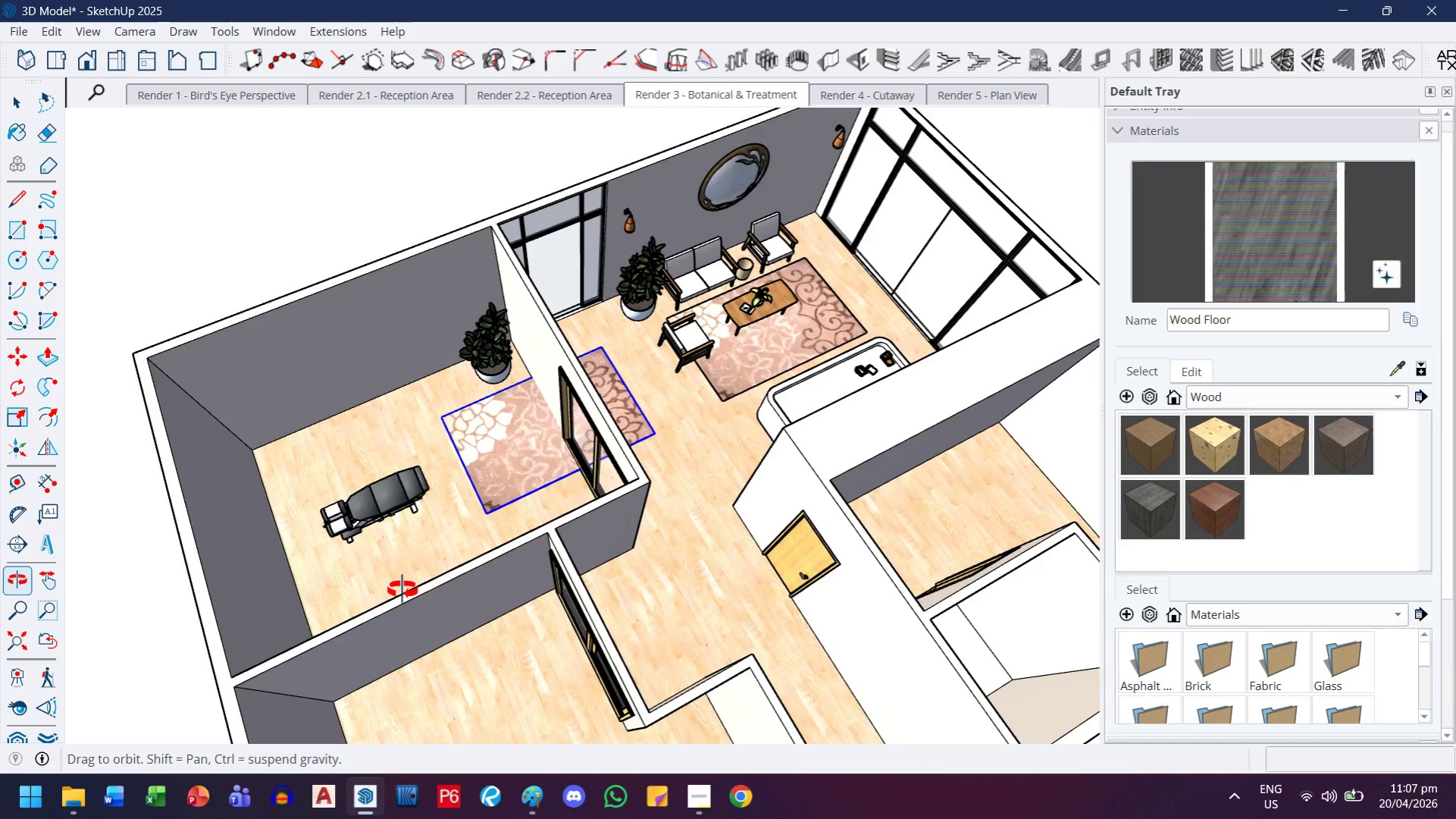 
scroll: coordinate [367, 560], scroll_direction: down, amount: 4.0
 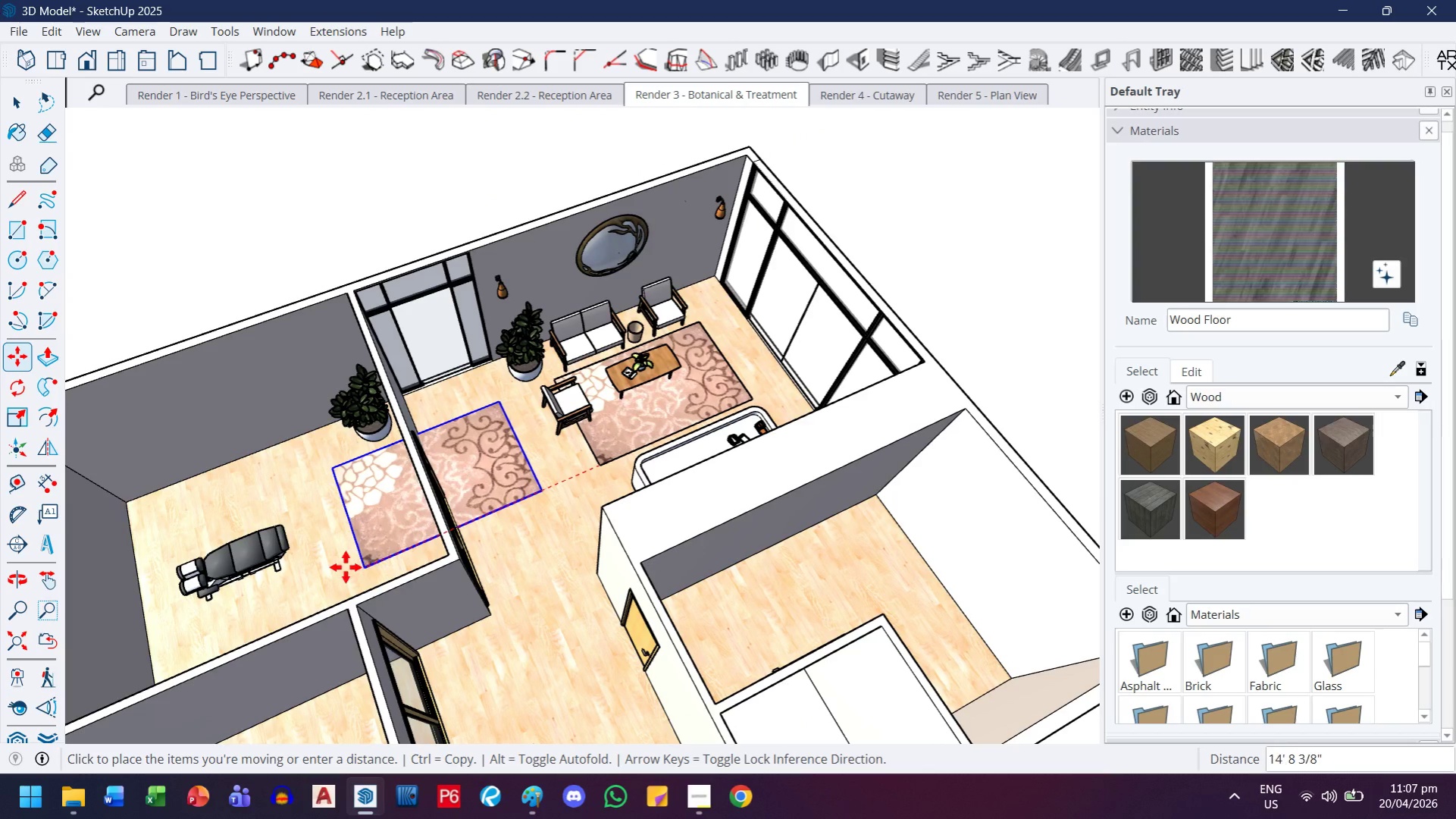 
key(Escape)
 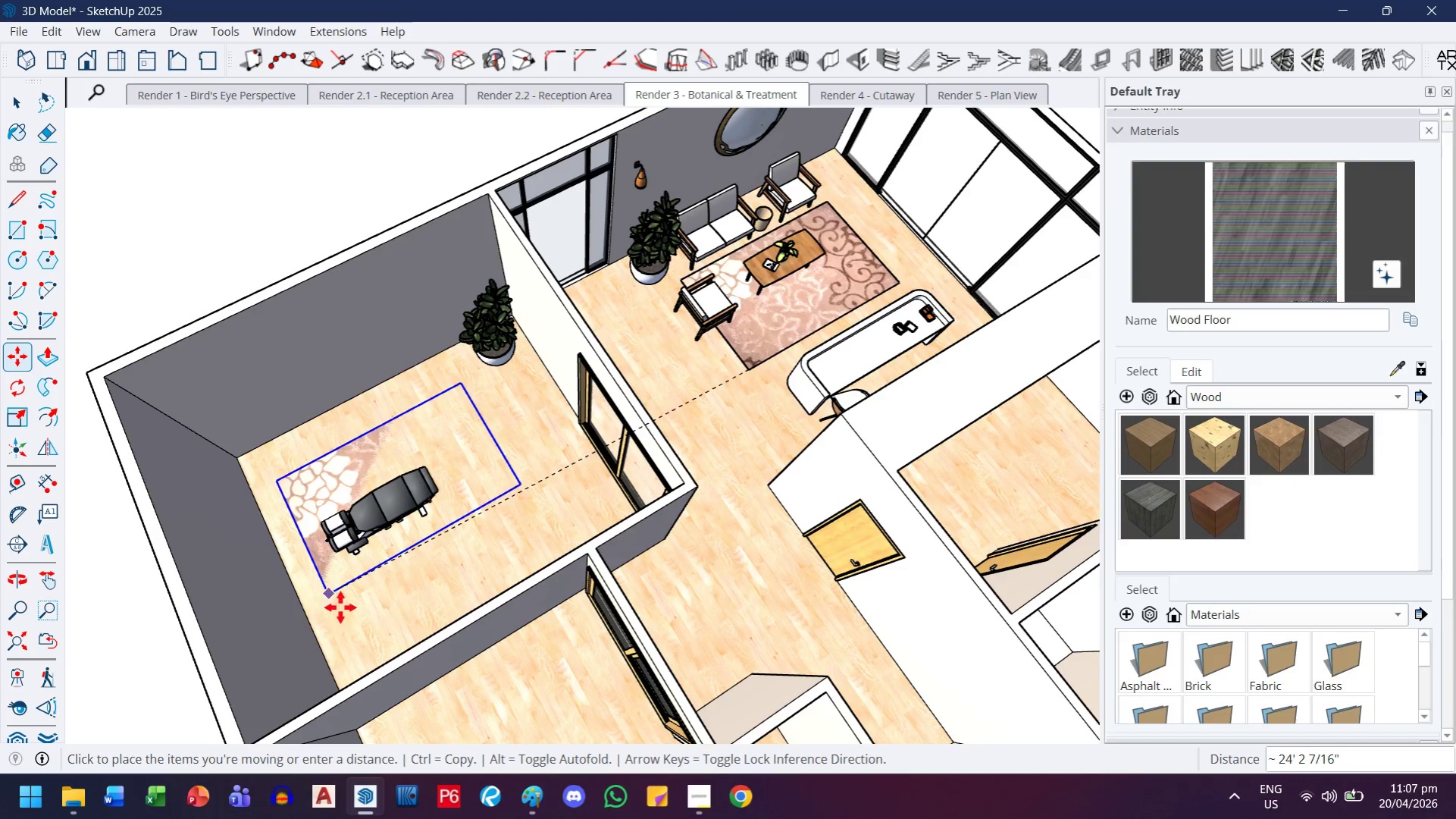 
scroll: coordinate [396, 590], scroll_direction: up, amount: 1.0
 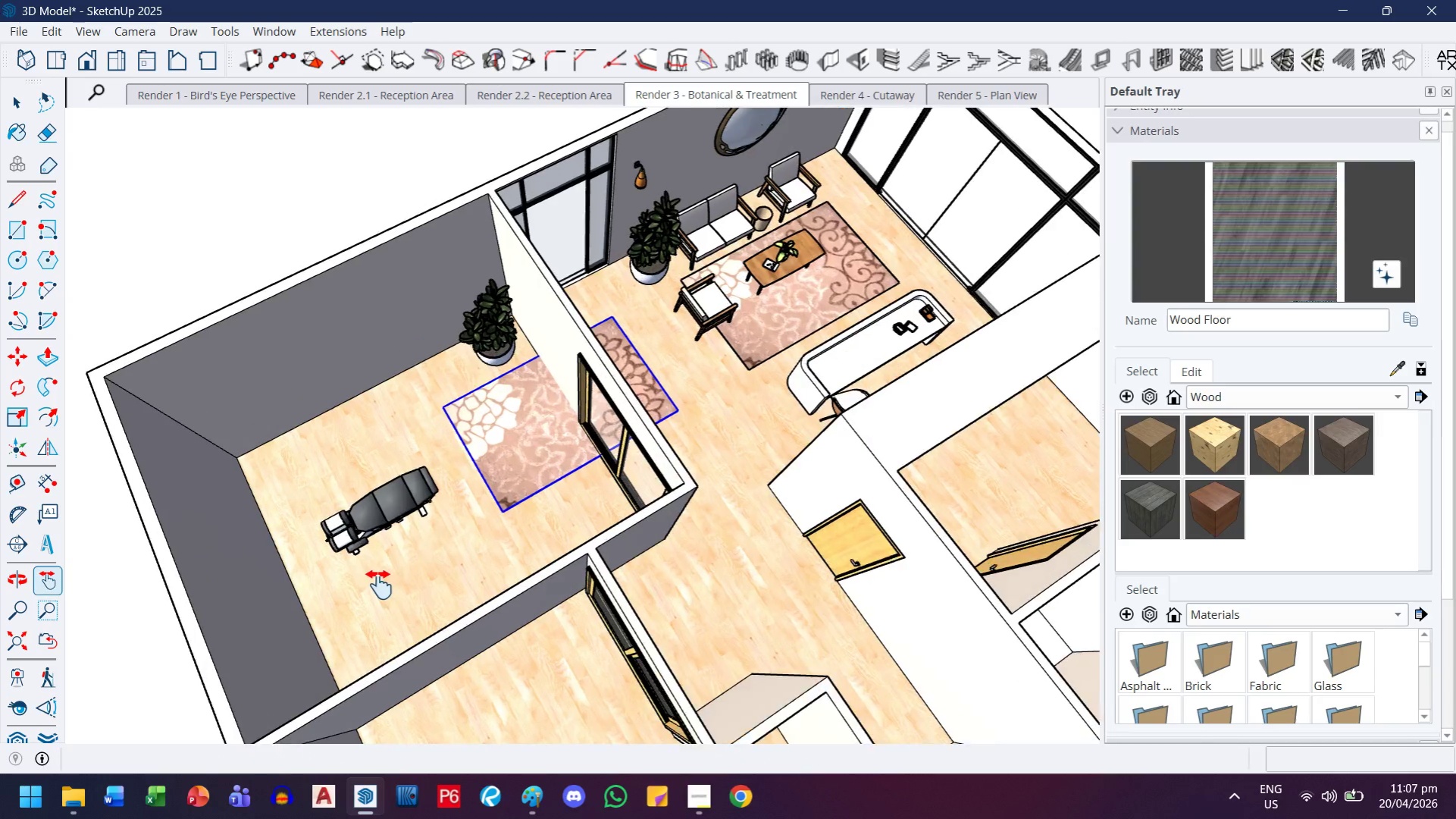 
key(ArrowLeft)
 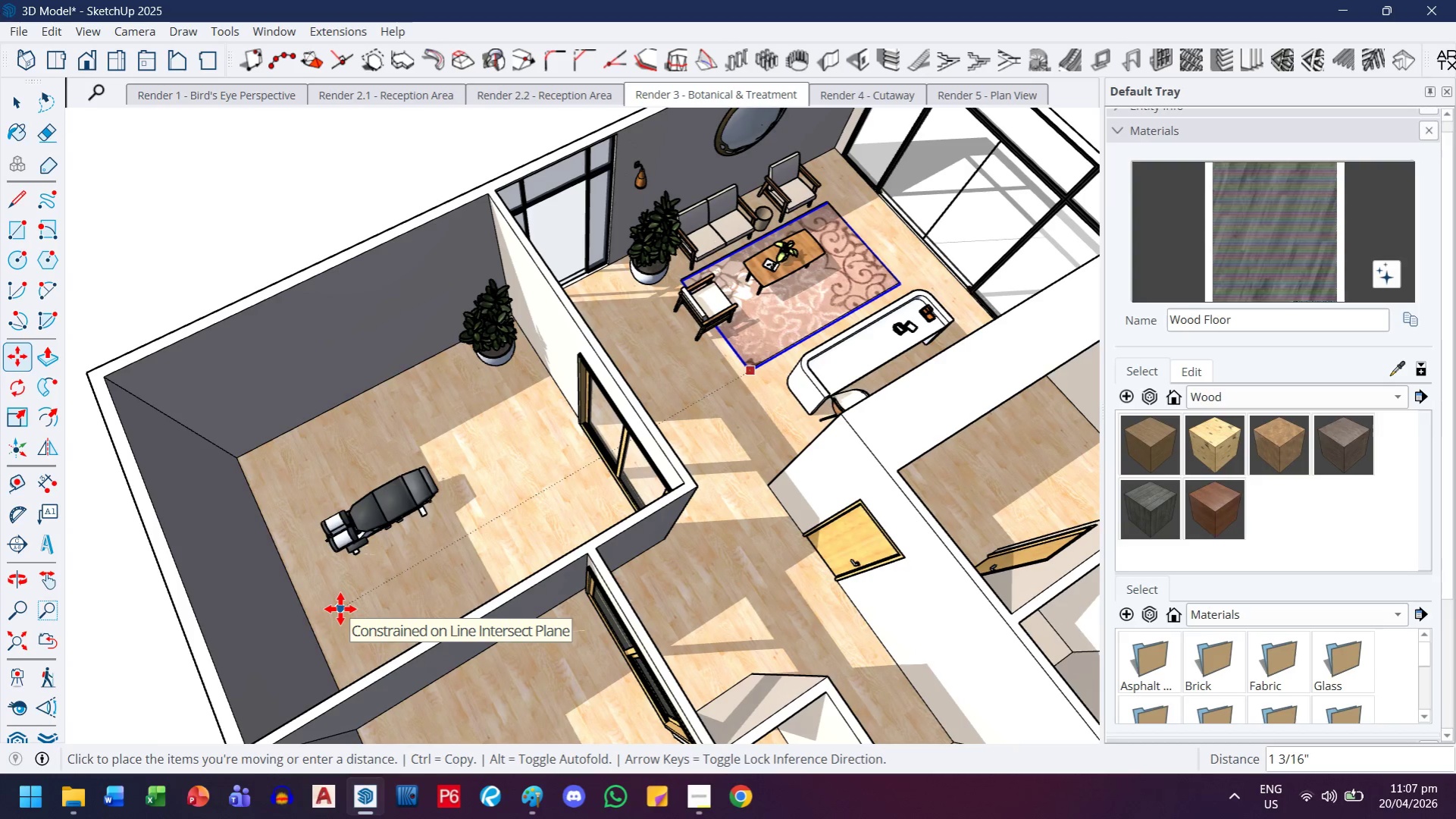 
key(ArrowRight)
 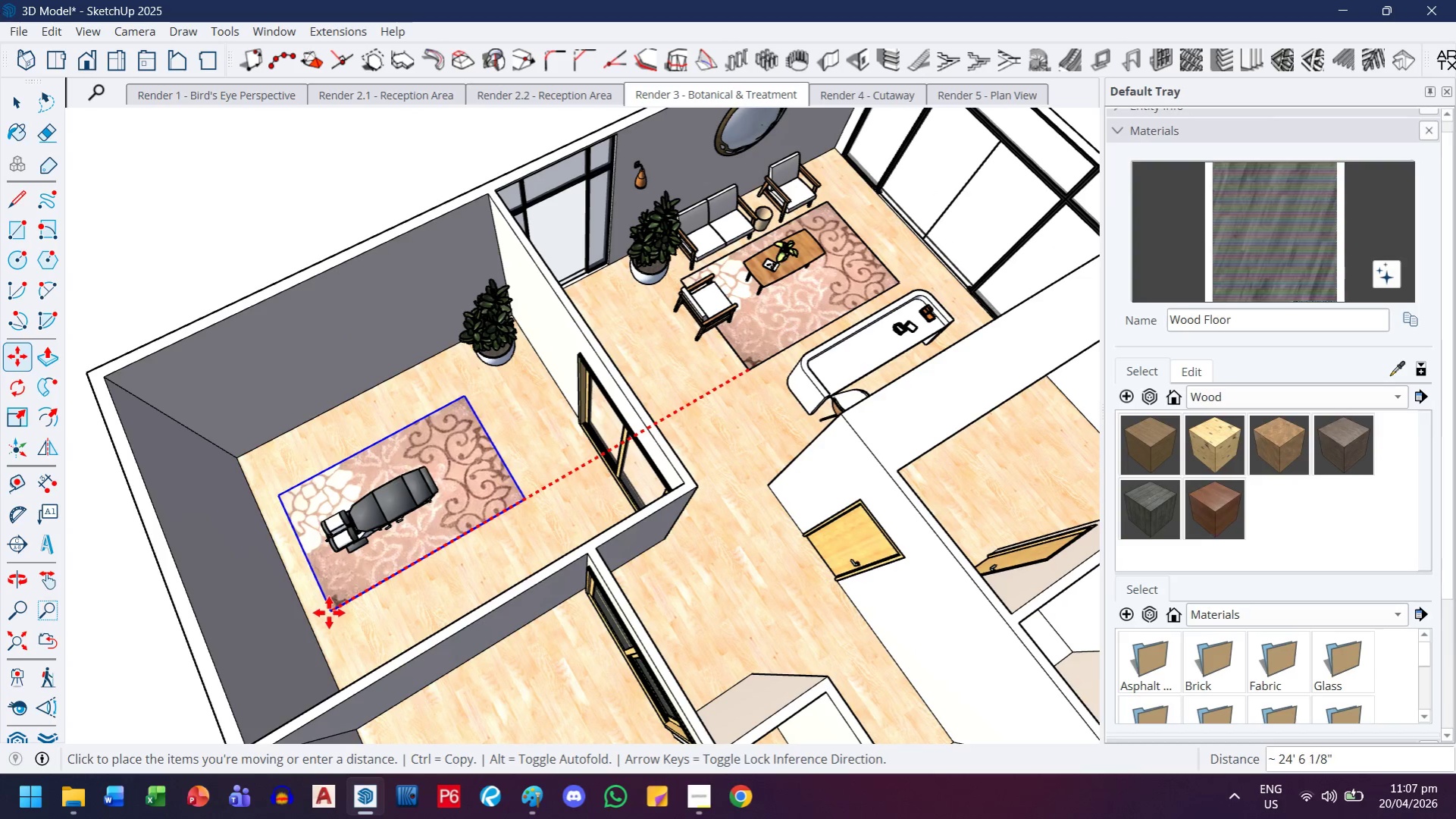 
left_click([318, 617])
 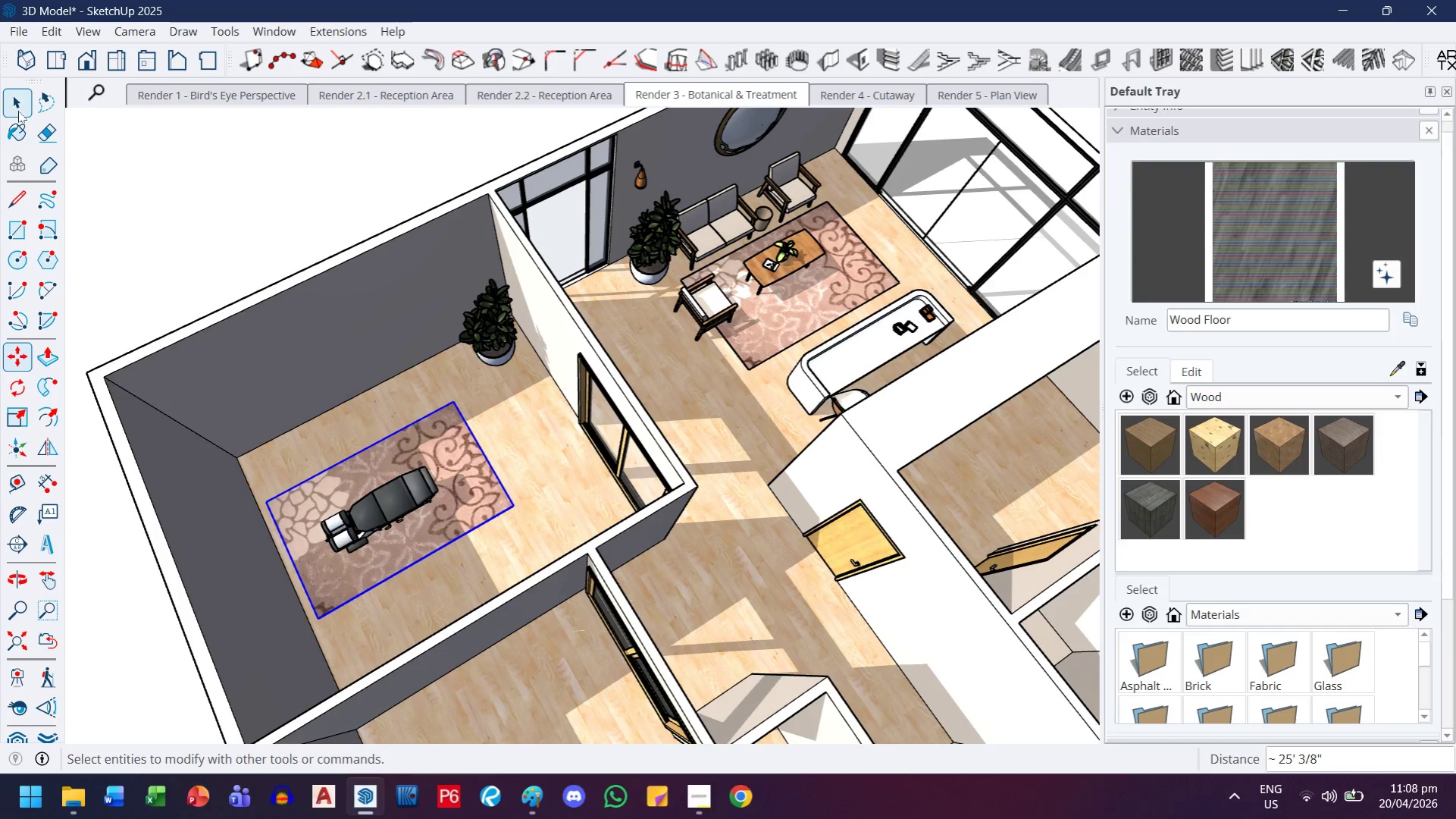 
double_click([173, 173])
 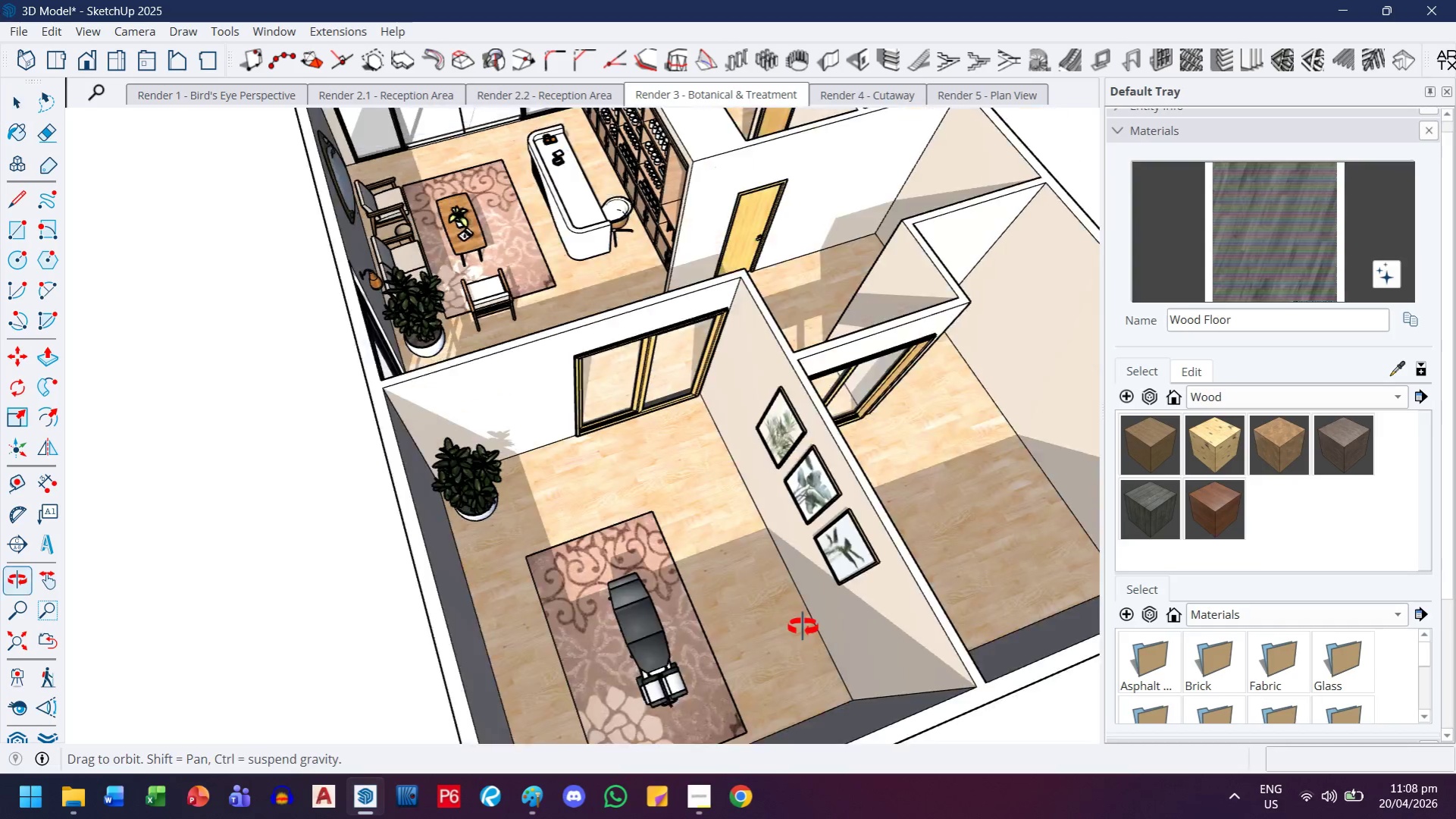 
key(H)
 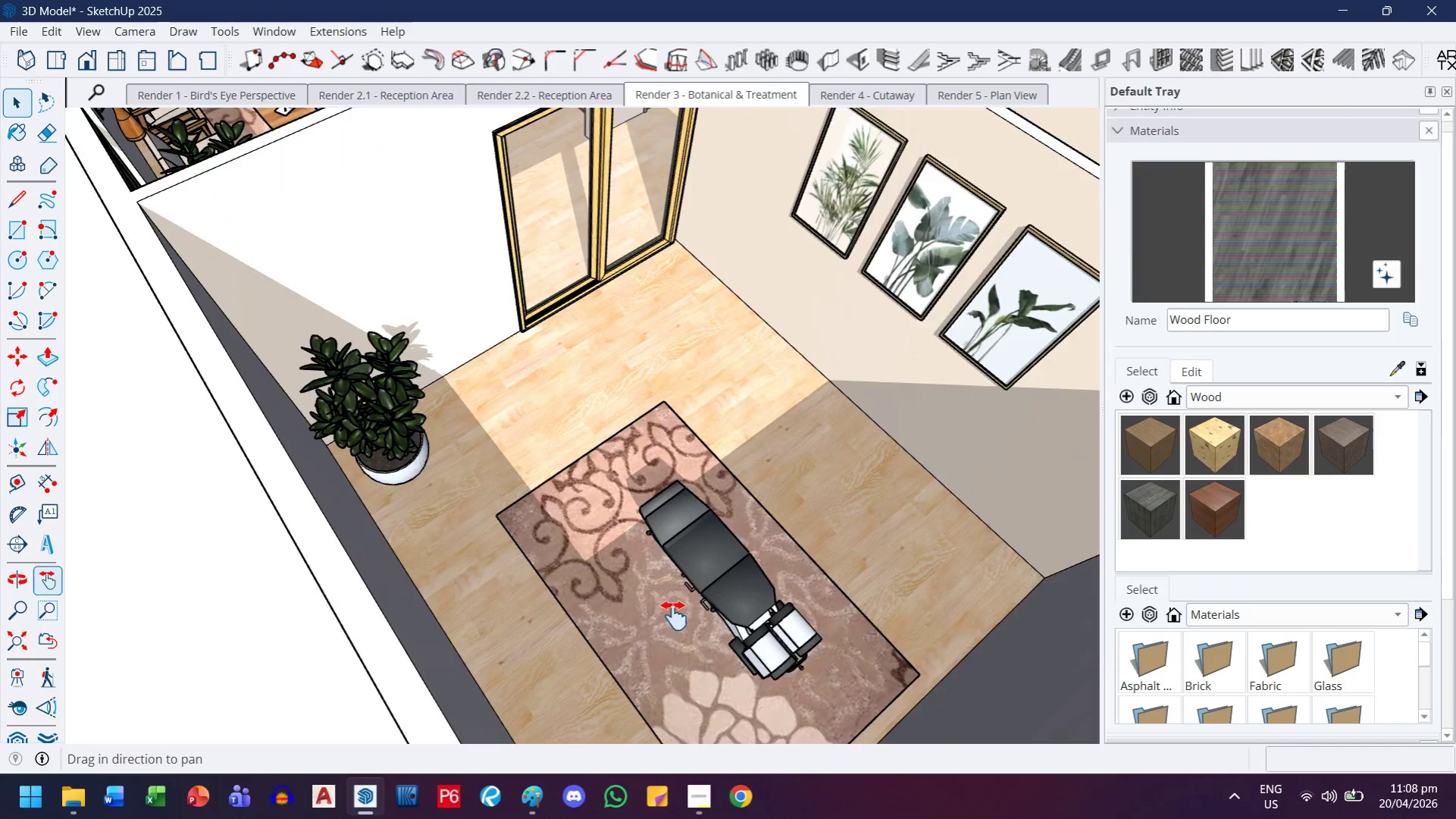 
left_click_drag(start_coordinate=[691, 635], to_coordinate=[618, 551])
 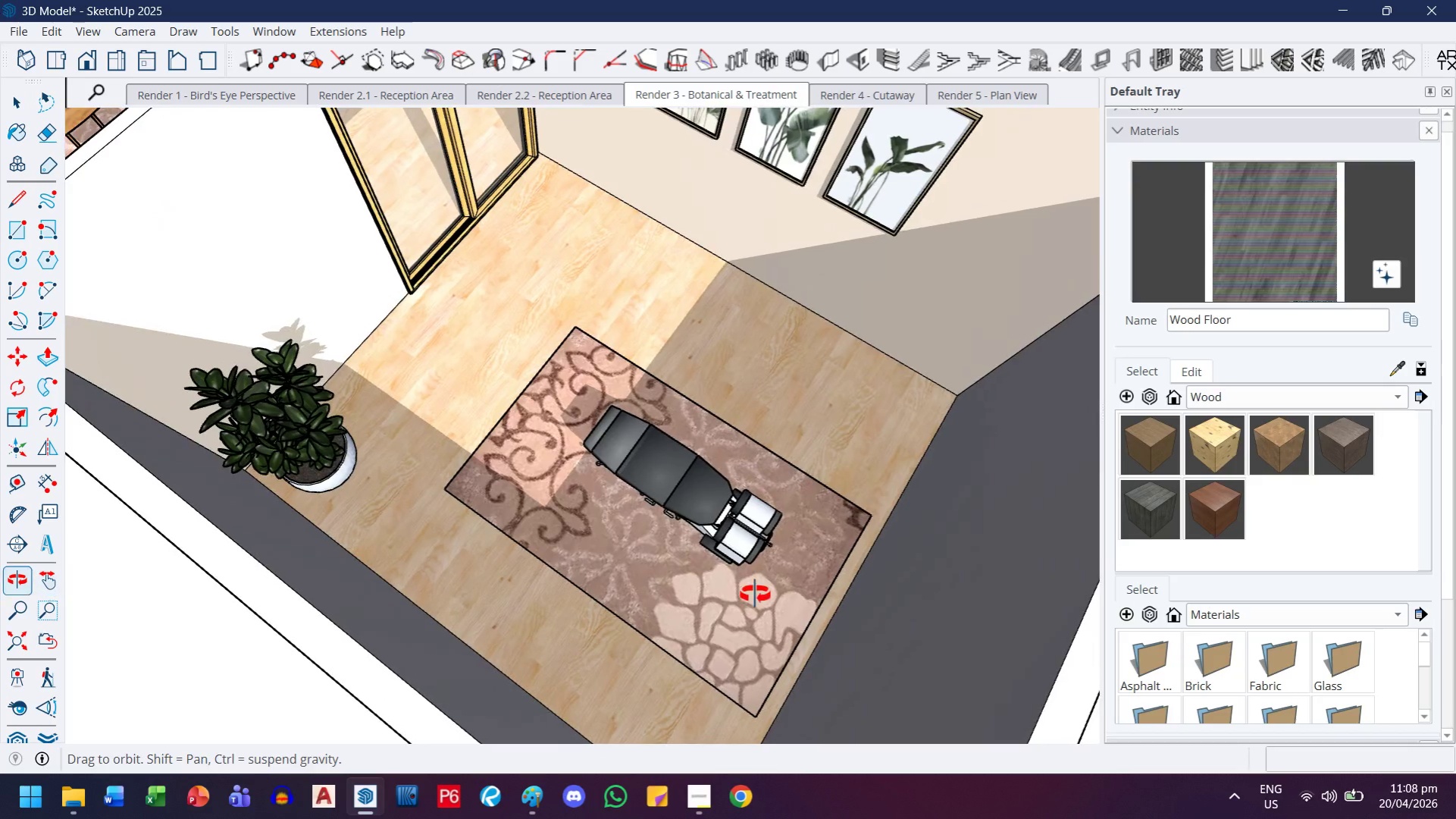 
scroll: coordinate [778, 497], scroll_direction: up, amount: 10.0
 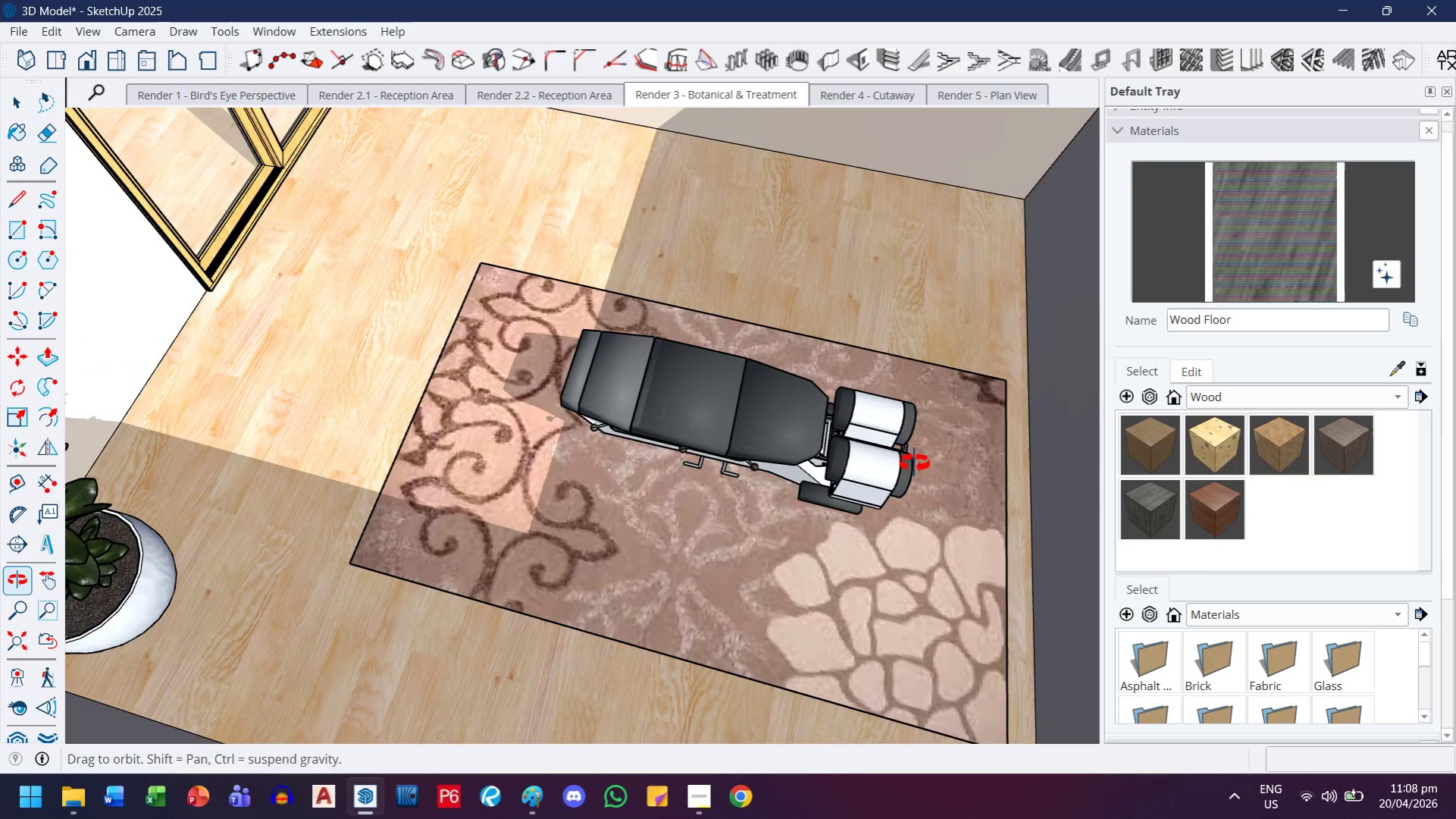 
scroll: coordinate [721, 516], scroll_direction: down, amount: 4.0
 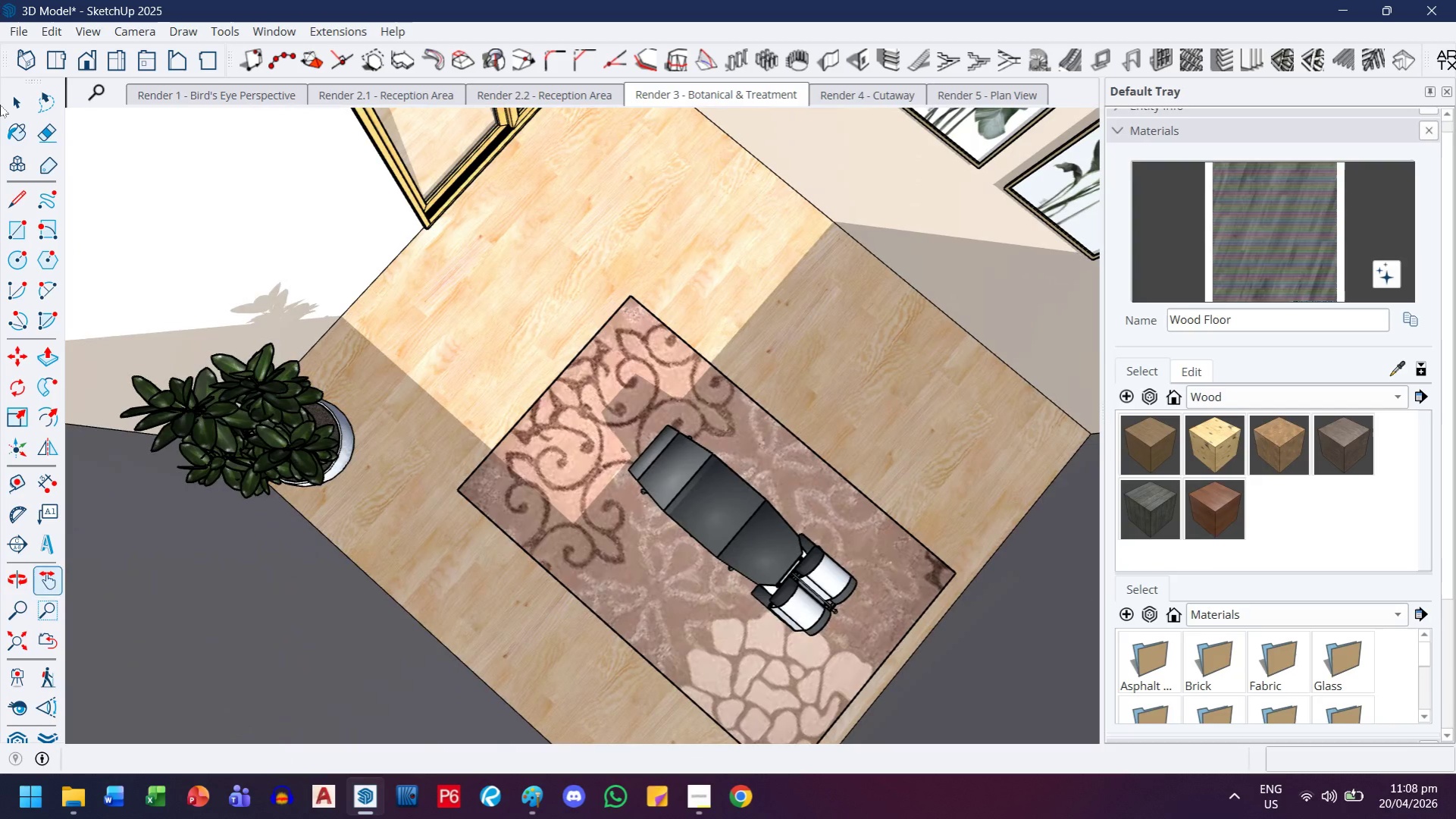 
left_click([19, 107])
 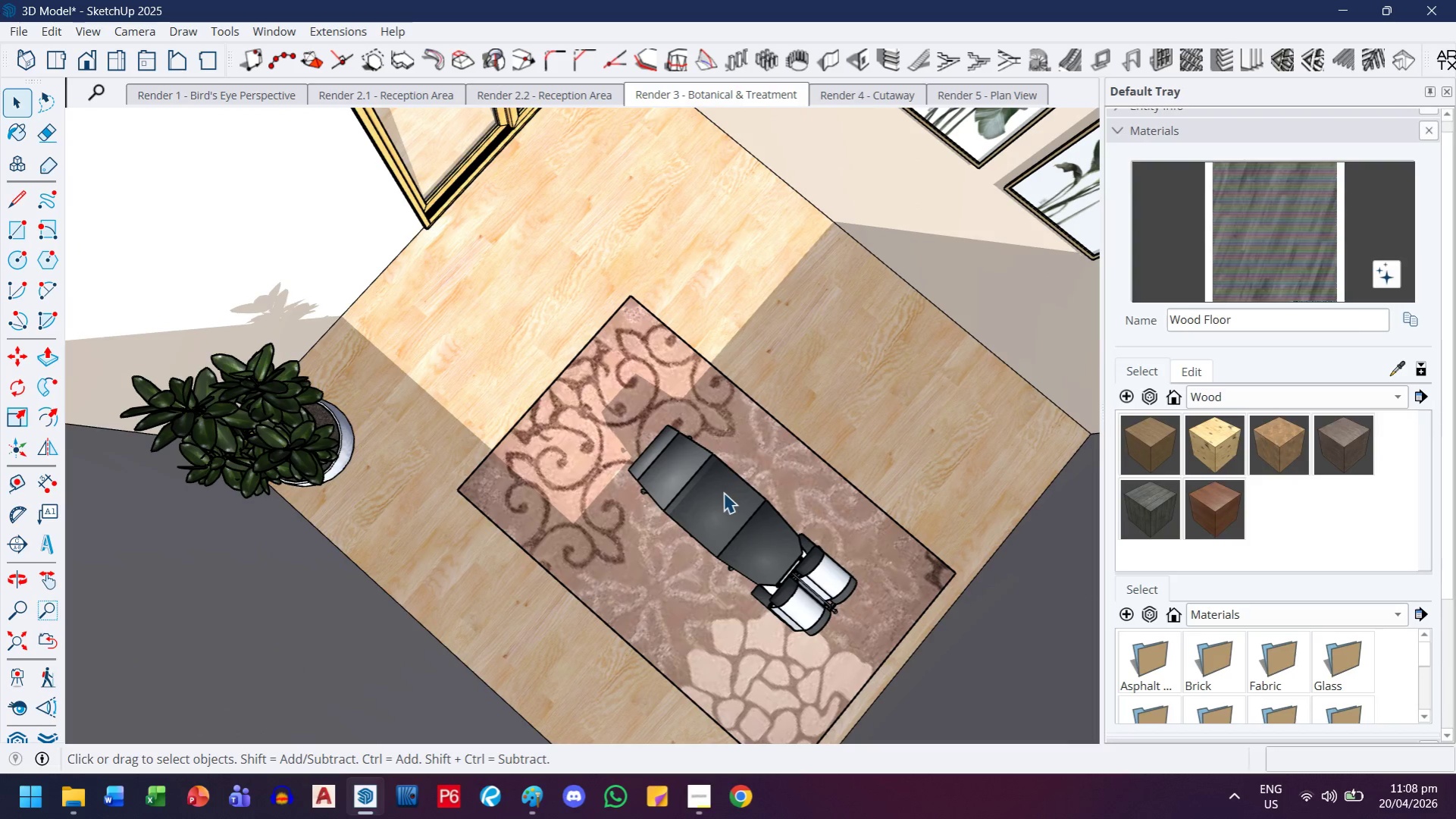 
left_click([723, 494])
 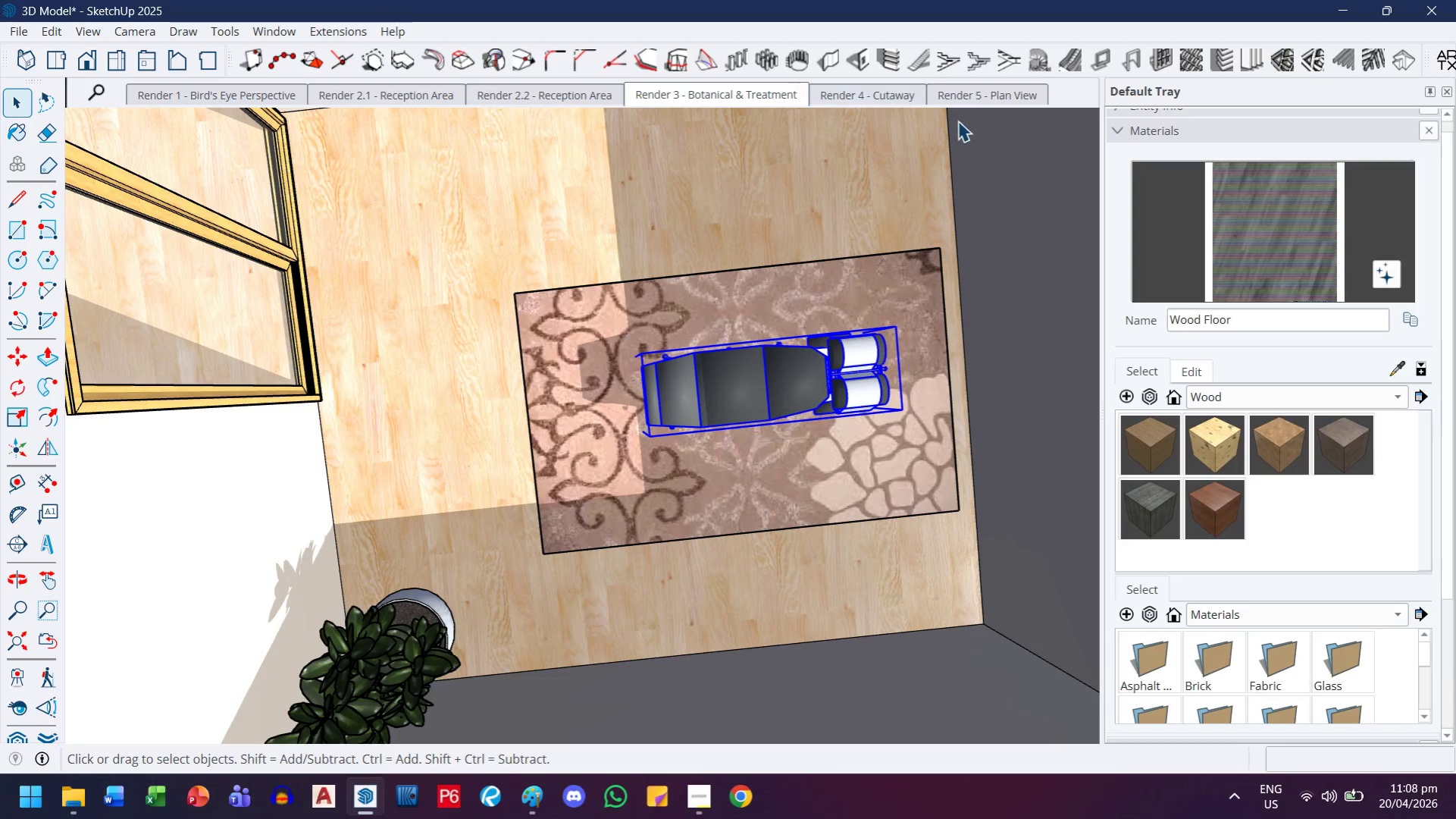 
left_click([997, 93])
 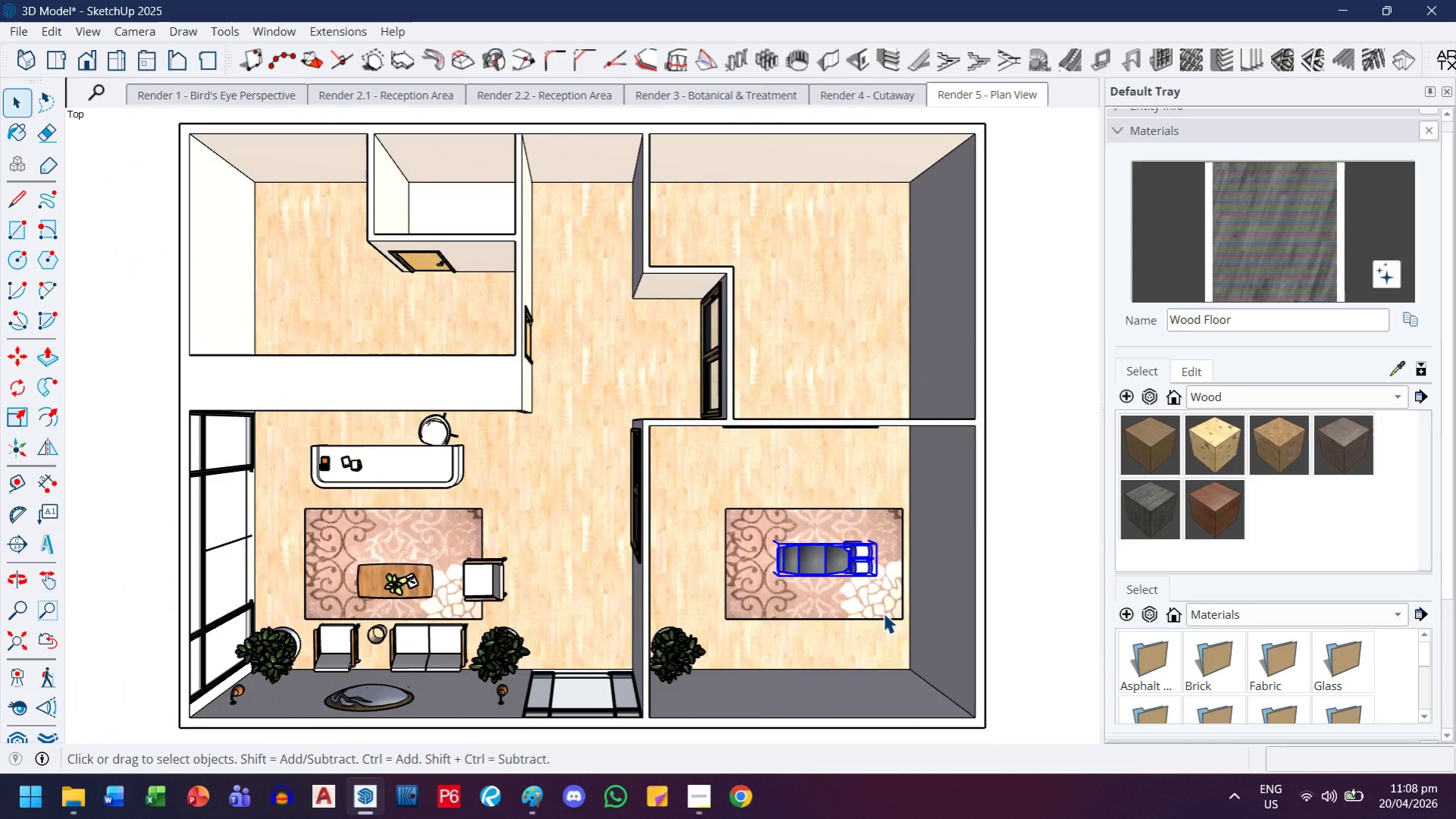 
key(H)
 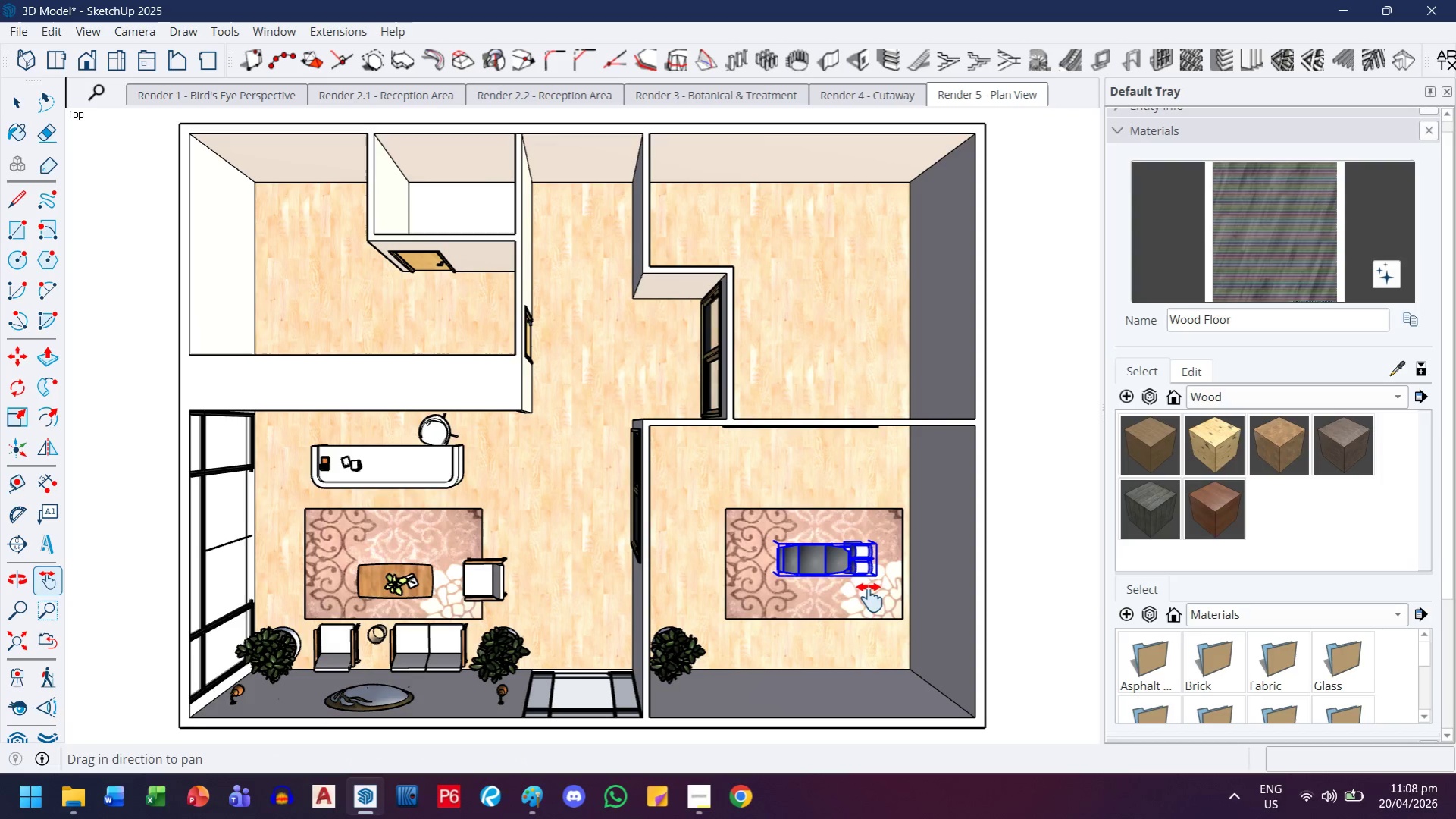 
left_click_drag(start_coordinate=[867, 597], to_coordinate=[832, 557])
 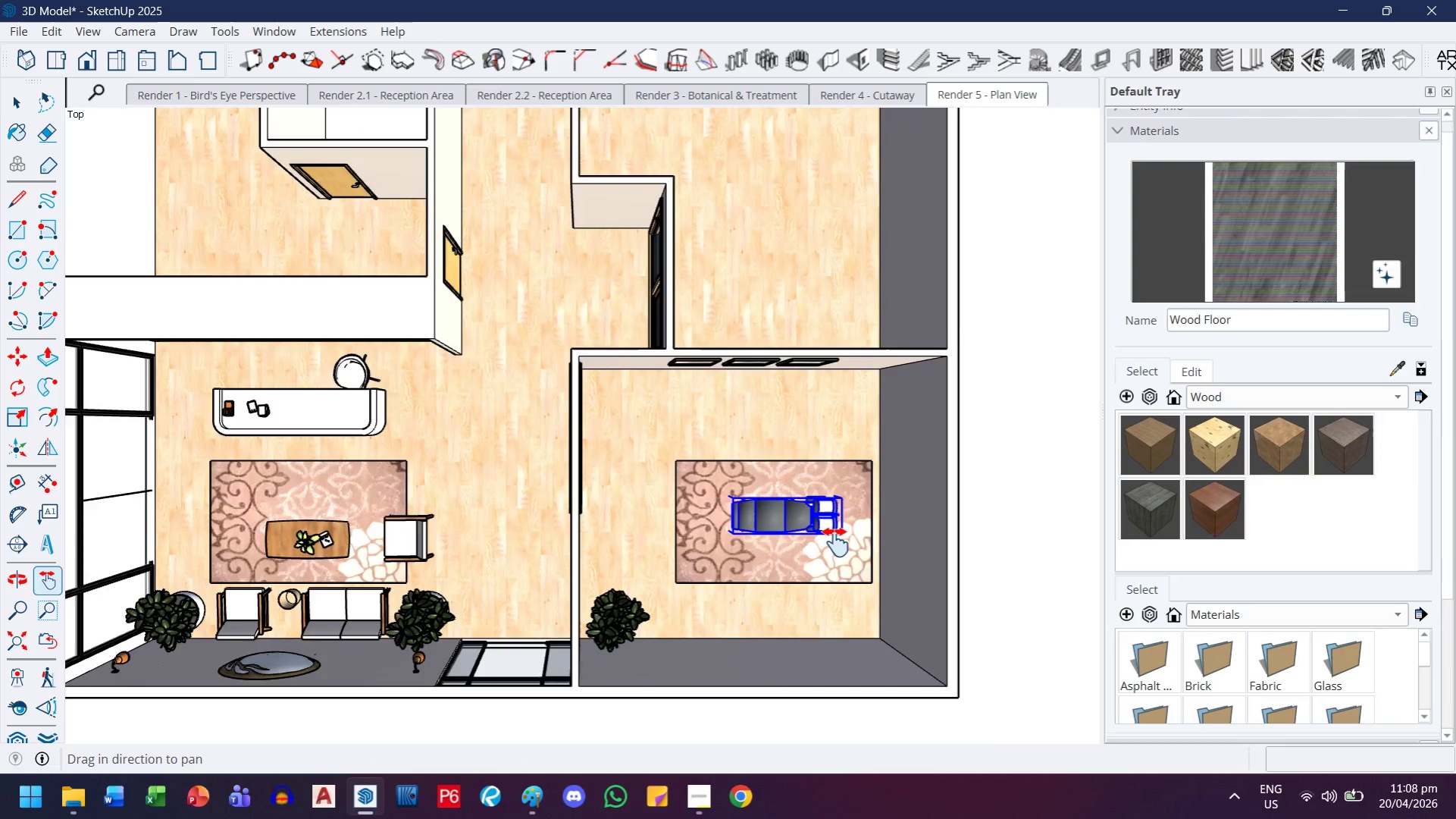 
scroll: coordinate [835, 542], scroll_direction: up, amount: 4.0
 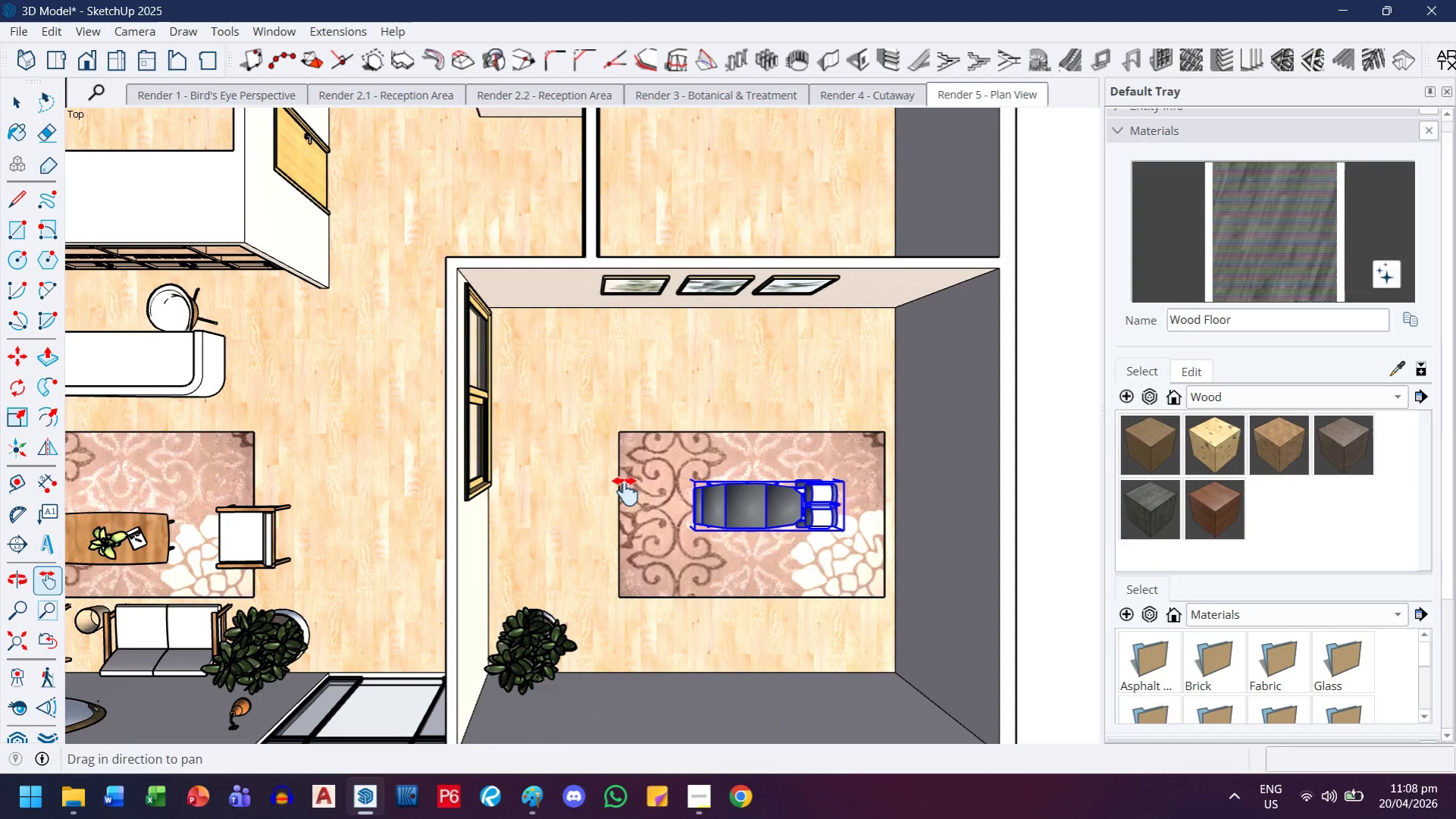 
key(M)
 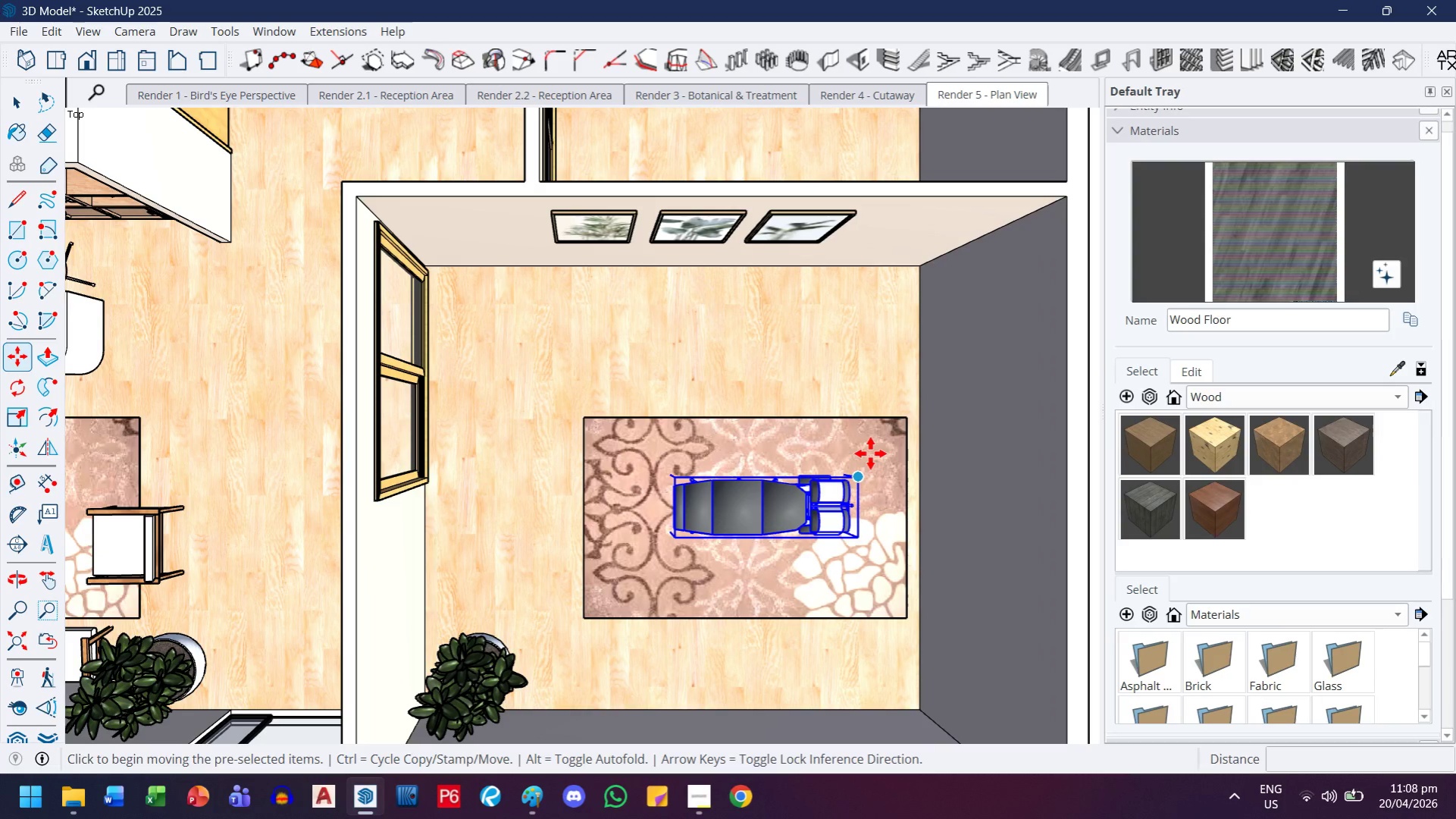 
scroll: coordinate [827, 517], scroll_direction: up, amount: 2.0
 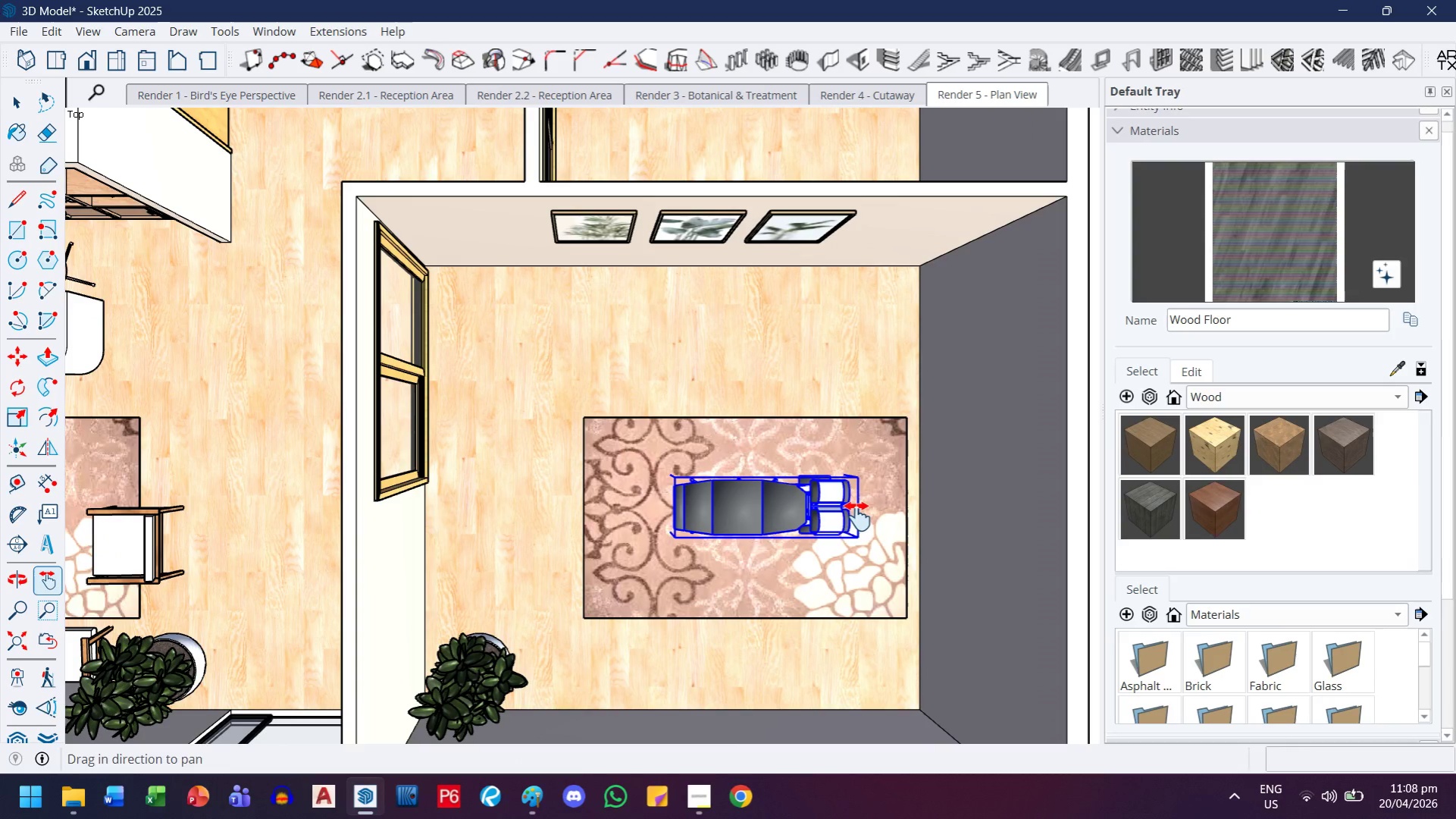 
left_click([873, 450])
 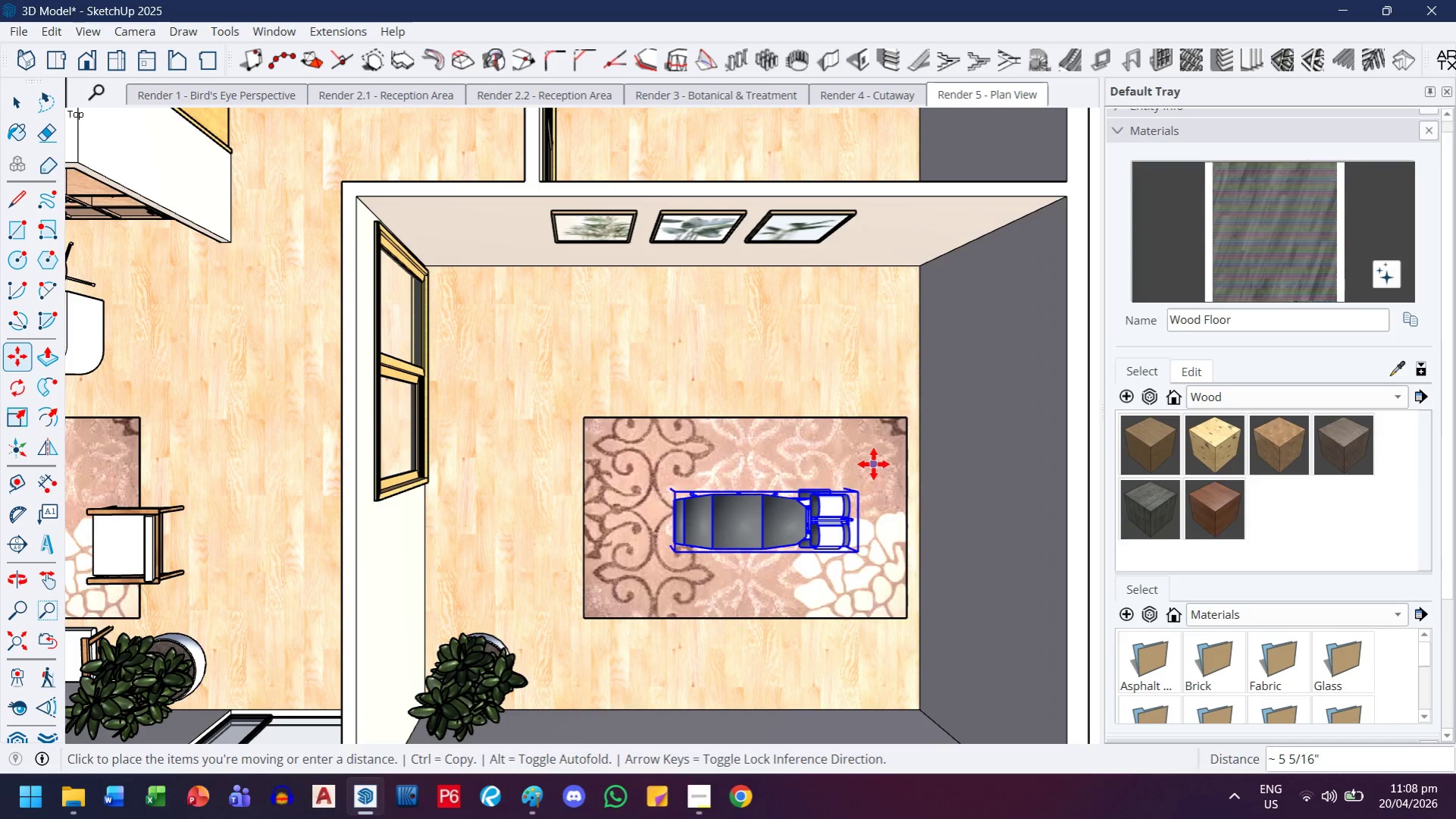 
double_click([876, 447])
 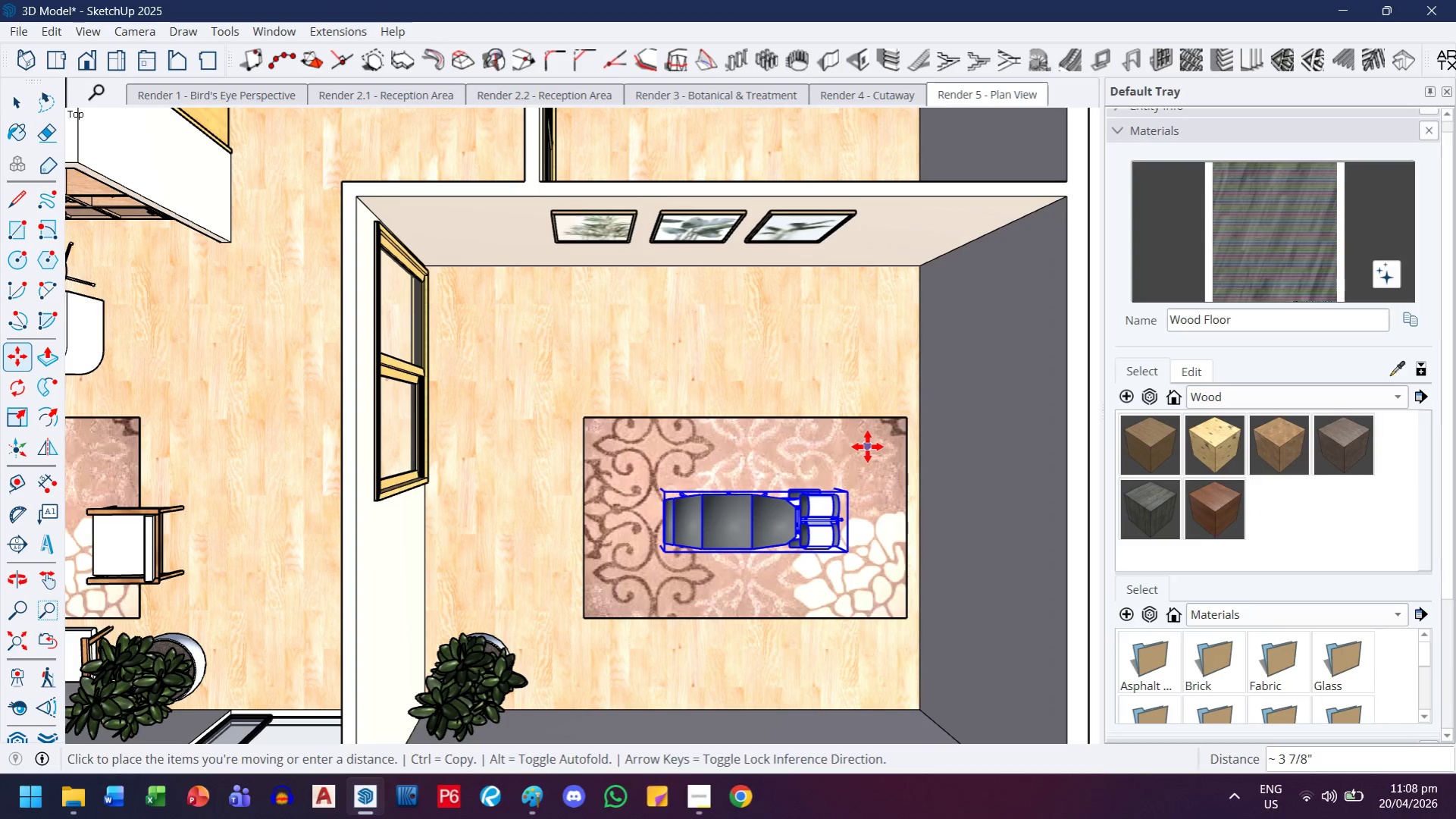 
left_click([867, 447])
 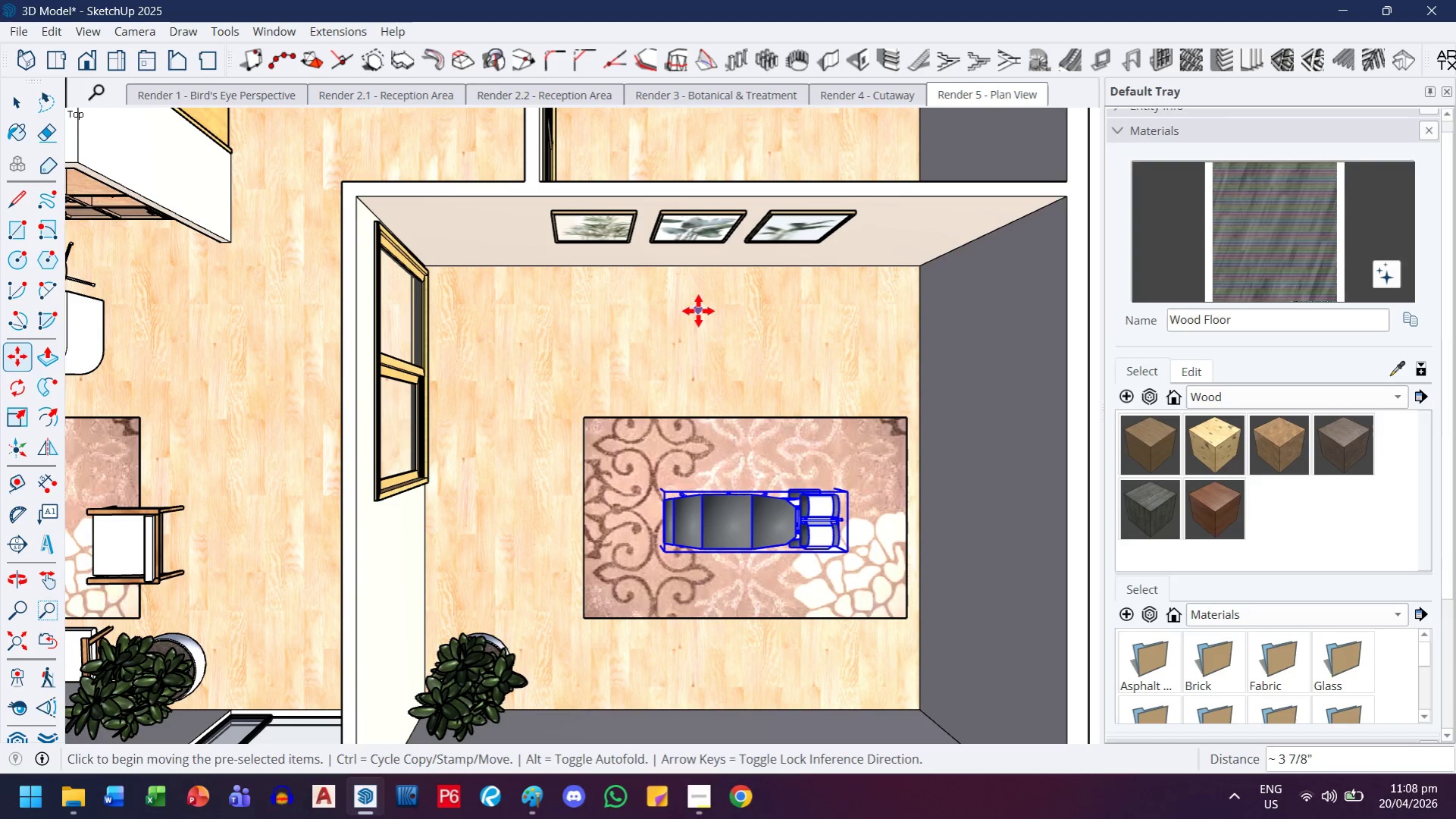 
wait(11.55)
 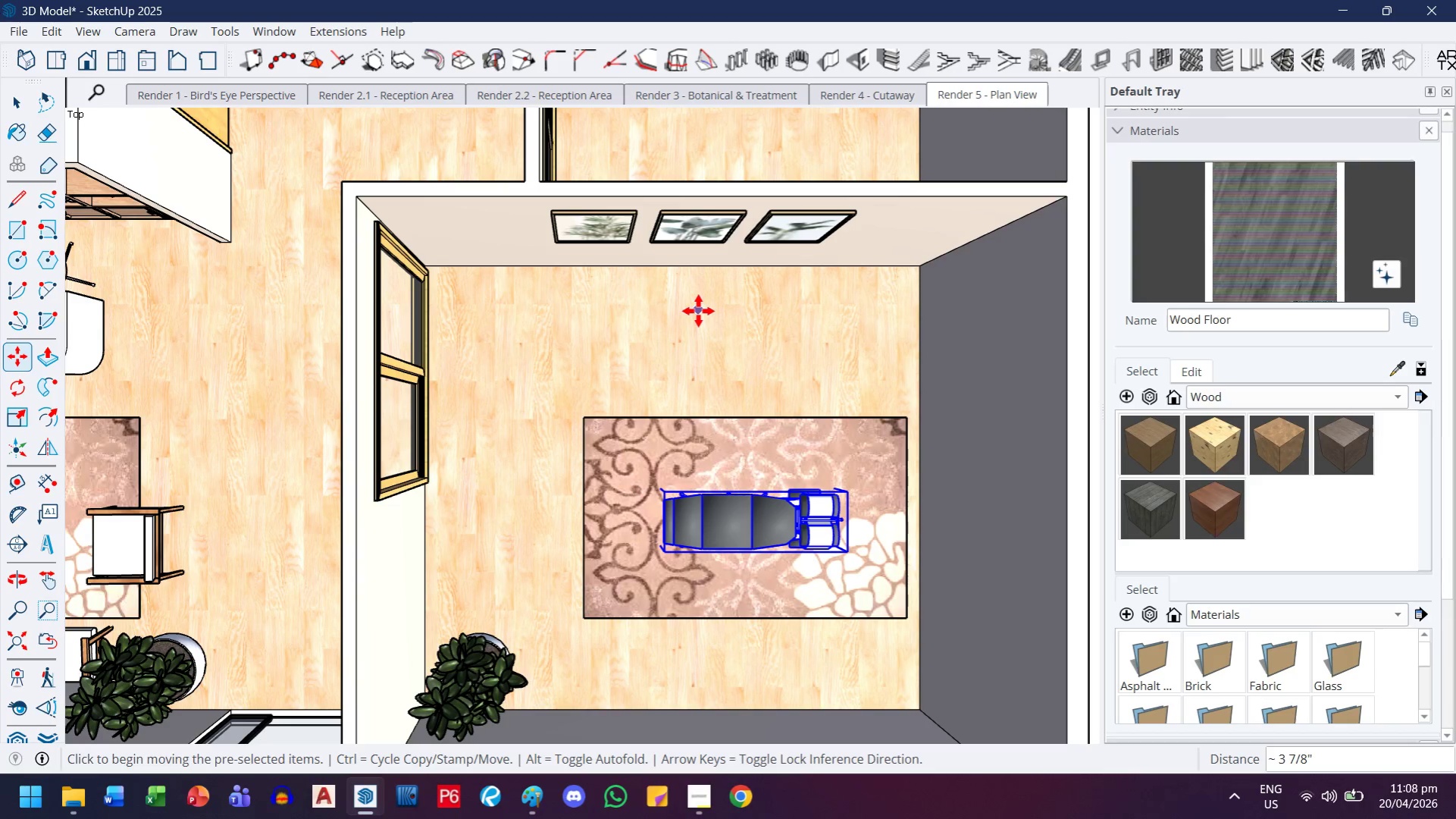 
left_click([14, 734])
 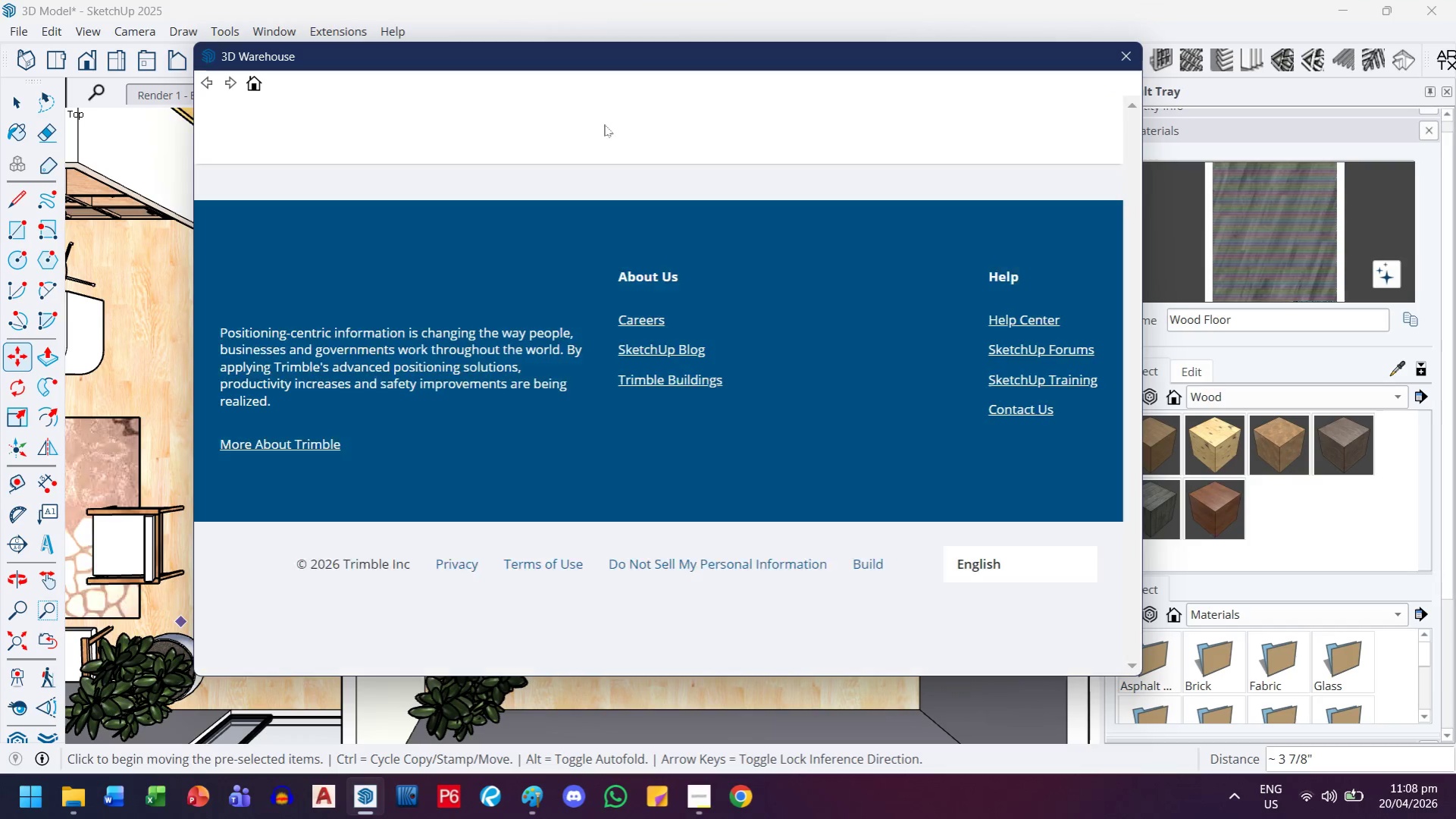 
left_click([521, 136])
 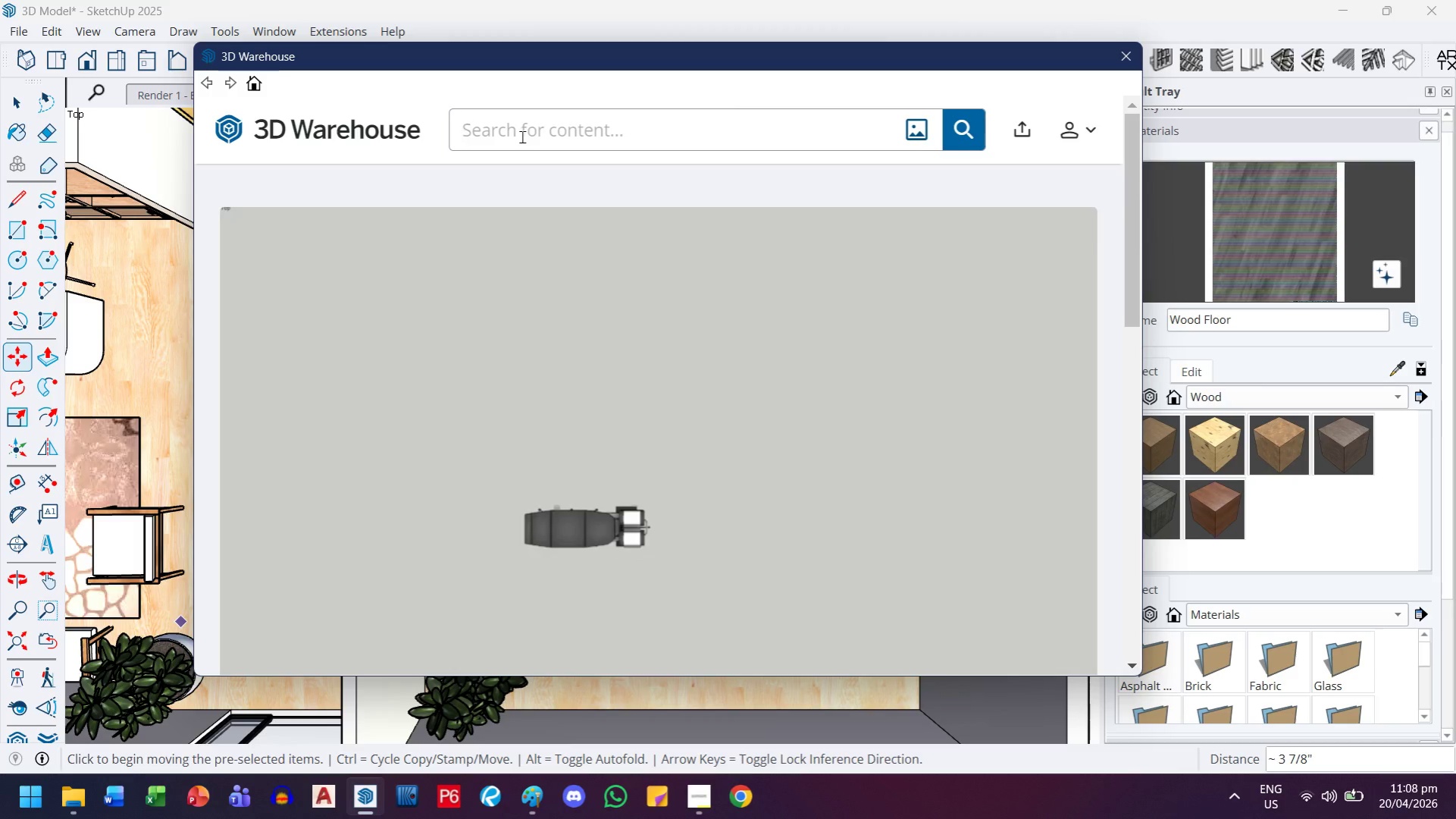 
type(woo)
 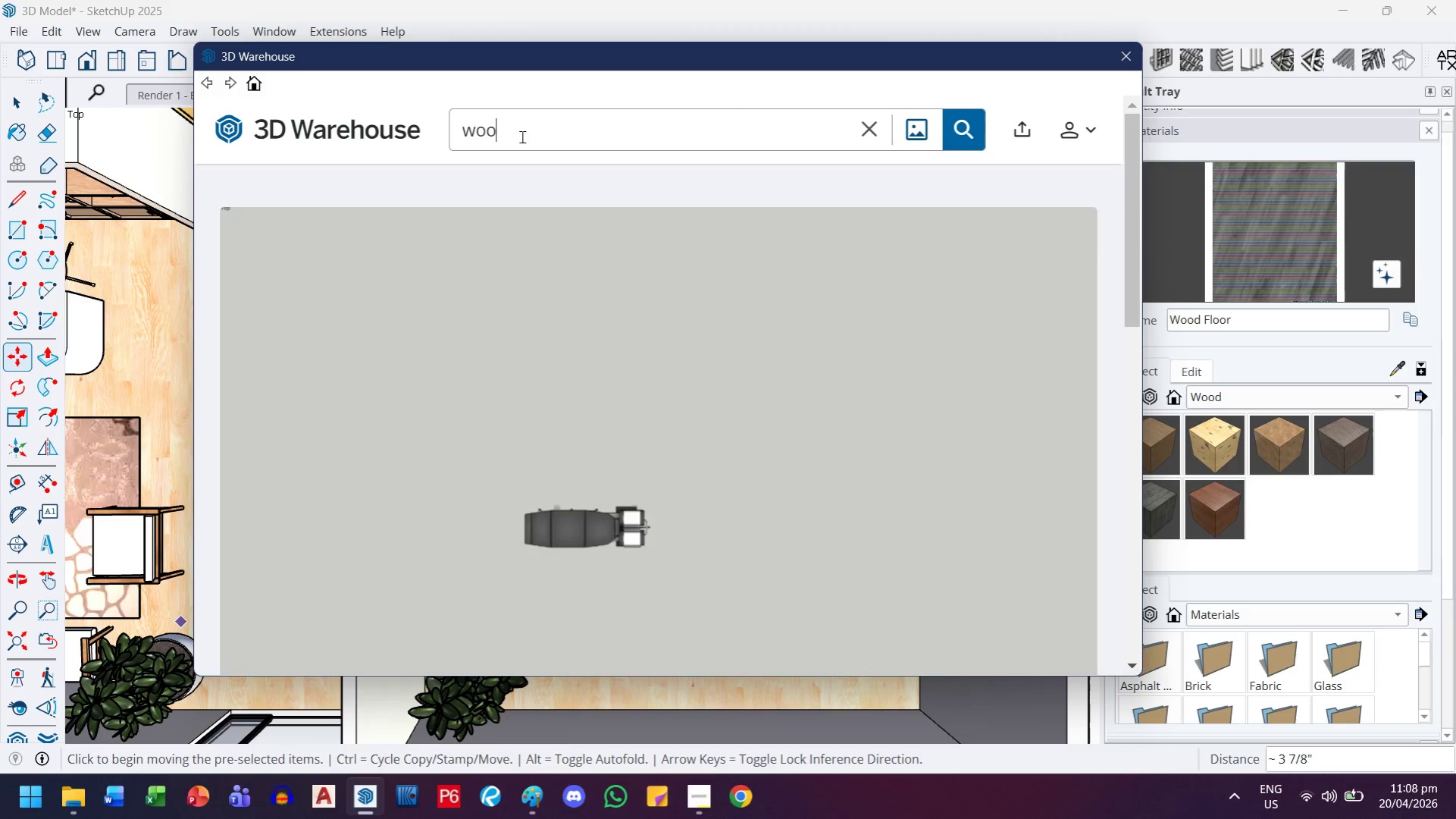 
key(Control+ControlLeft)
 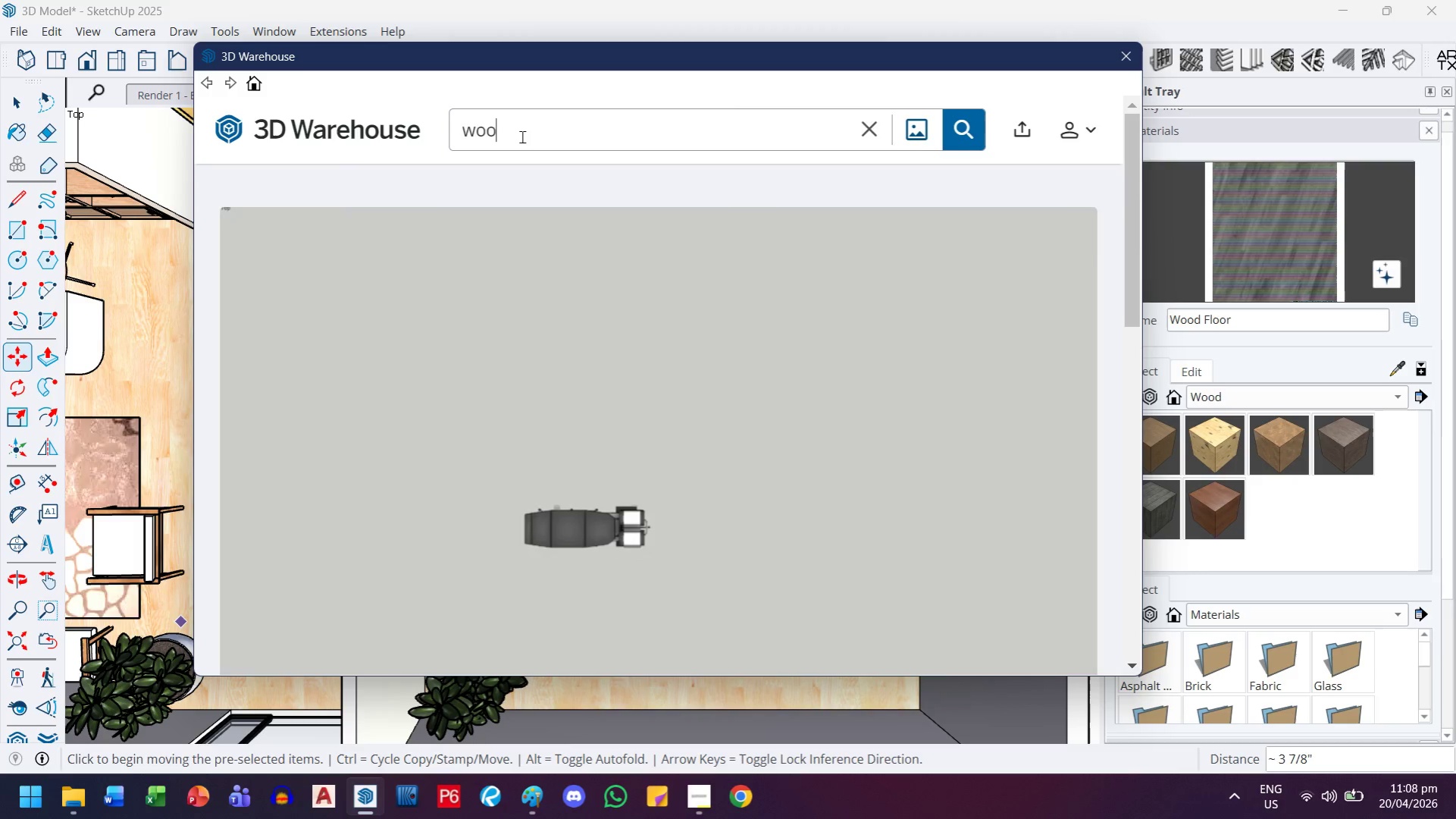 
key(Control+A)
 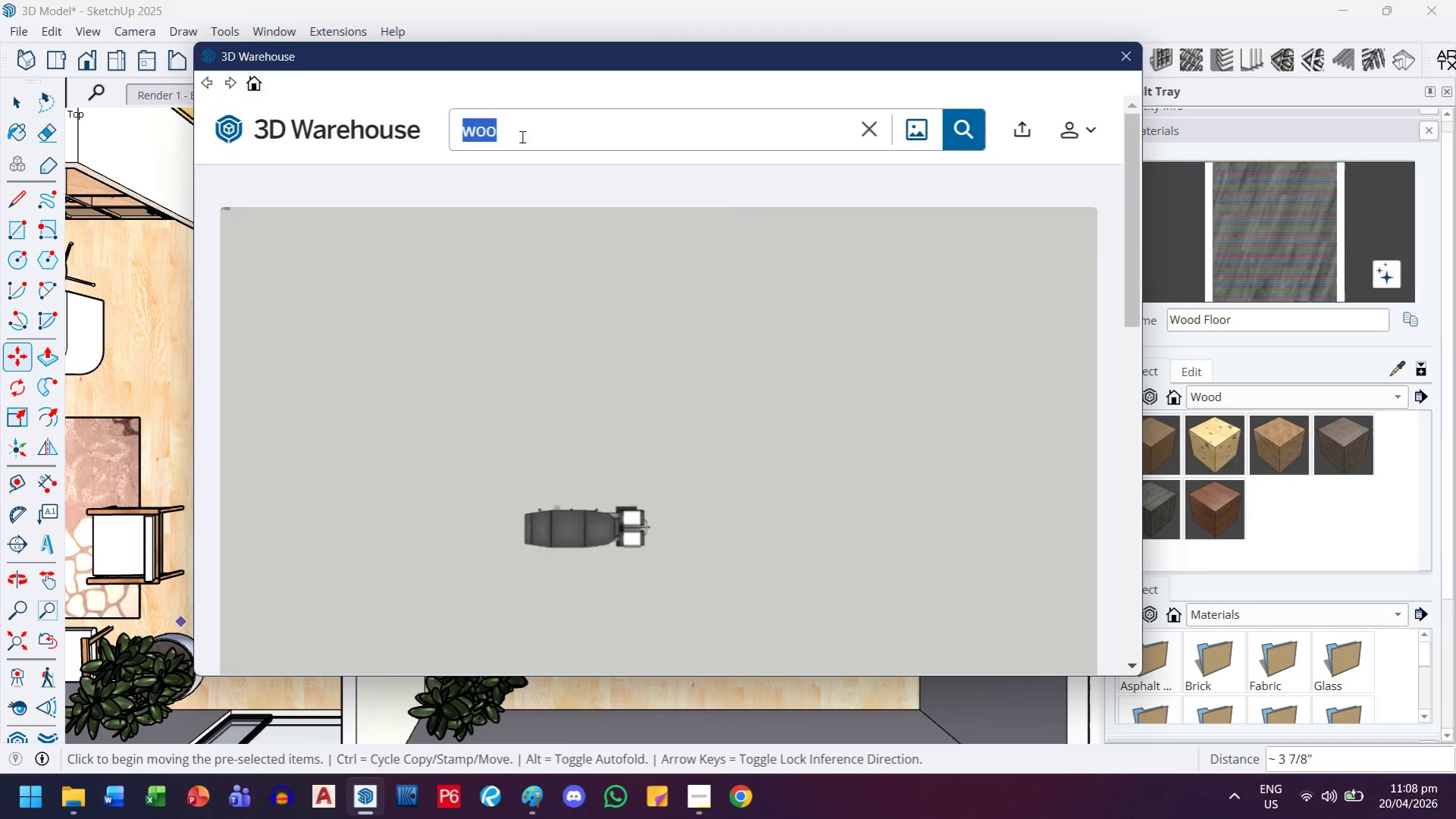 
type(stool)
 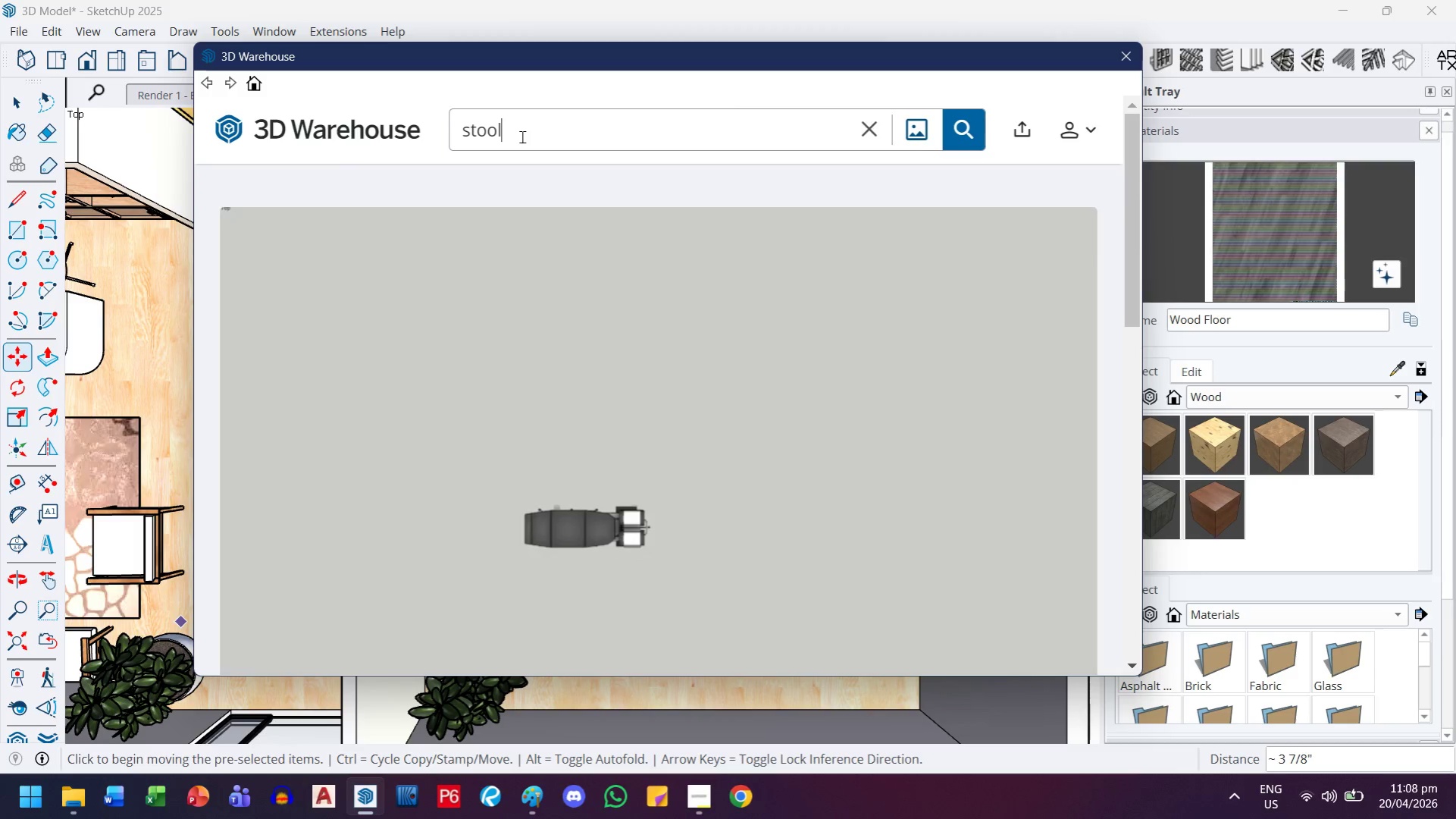 
key(Enter)
 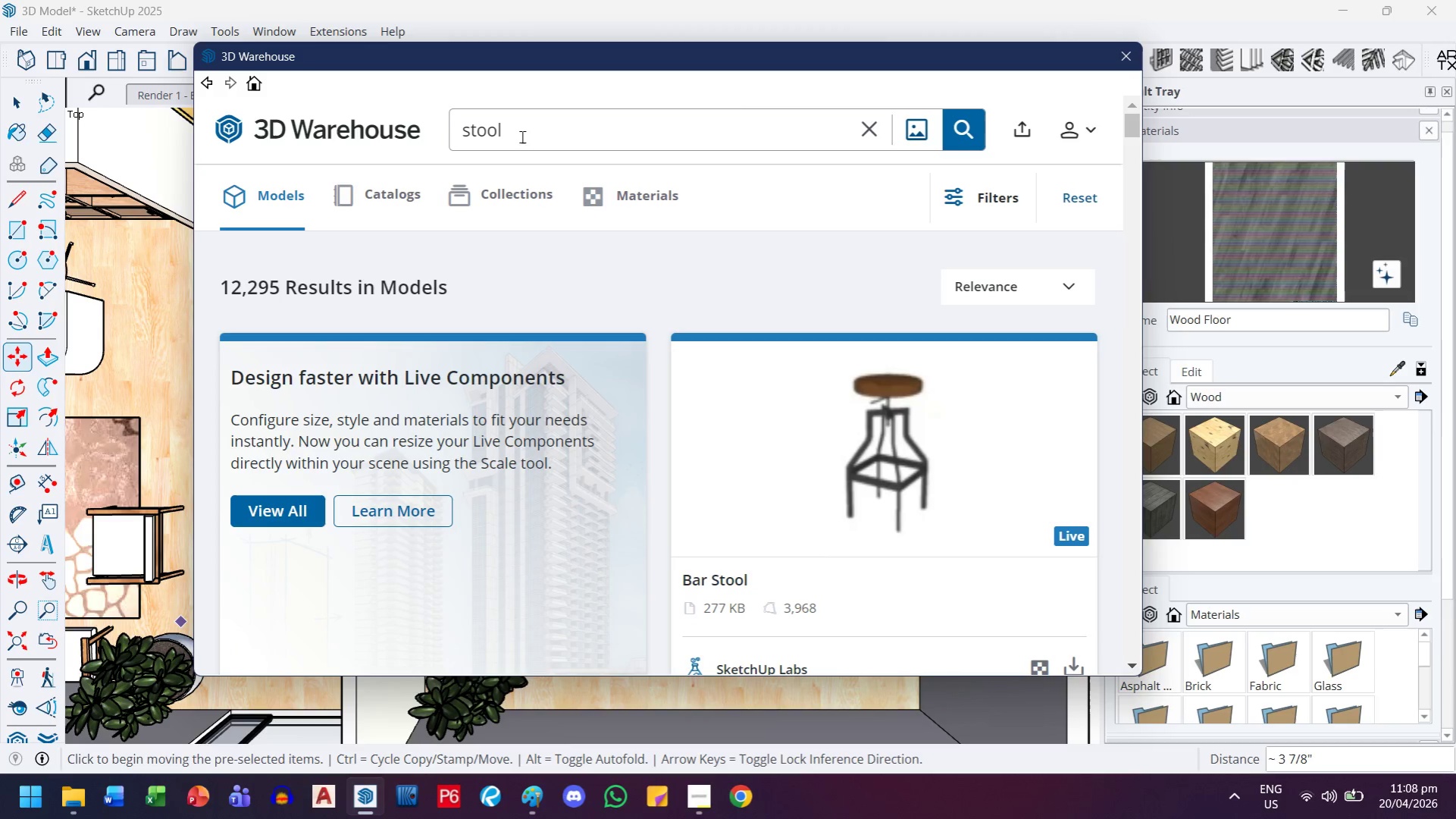 
scroll: coordinate [861, 481], scroll_direction: down, amount: 2.0
 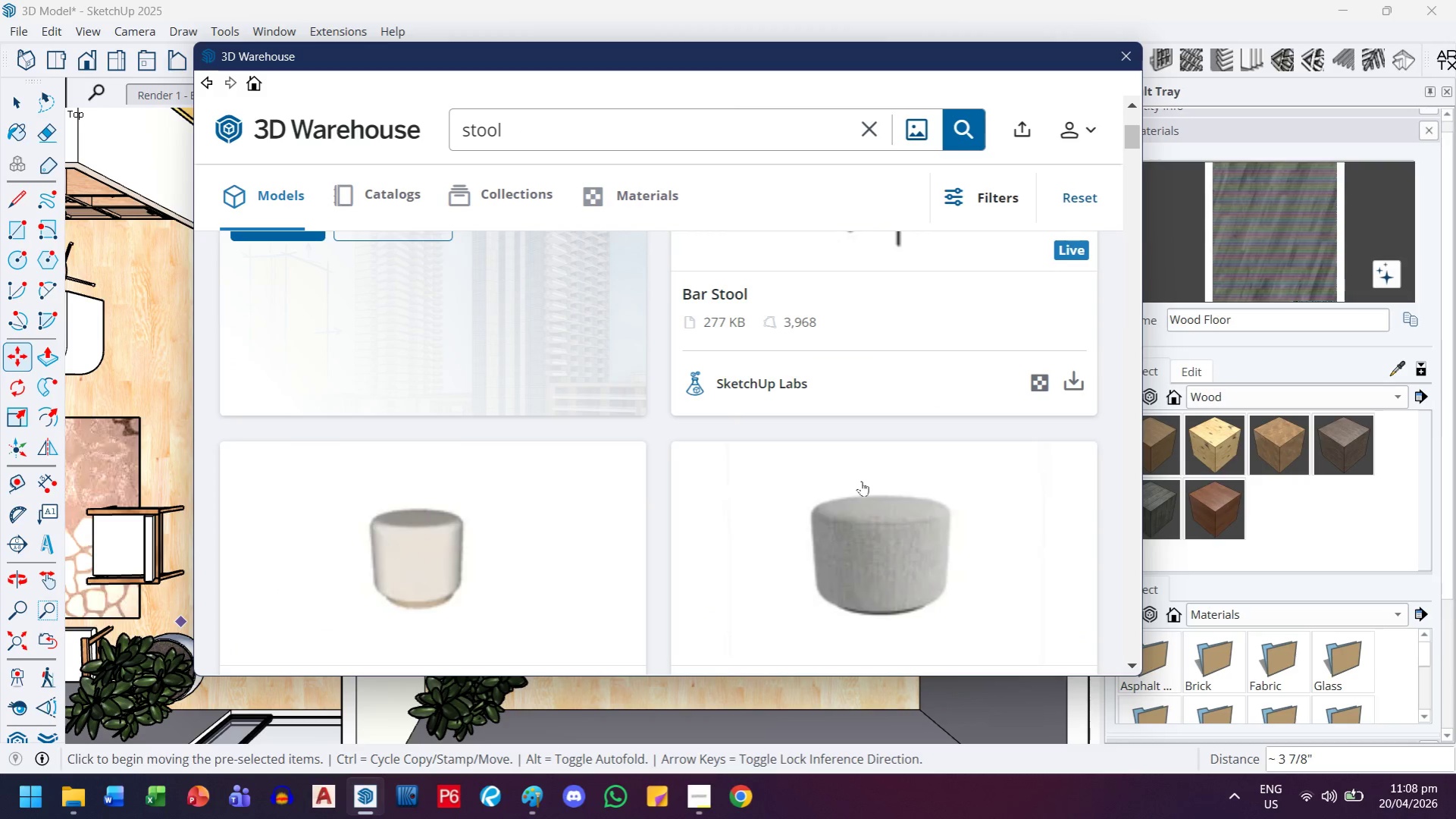 
scroll: coordinate [861, 481], scroll_direction: up, amount: 3.0
 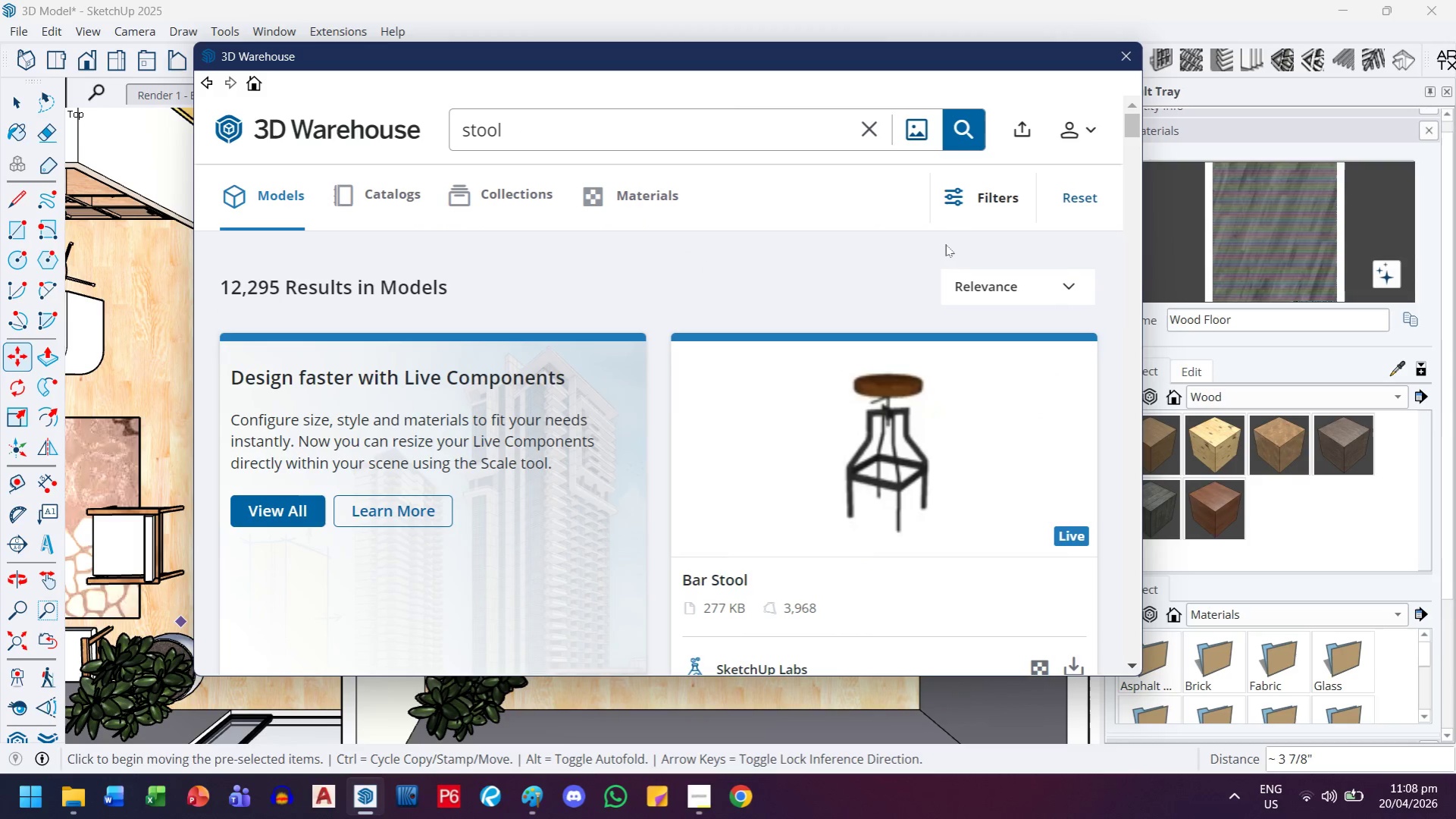 
left_click([984, 196])
 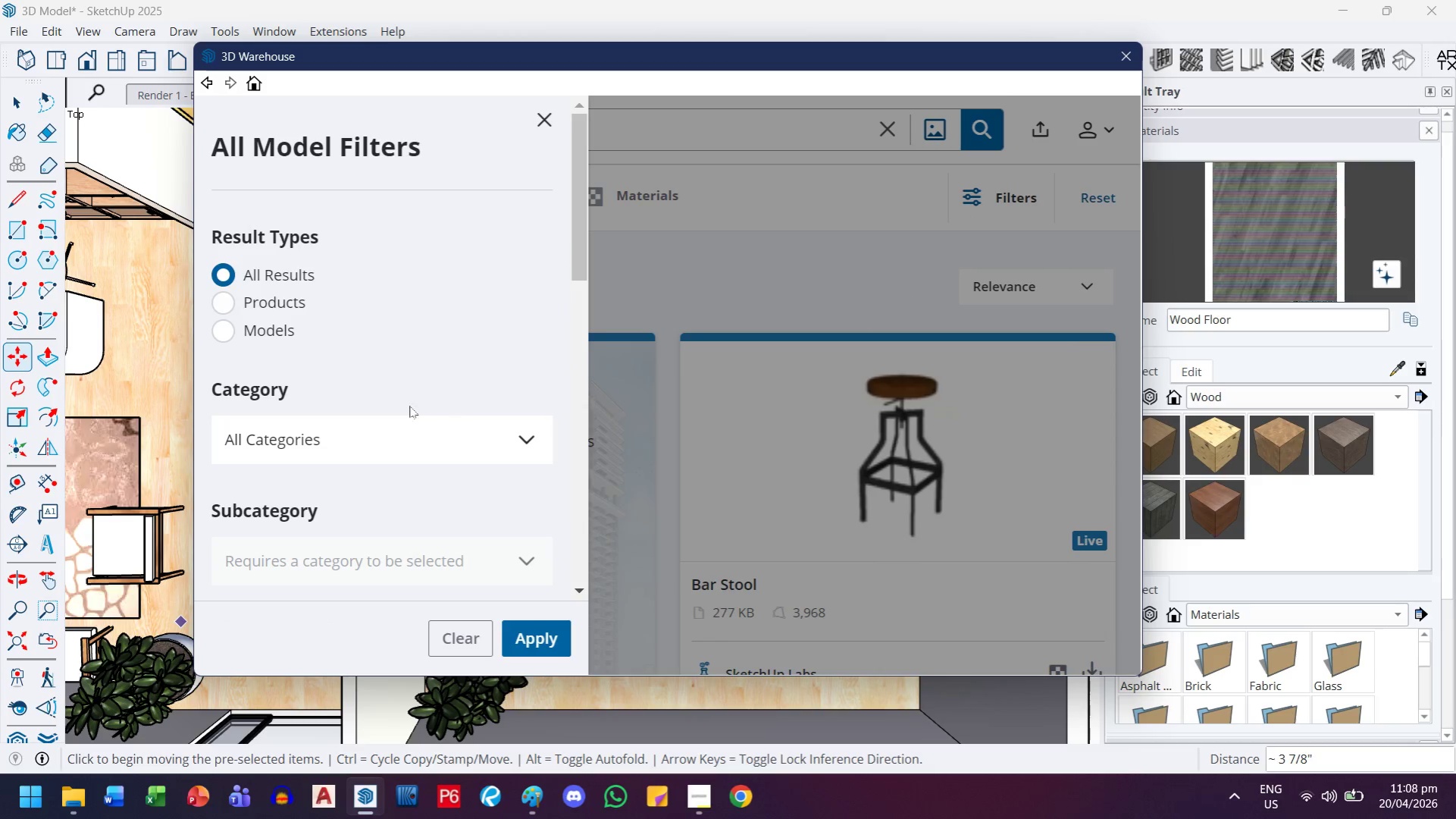 
scroll: coordinate [381, 465], scroll_direction: down, amount: 2.0
 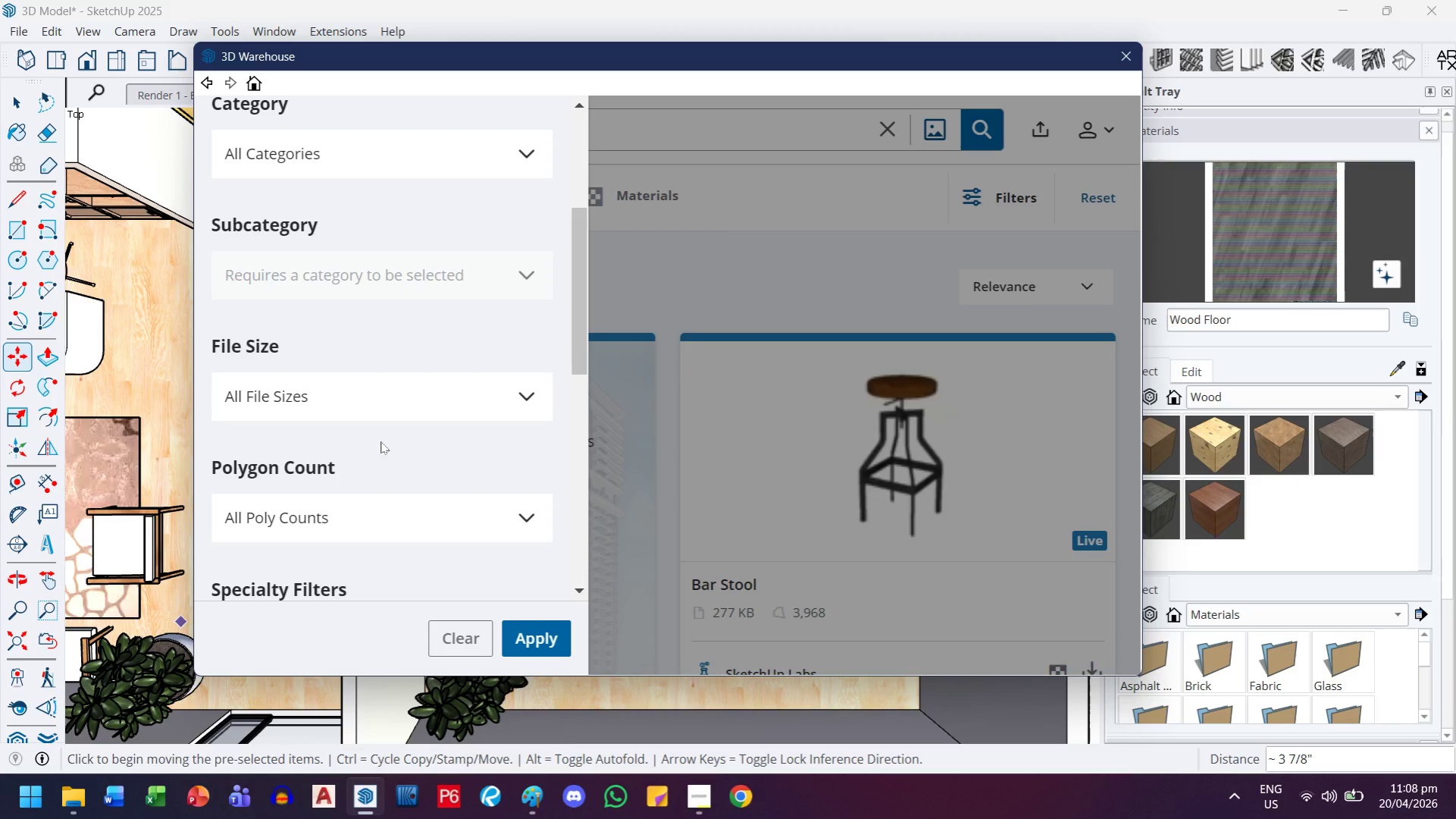 
left_click([390, 403])
 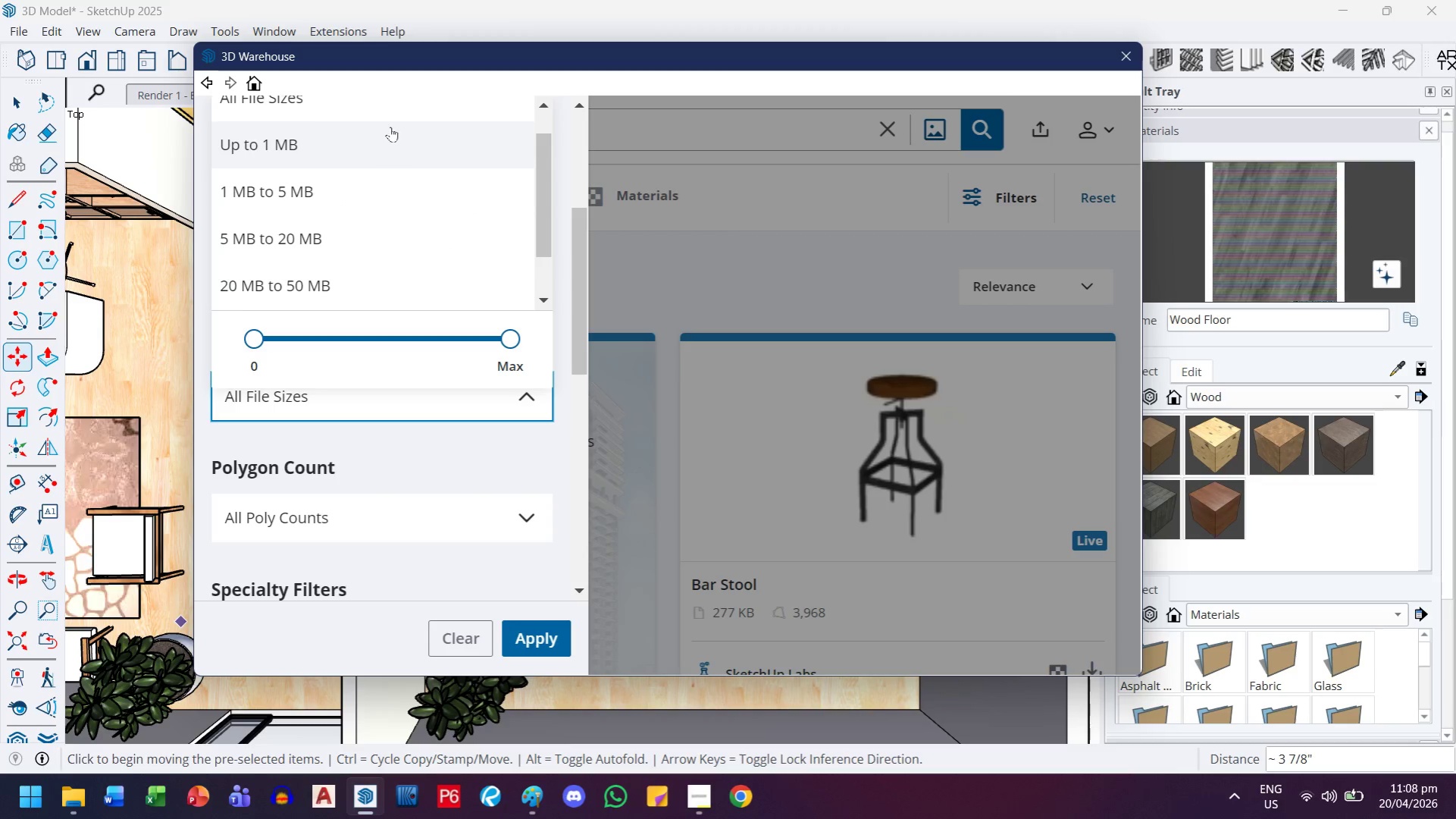 
left_click([390, 127])
 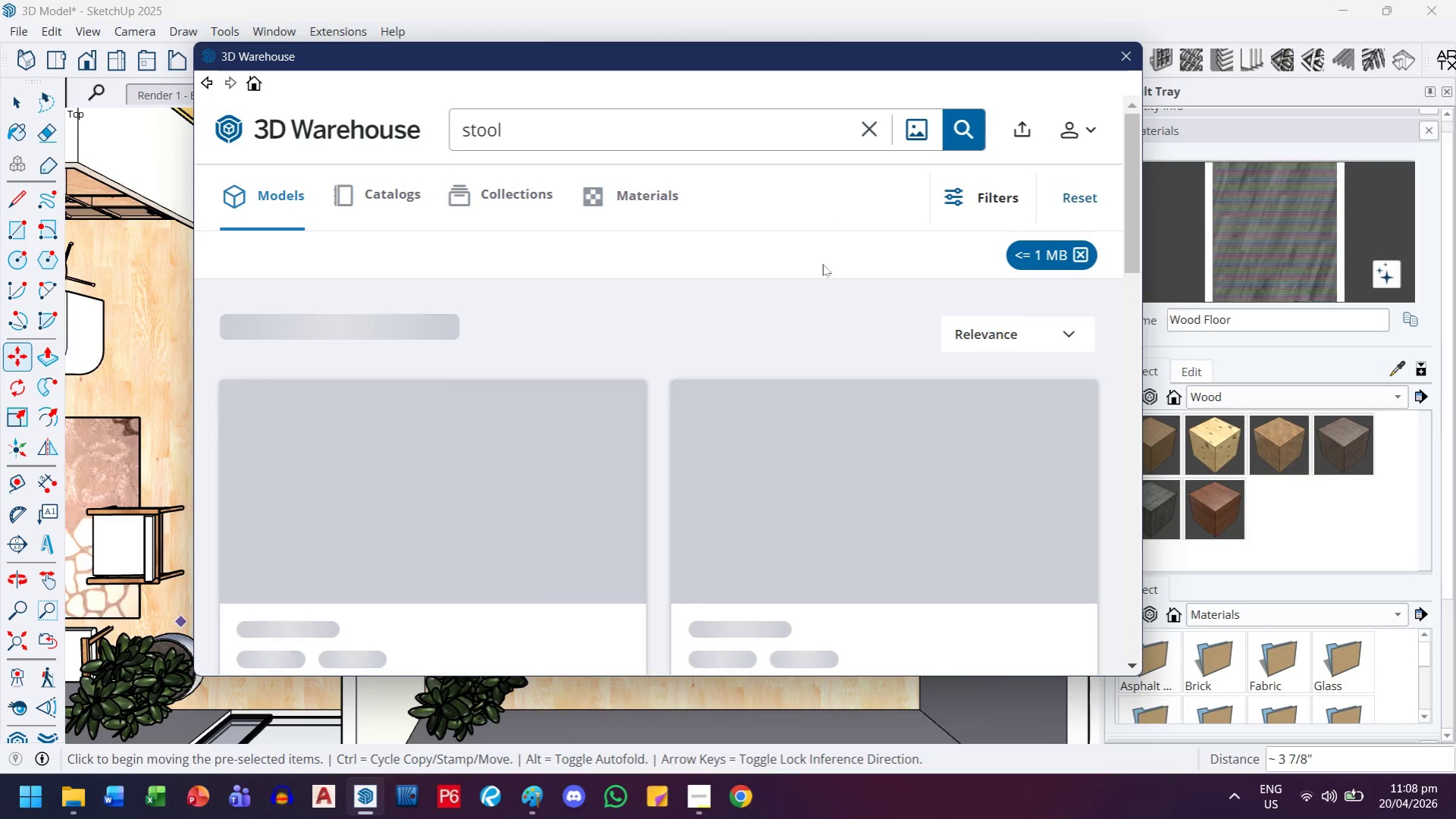 
scroll: coordinate [822, 359], scroll_direction: down, amount: 4.0
 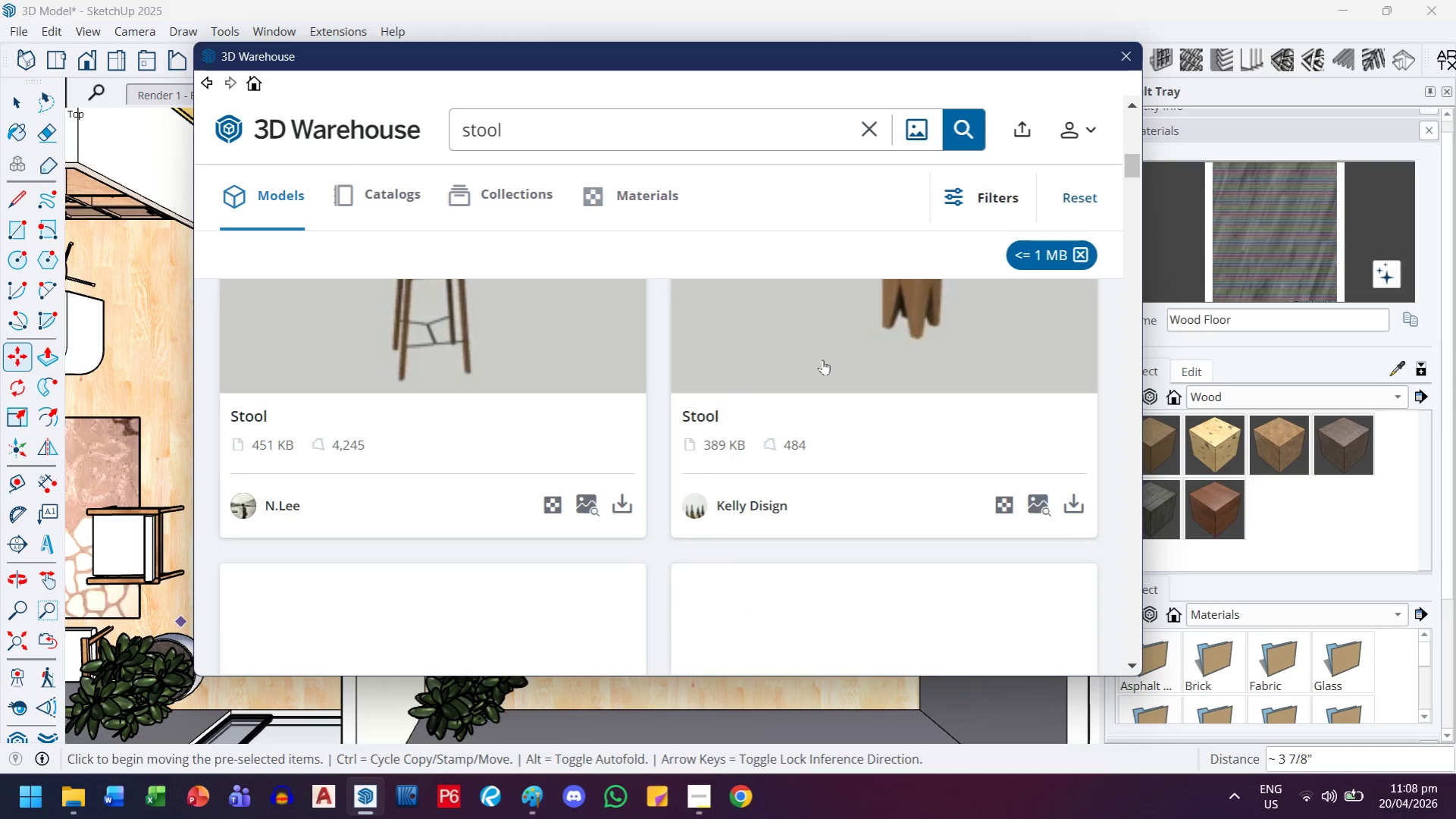 
scroll: coordinate [822, 359], scroll_direction: up, amount: 1.0
 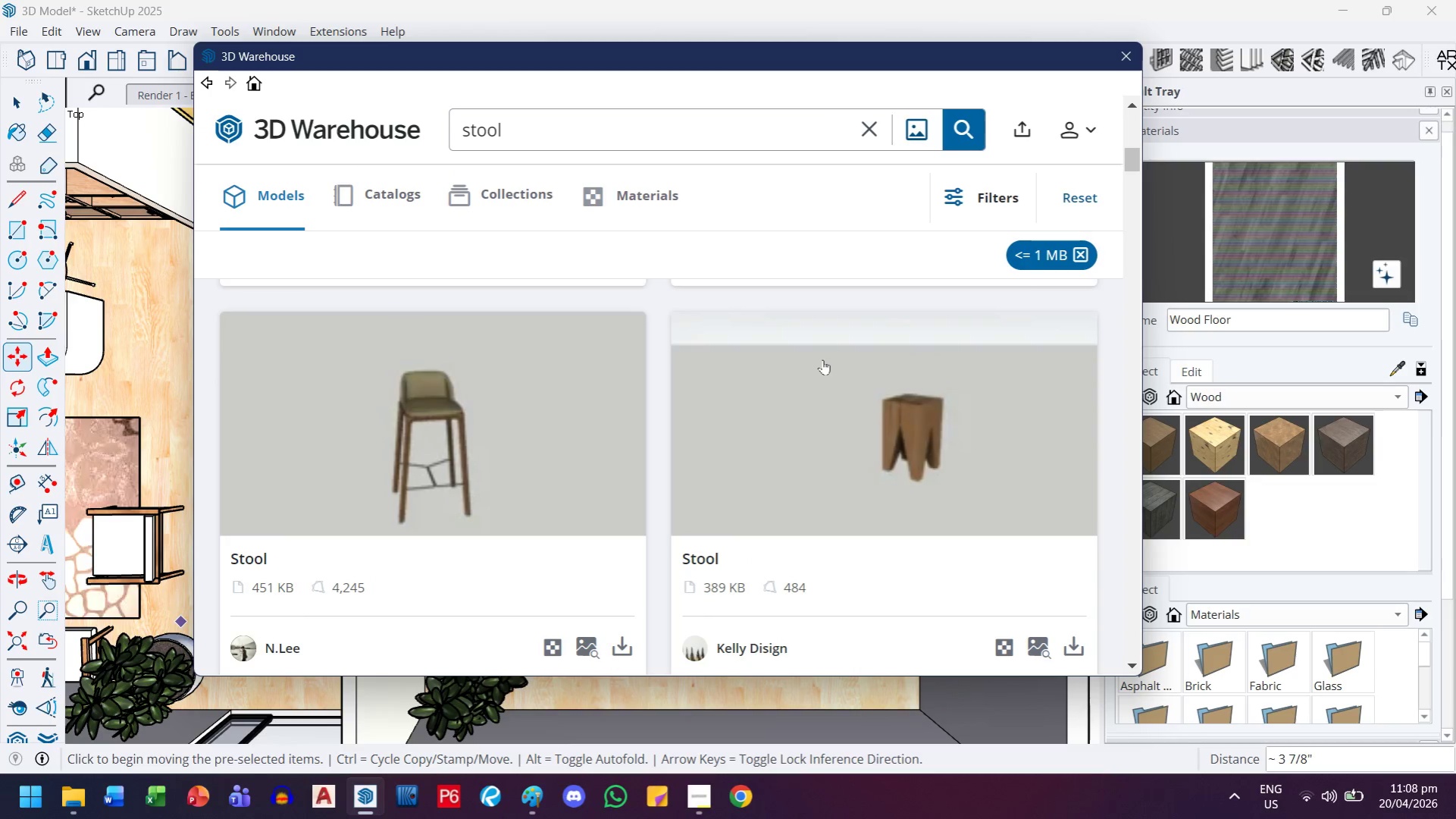 
scroll: coordinate [822, 359], scroll_direction: down, amount: 2.0
 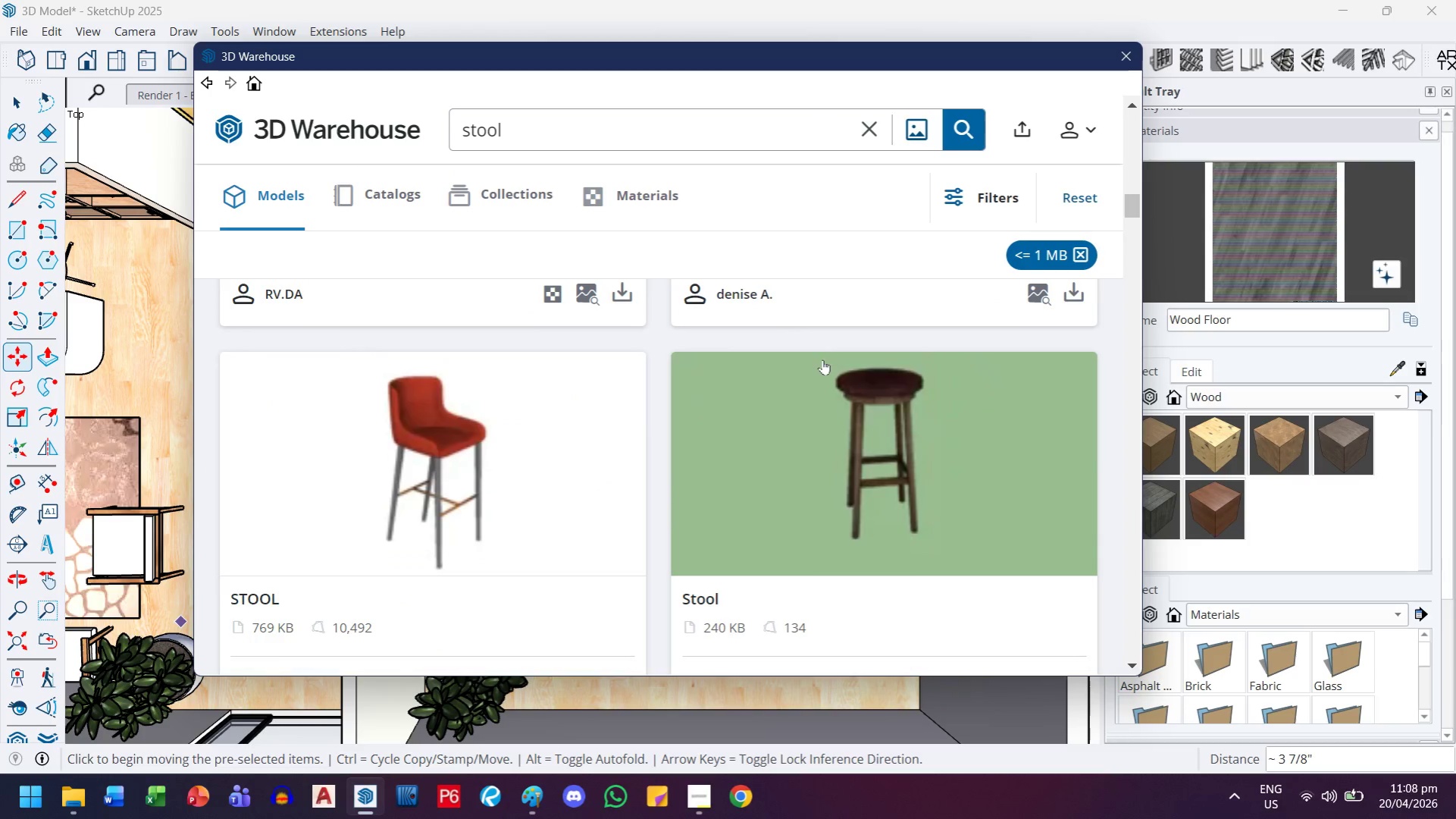 
left_click([643, 131])
 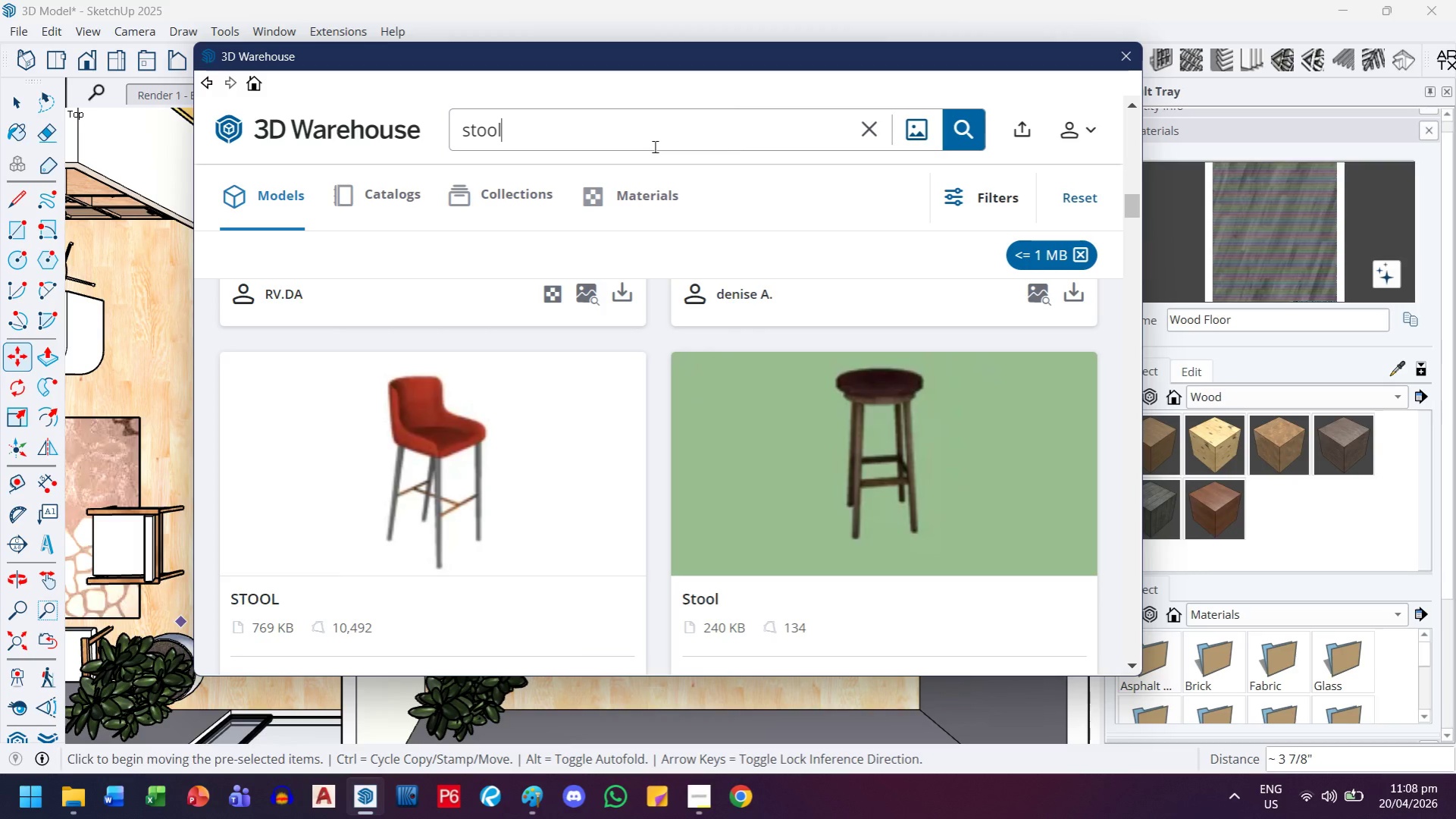 
type( with he)
key(Backspace)
key(Backspace)
type(wheels)
 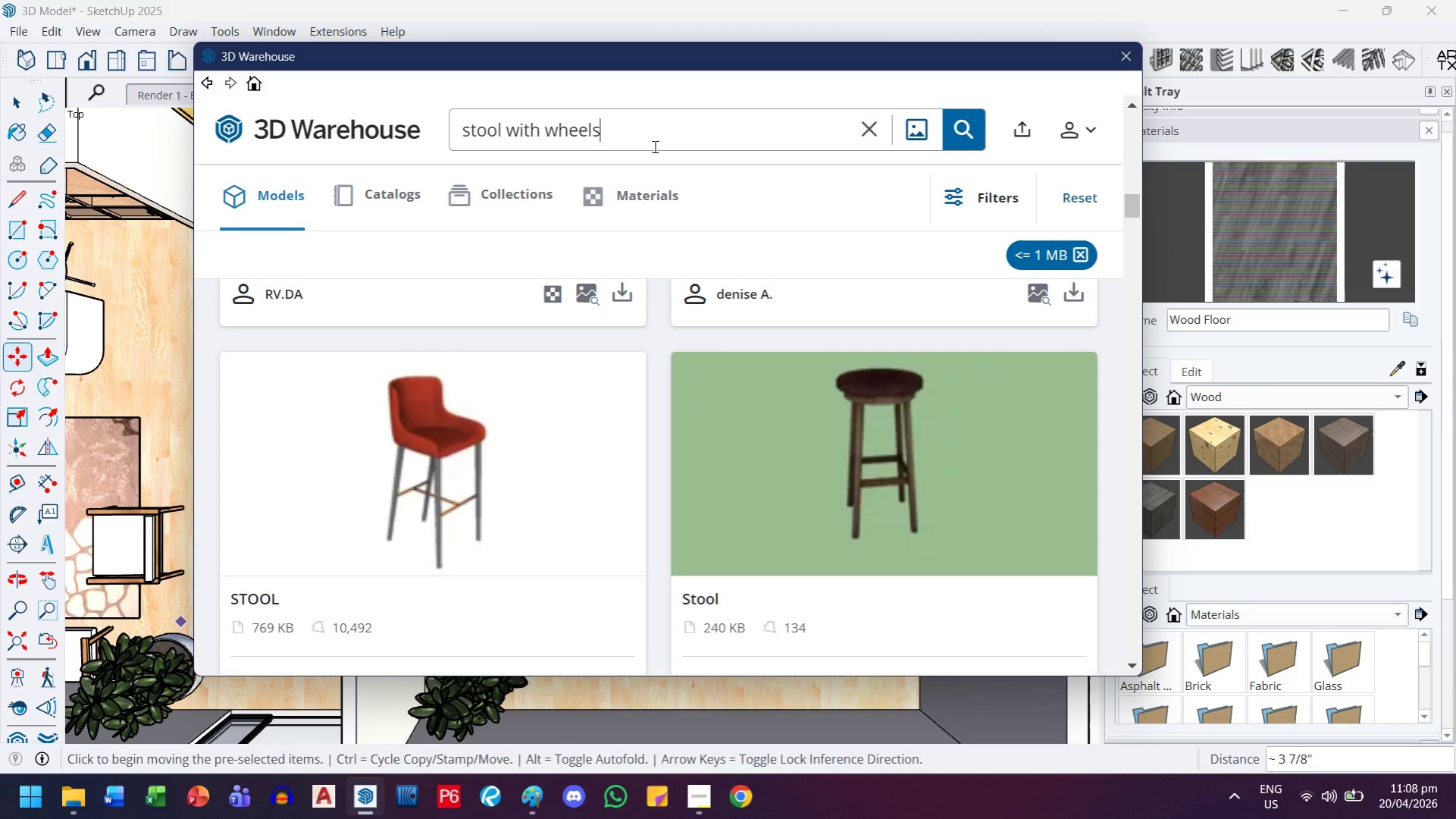 
key(Enter)
 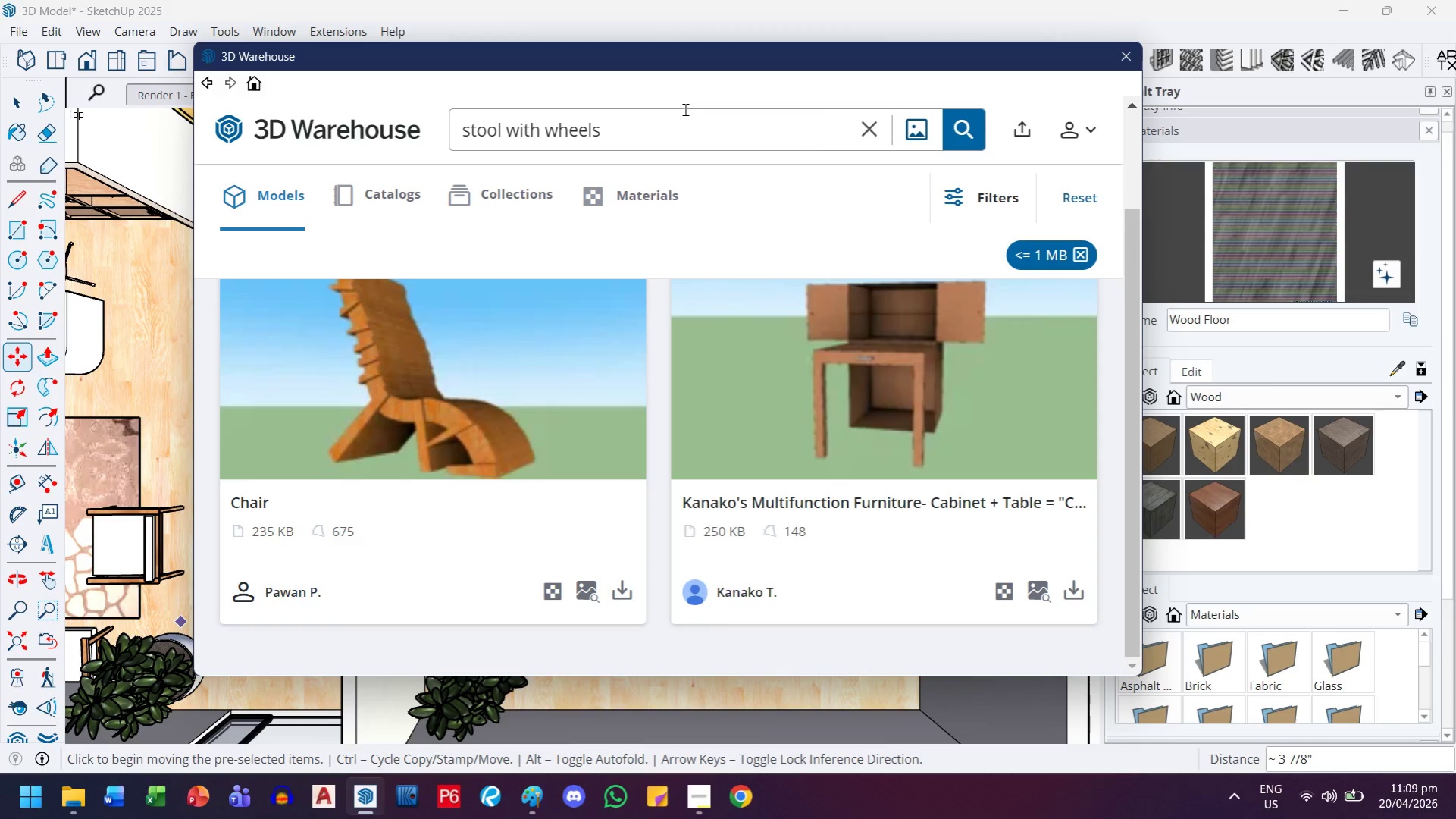 
scroll: coordinate [548, 206], scroll_direction: up, amount: 7.0
 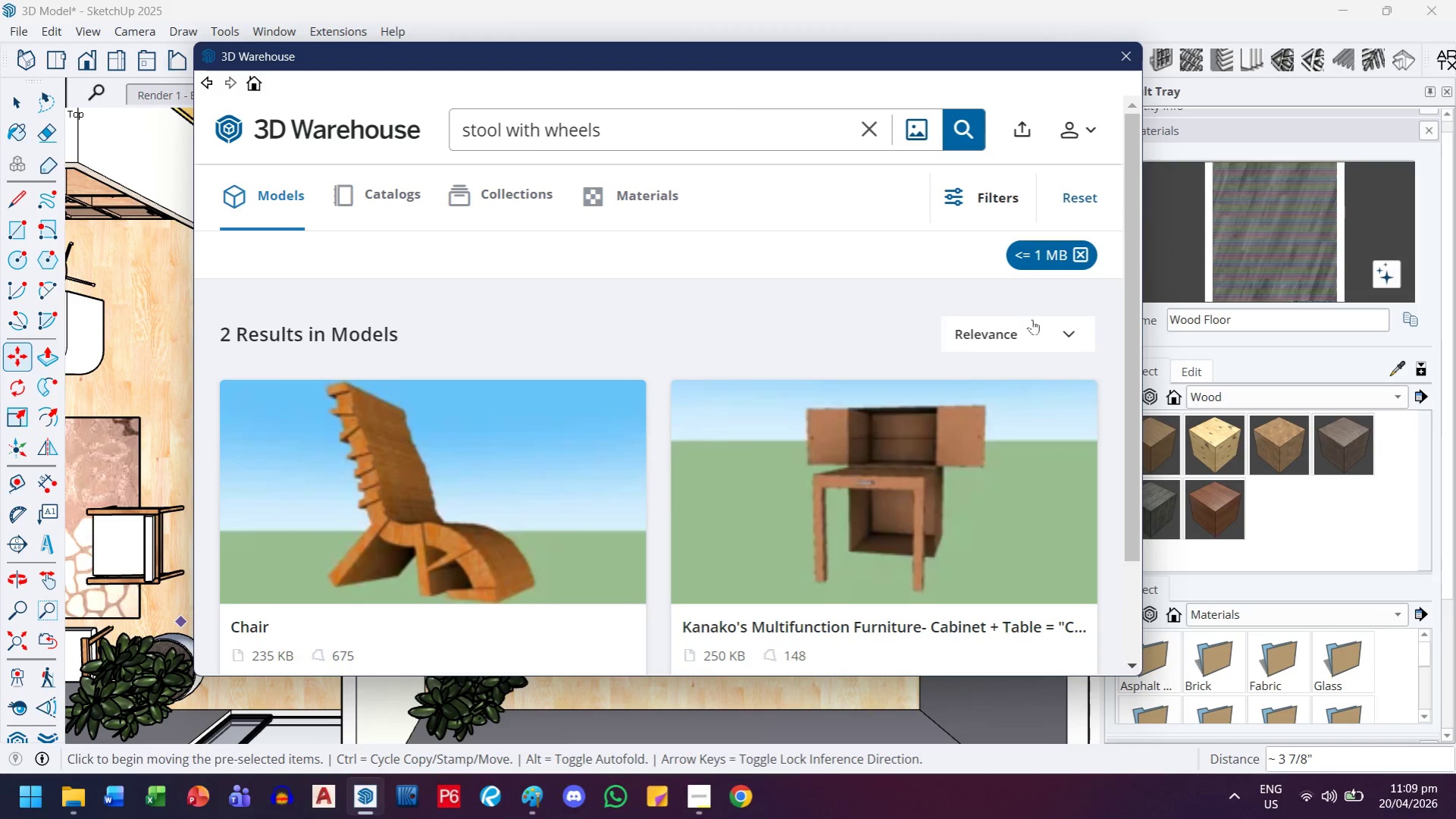 
left_click([1079, 249])
 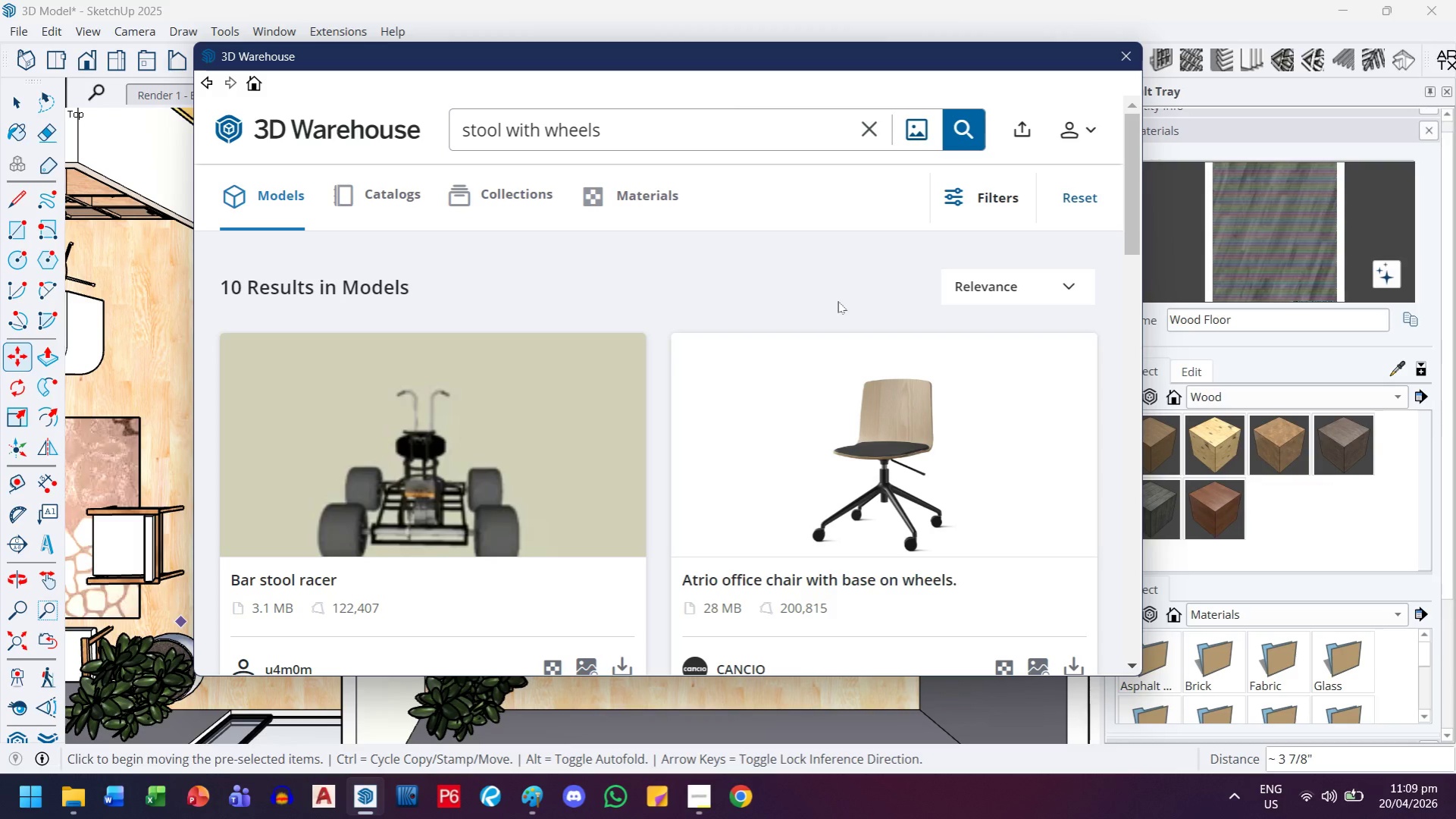 
scroll: coordinate [838, 301], scroll_direction: down, amount: 6.0
 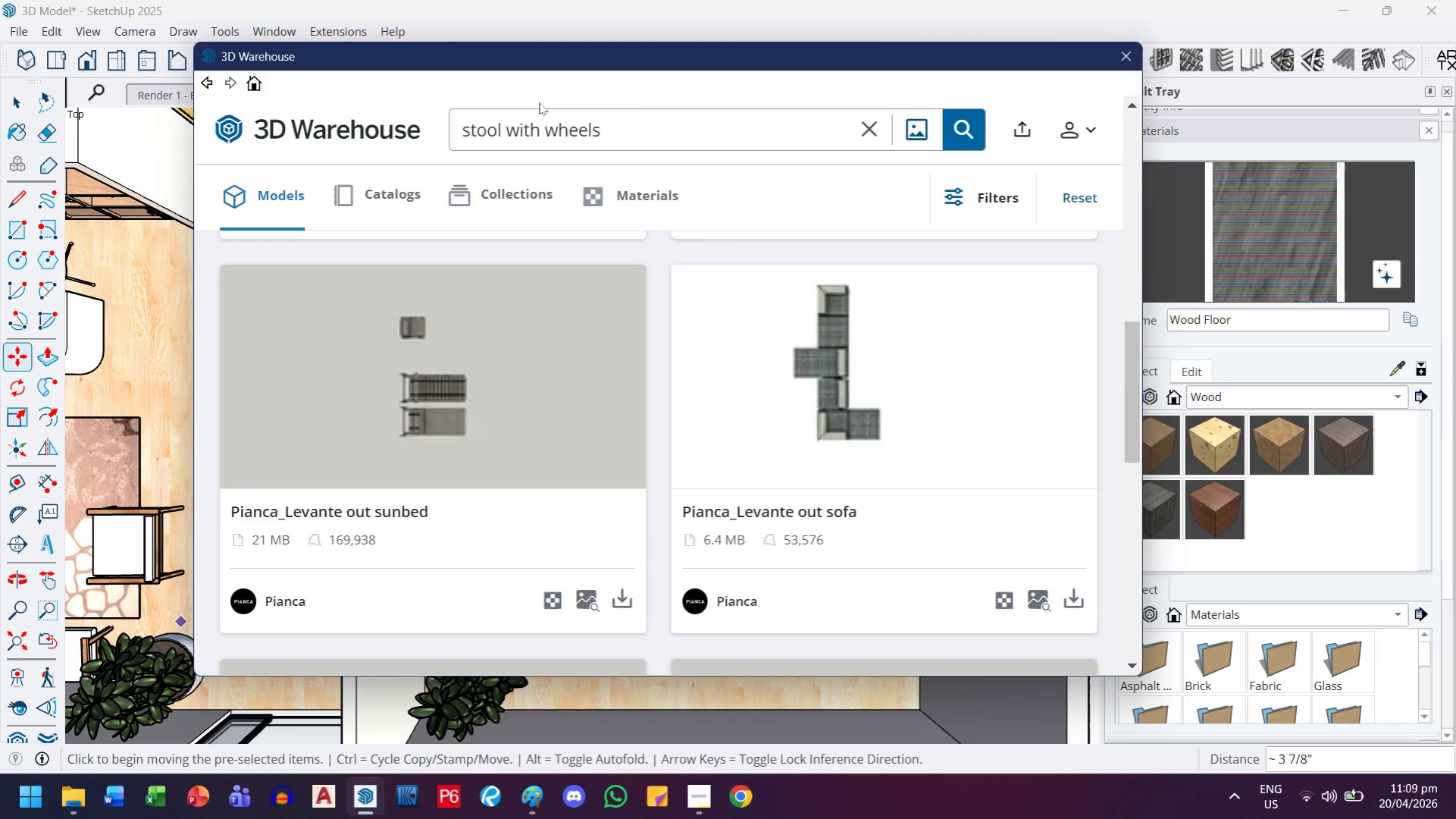 
left_click_drag(start_coordinate=[659, 137], to_coordinate=[283, 165])
 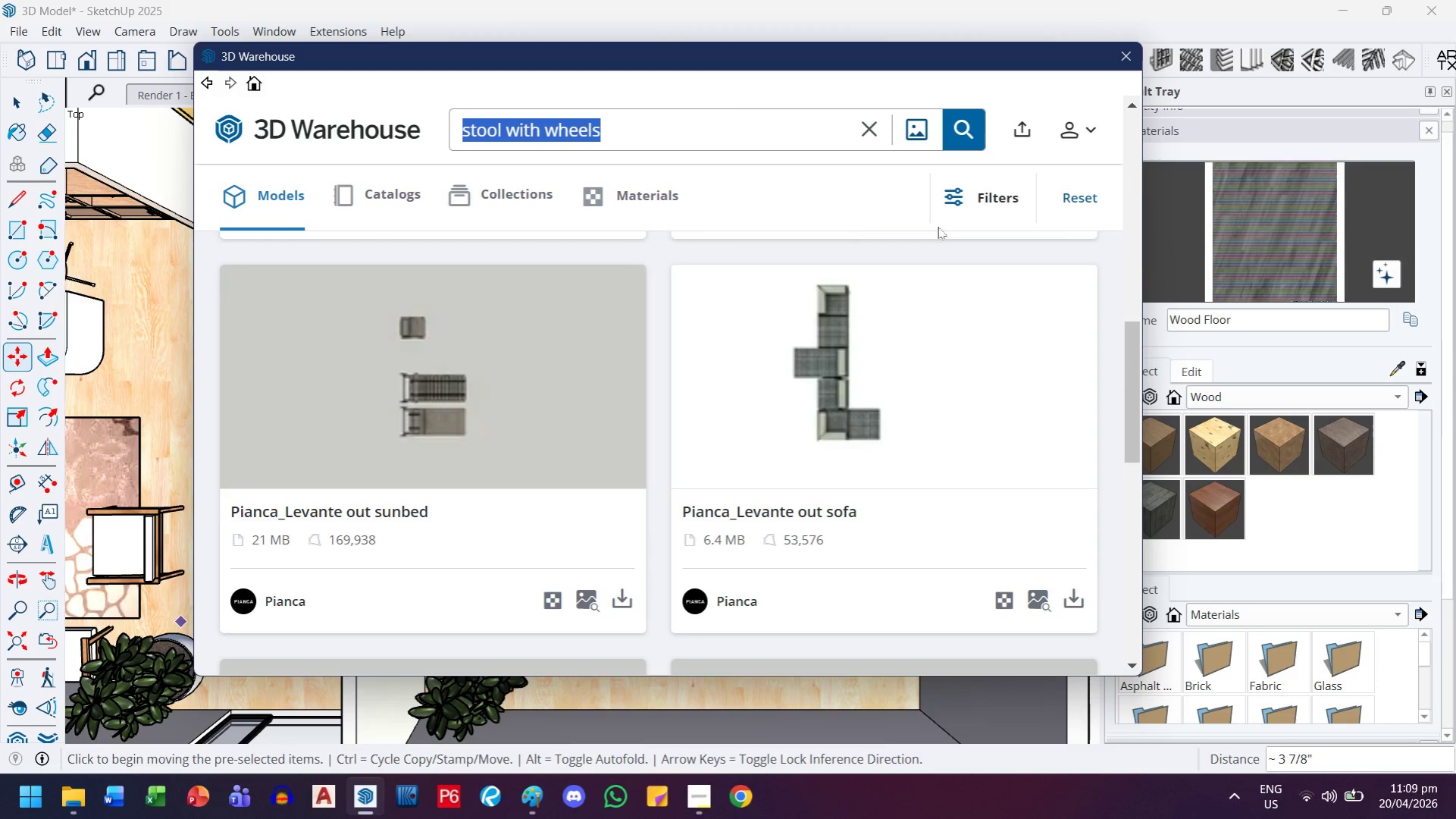 
left_click([997, 204])
 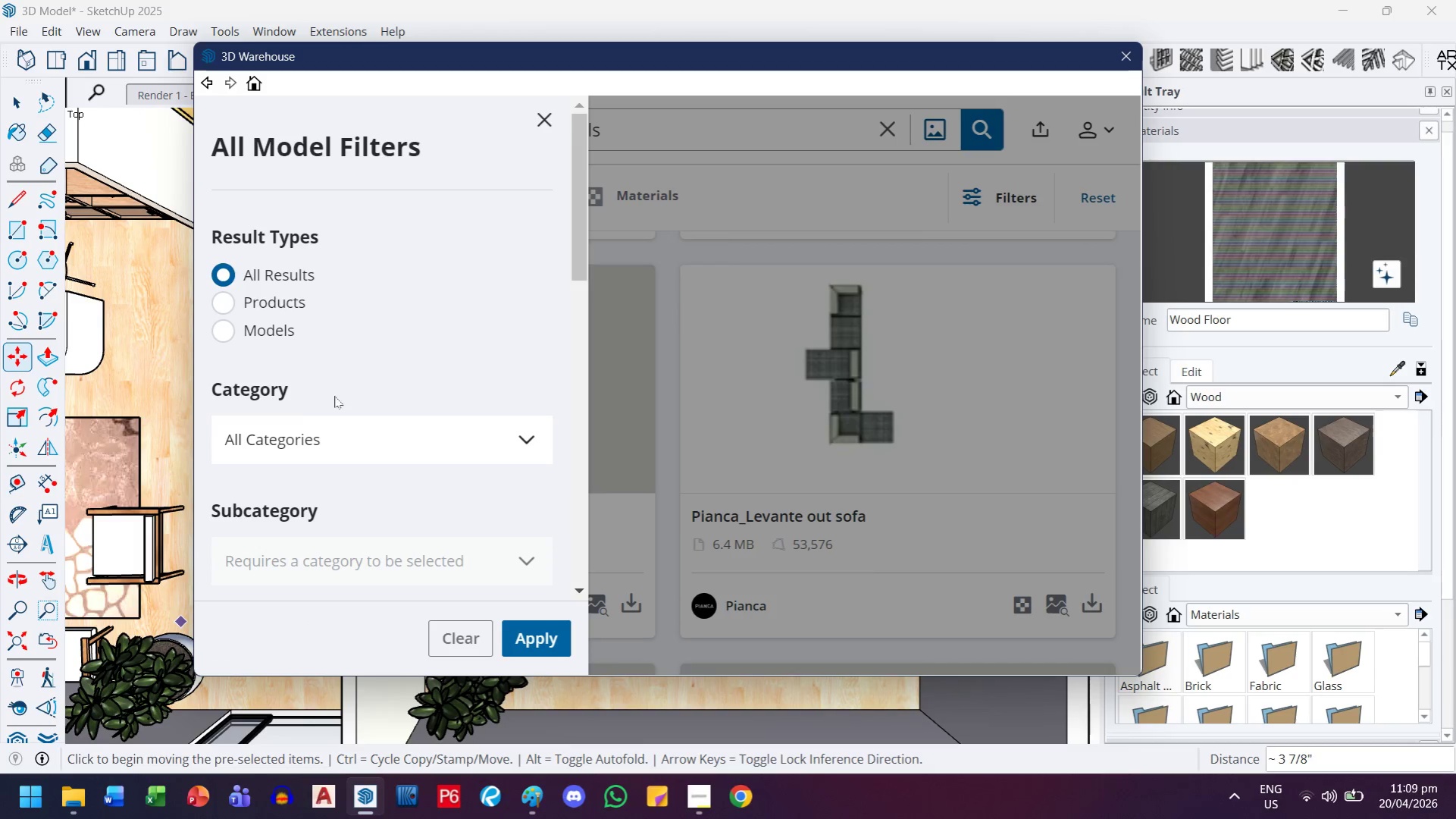 
scroll: coordinate [295, 413], scroll_direction: down, amount: 2.0
 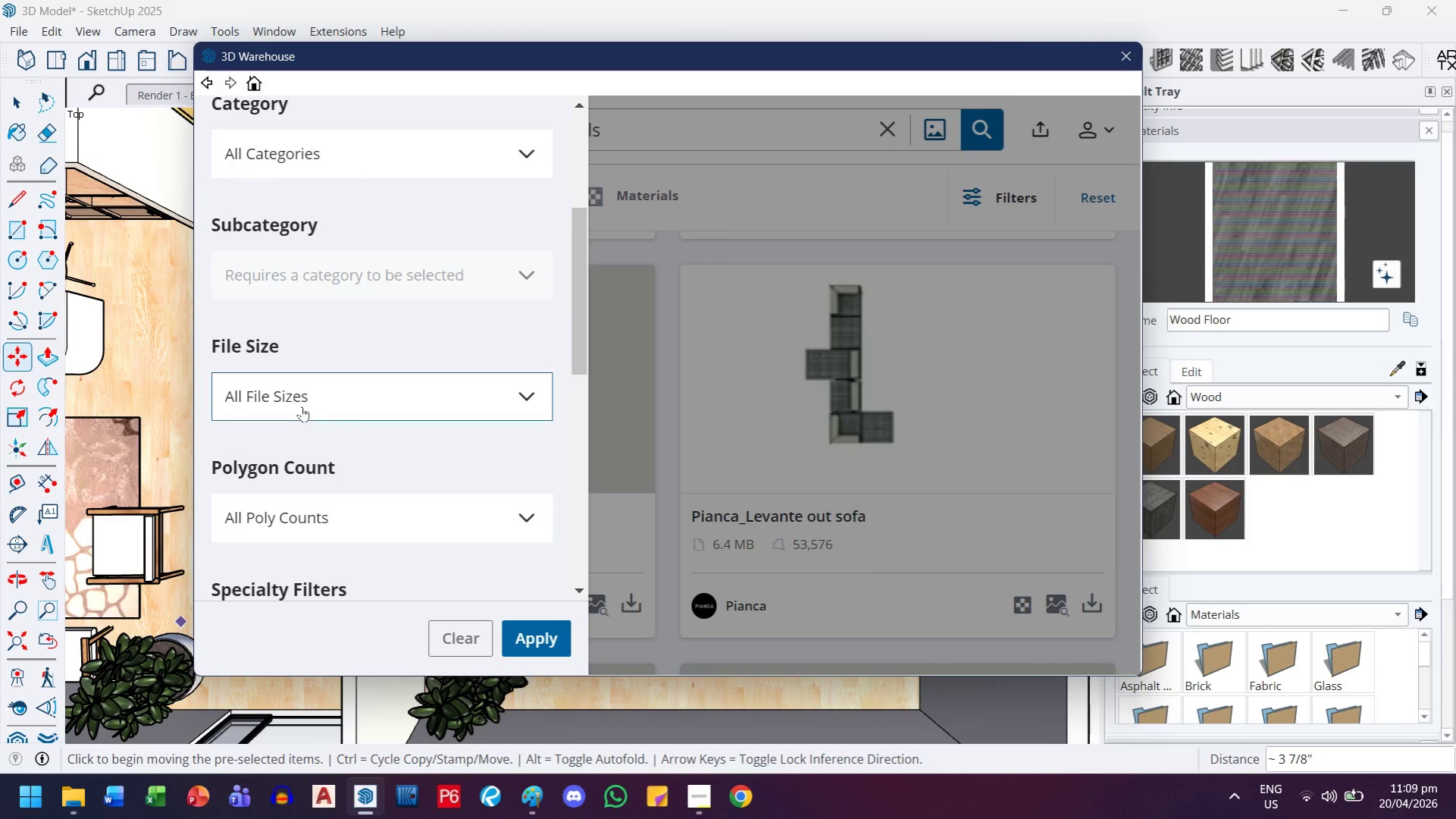 
left_click([308, 397])
 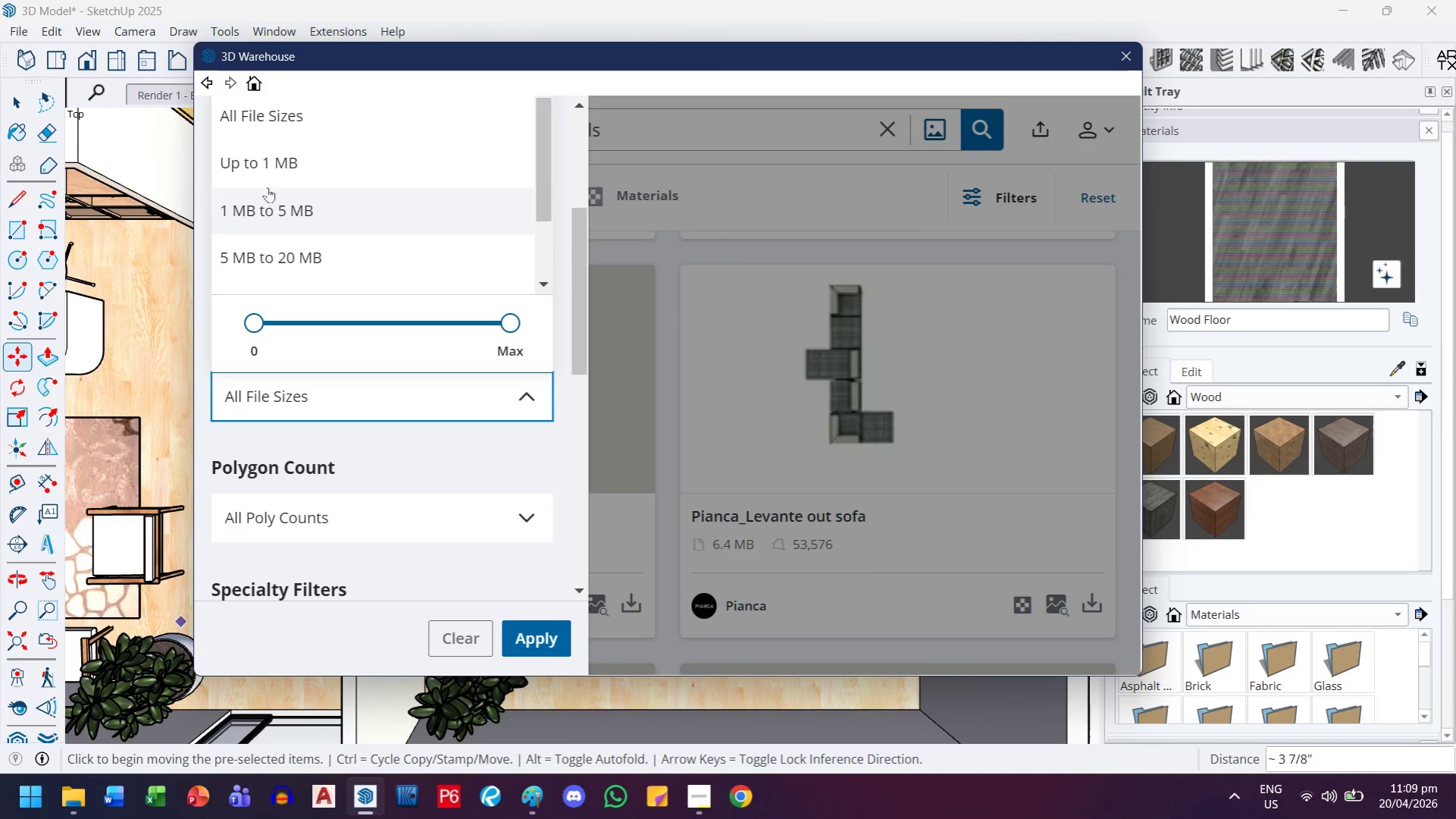 
left_click([275, 158])
 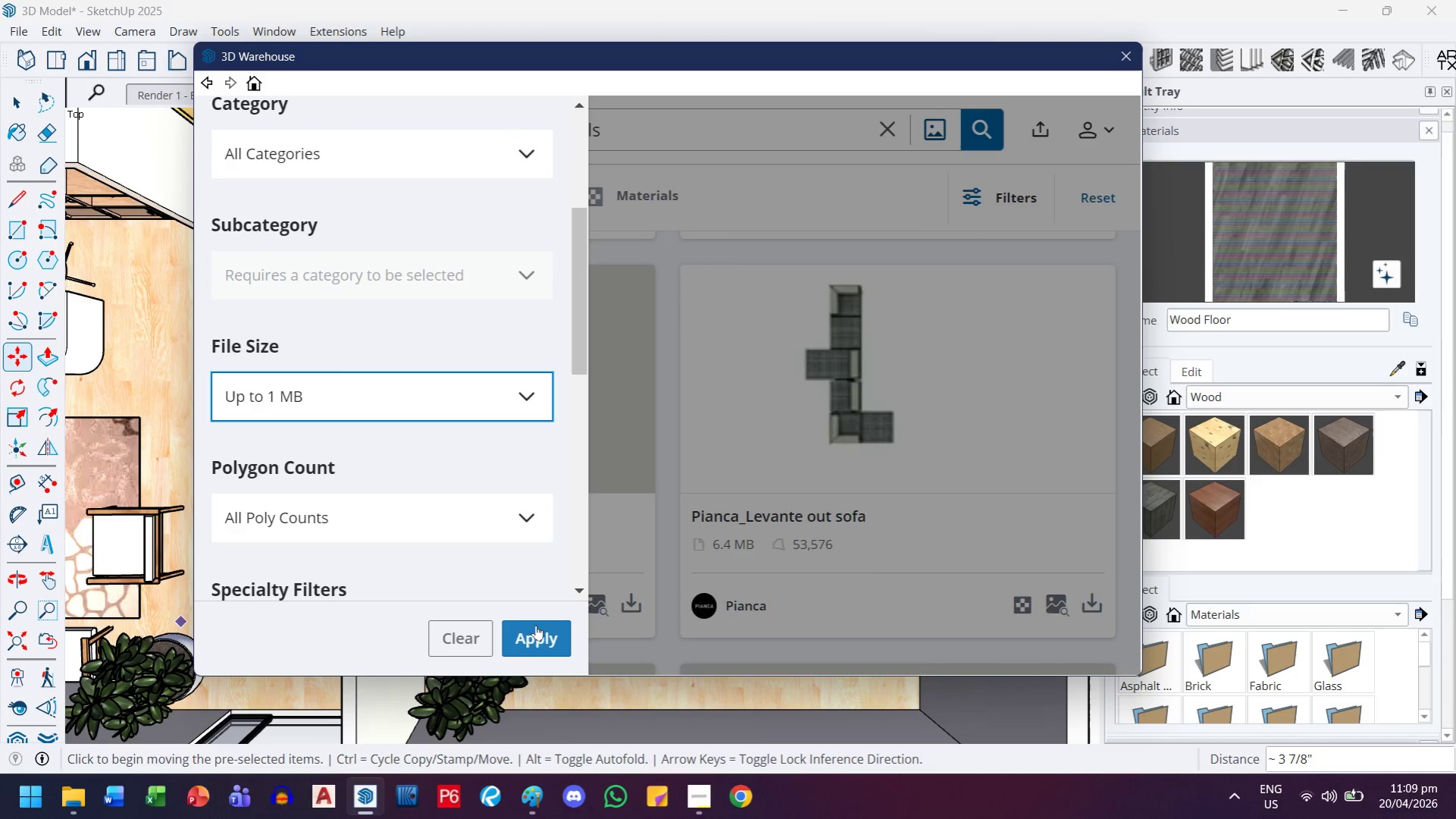 
left_click([535, 633])
 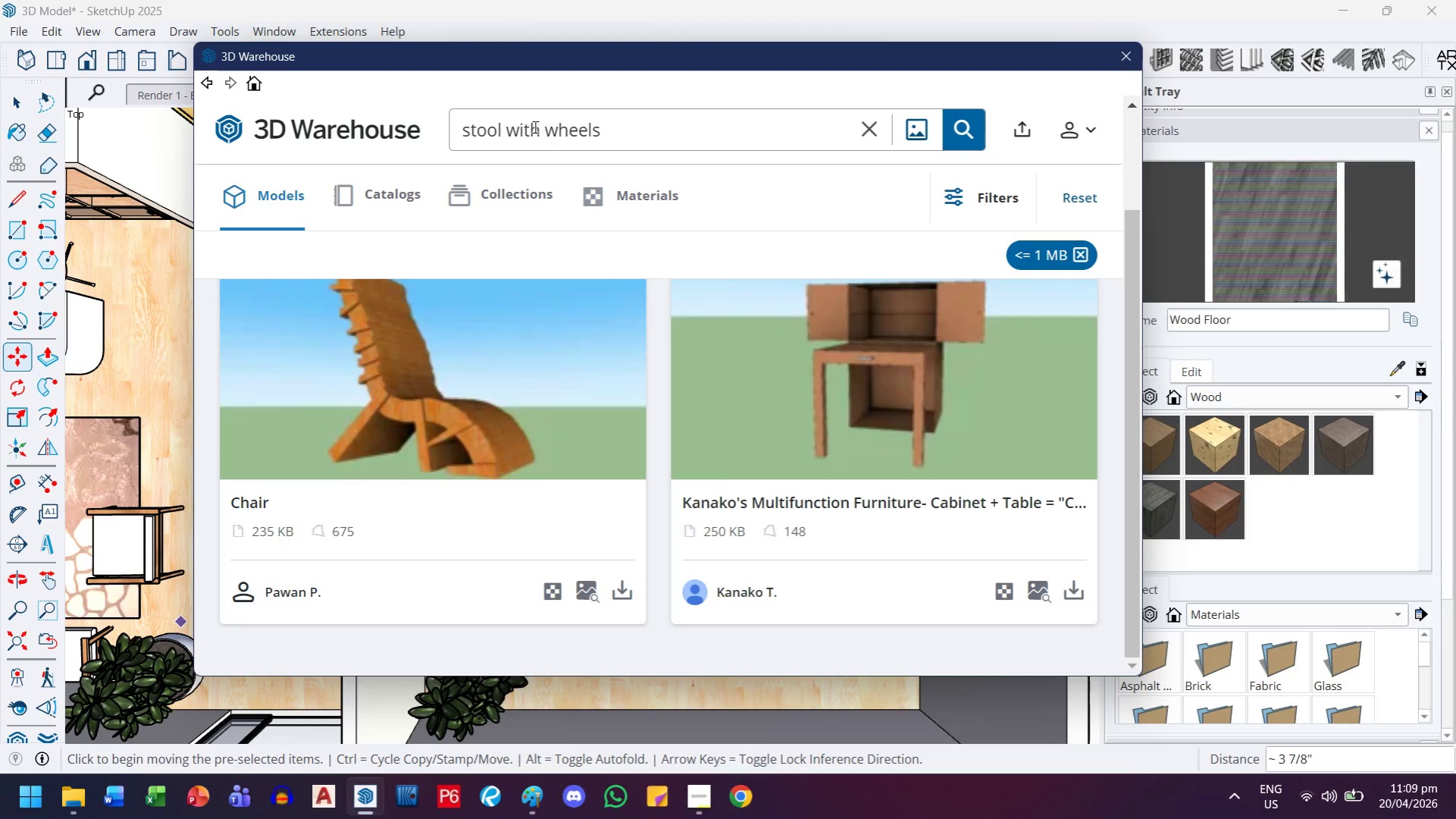 
left_click_drag(start_coordinate=[512, 127], to_coordinate=[717, 155])
 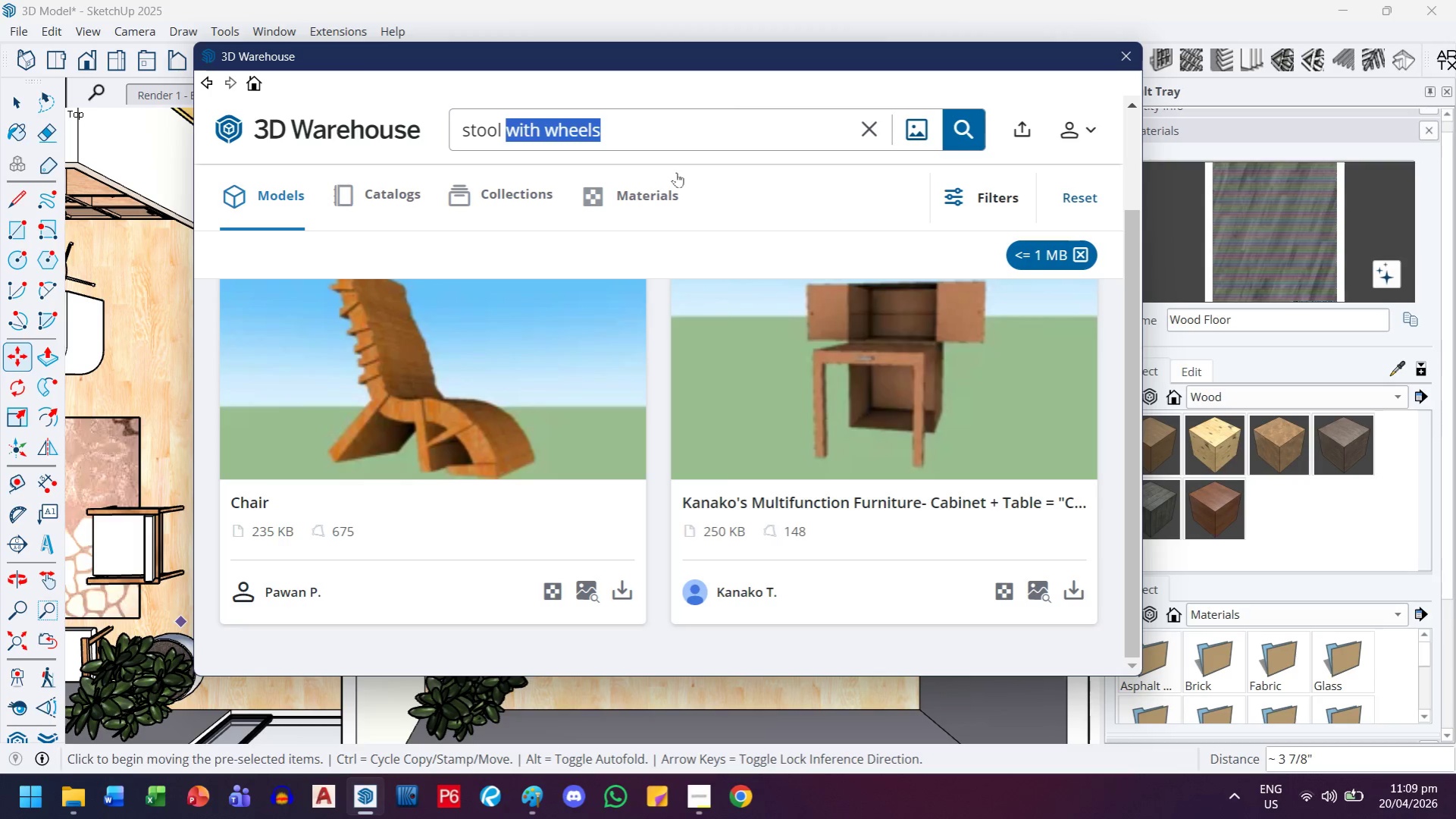 
key(Backspace)
 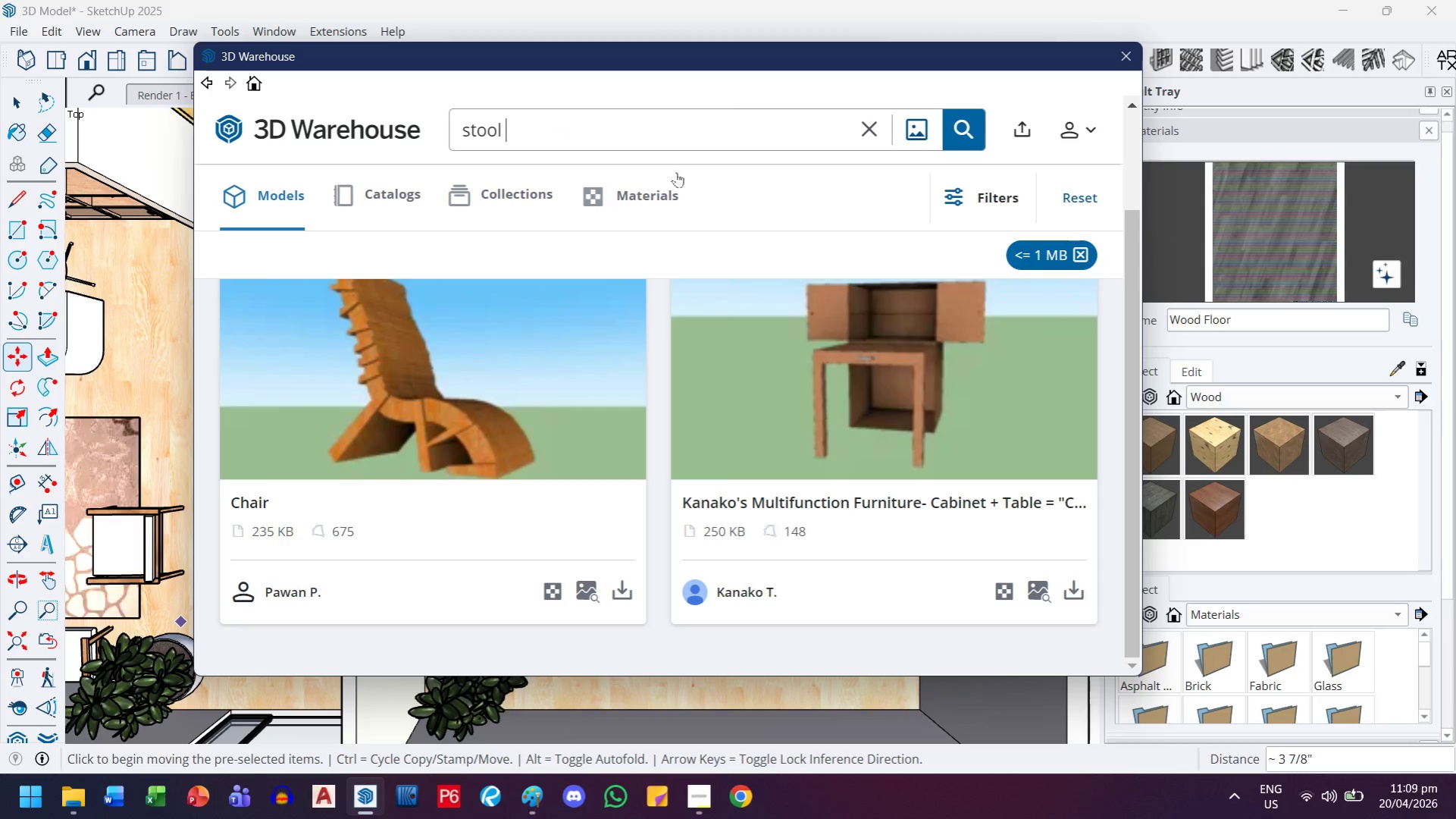 
key(Backspace)
 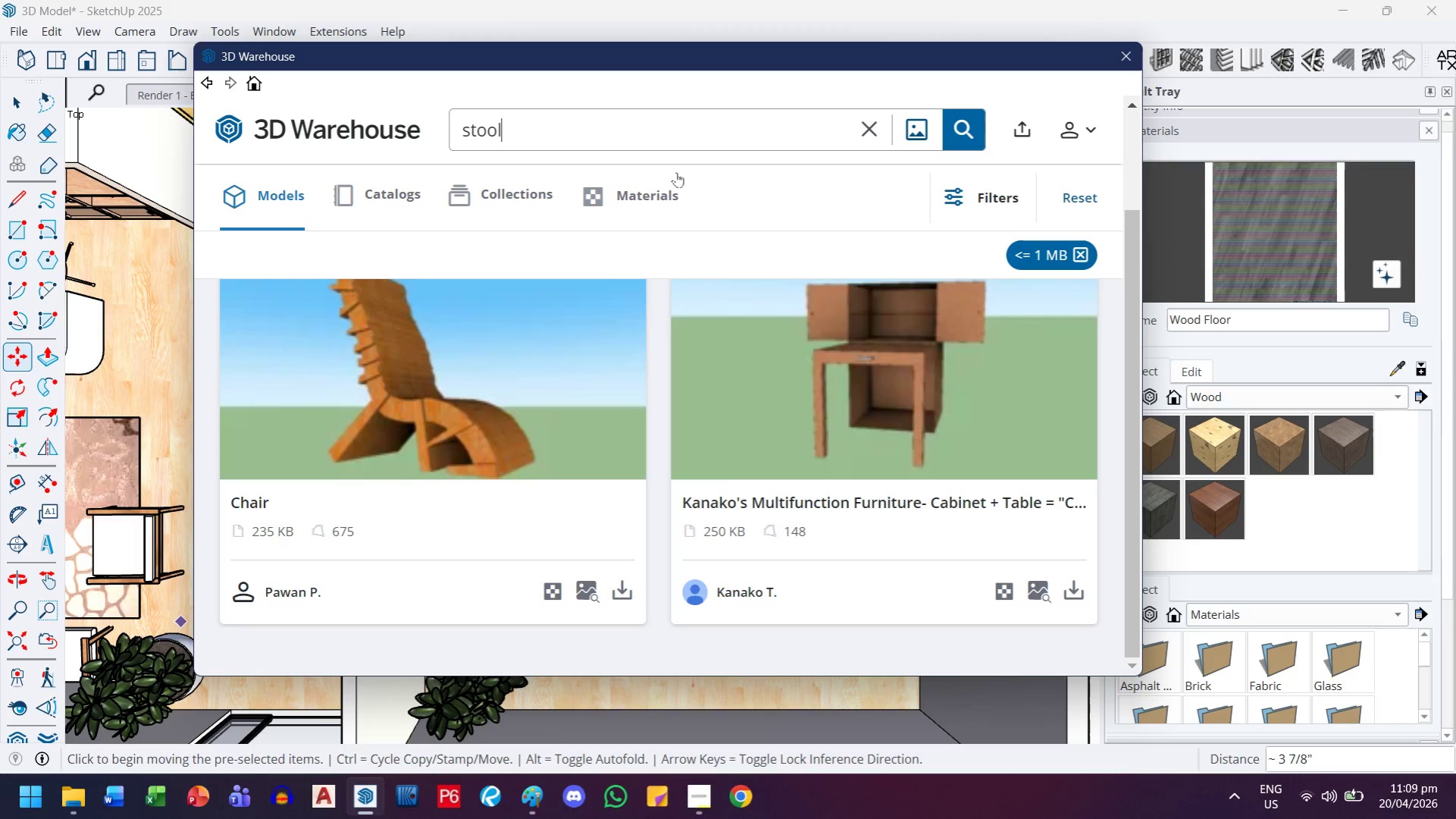 
key(Enter)
 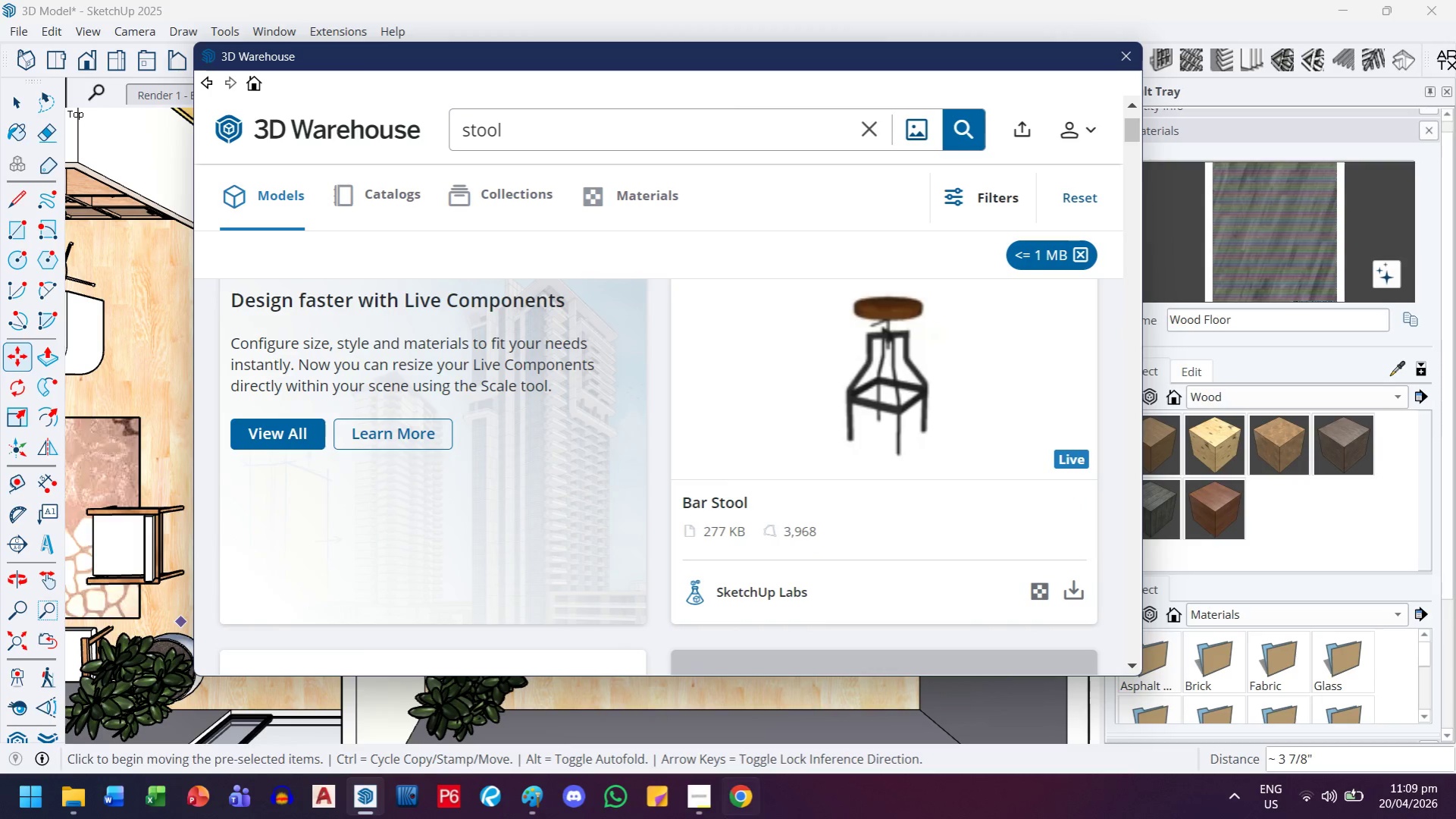 
left_click([962, 395])
 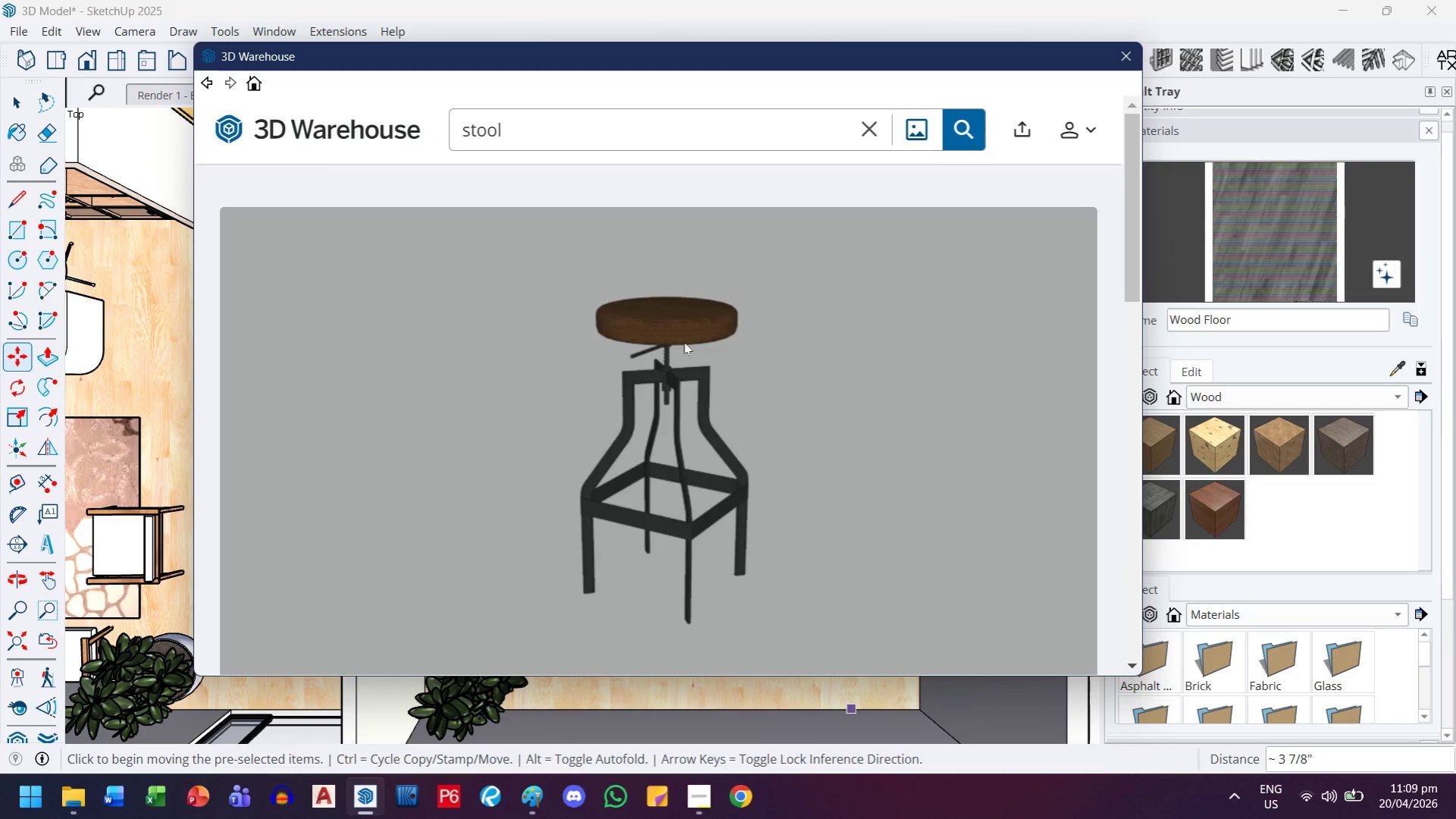 
scroll: coordinate [935, 455], scroll_direction: down, amount: 1.0
 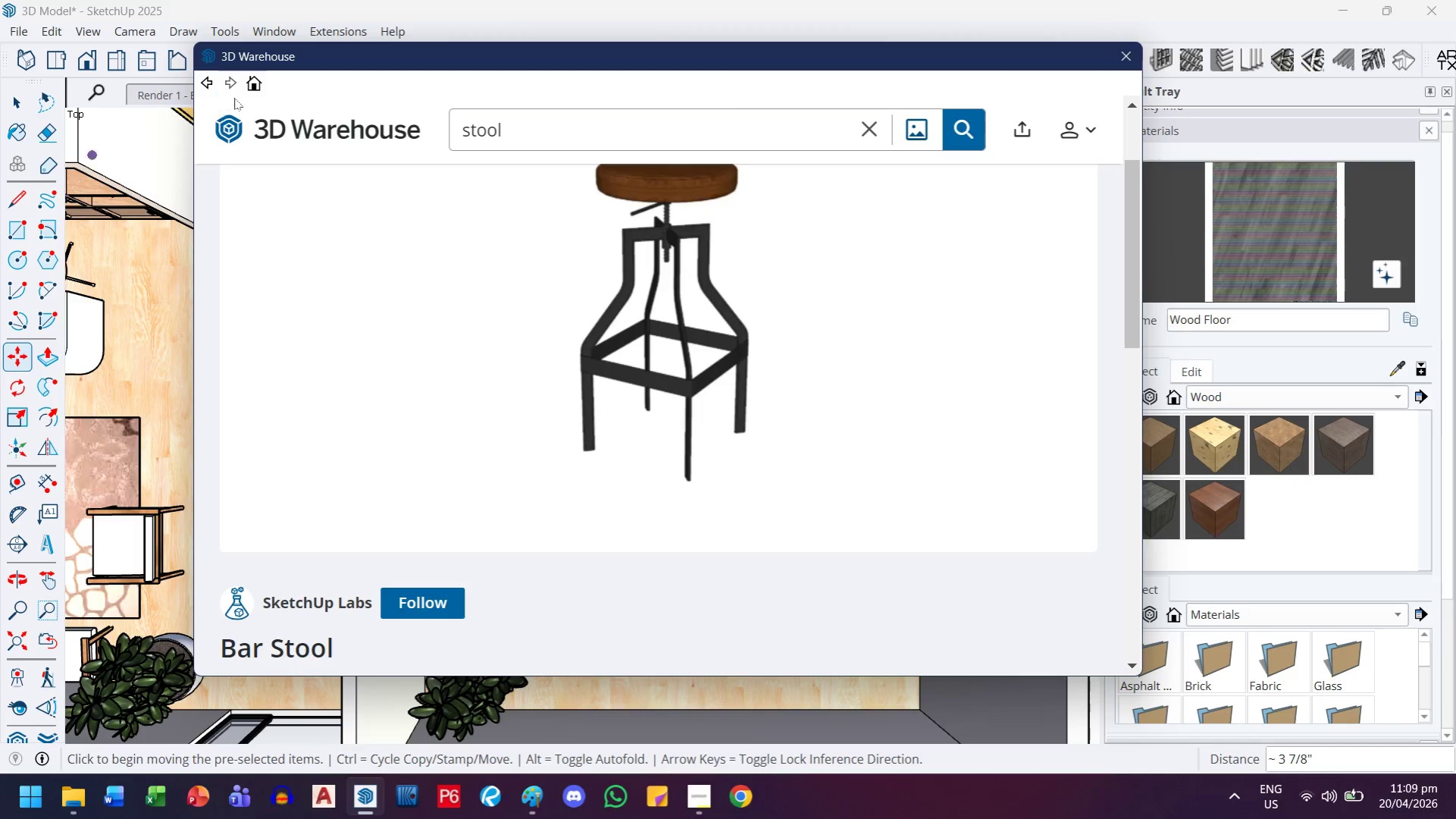 
left_click([211, 86])
 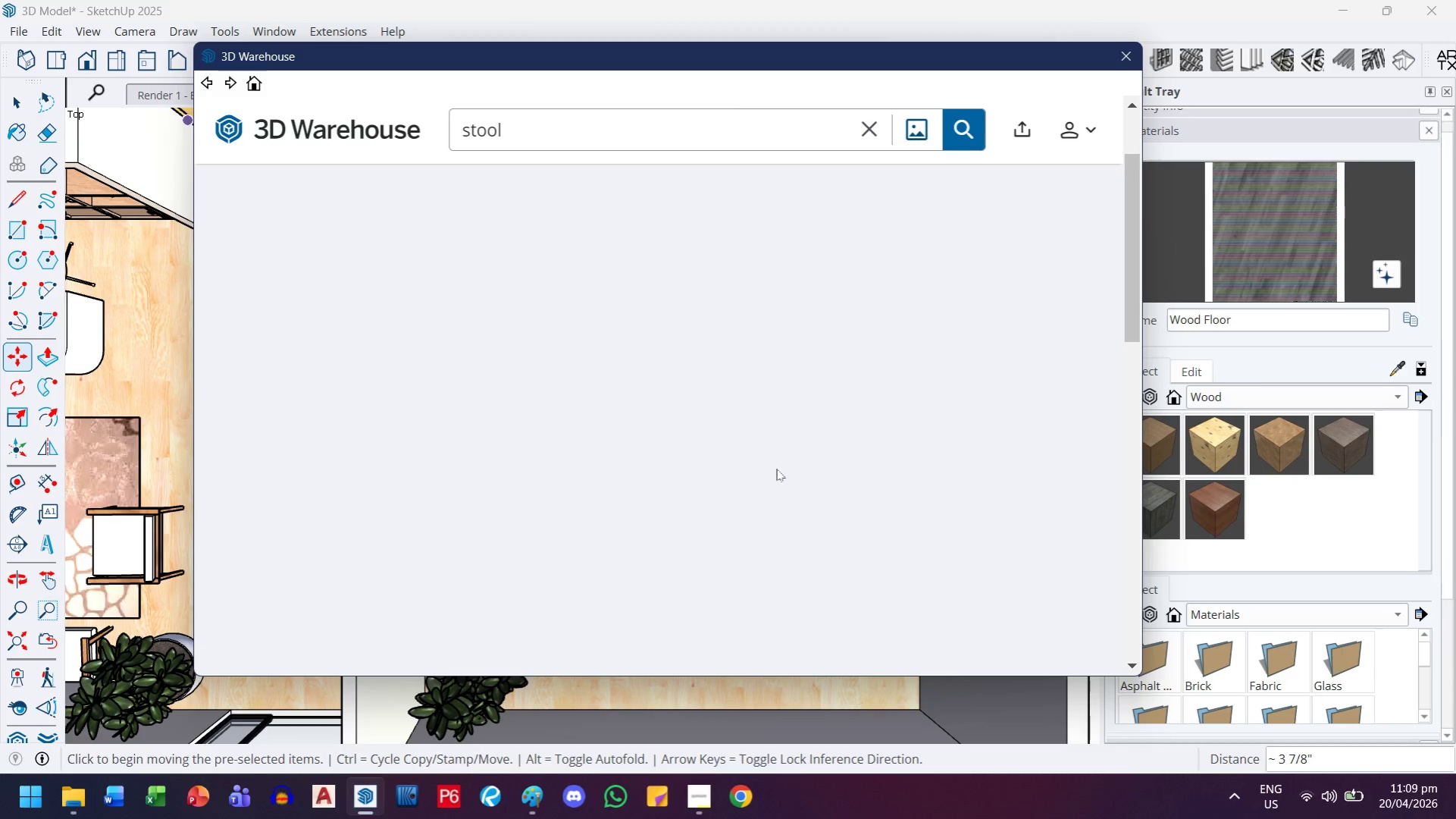 
scroll: coordinate [748, 484], scroll_direction: down, amount: 11.0
 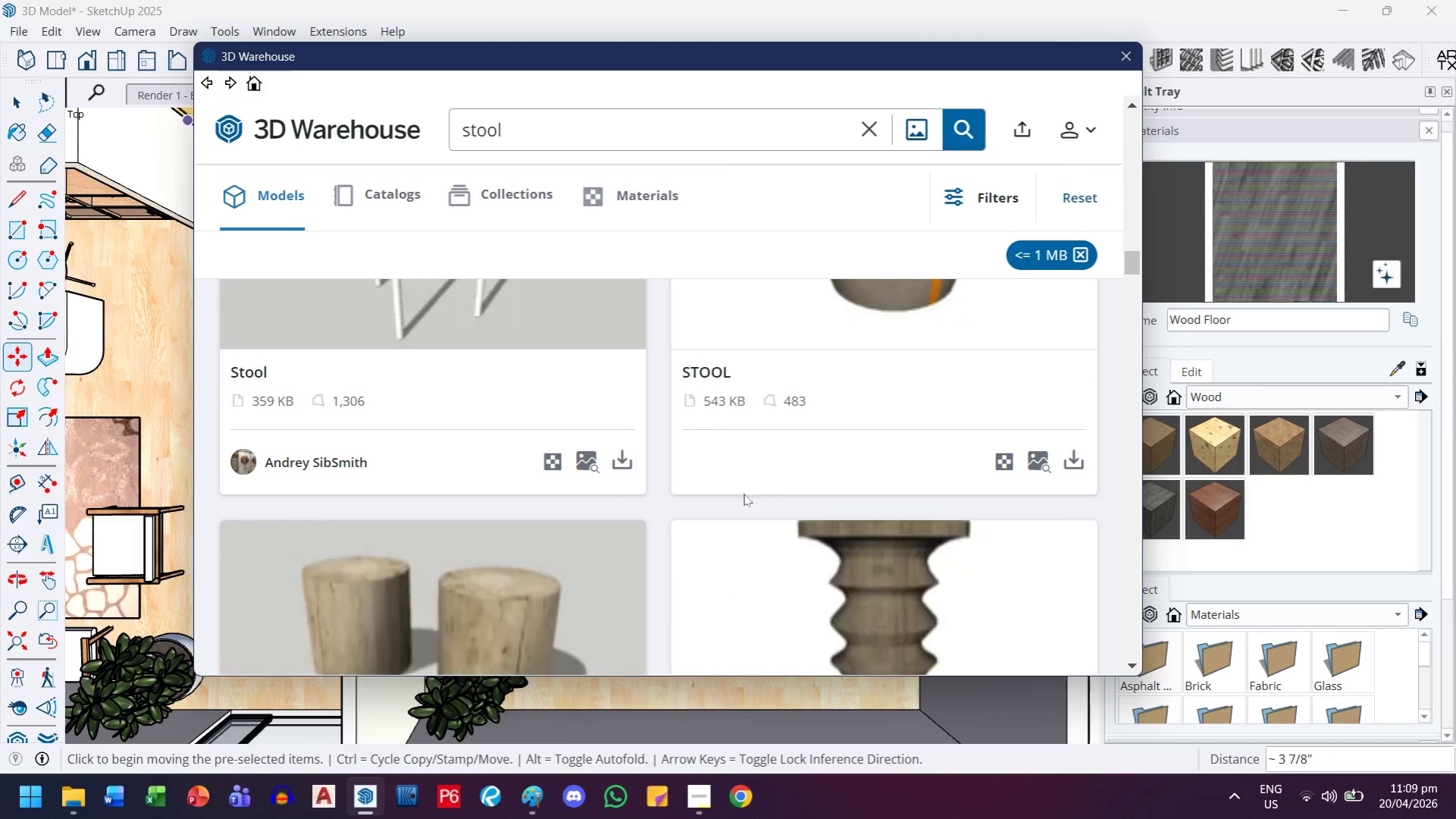 
scroll: coordinate [744, 494], scroll_direction: up, amount: 2.0
 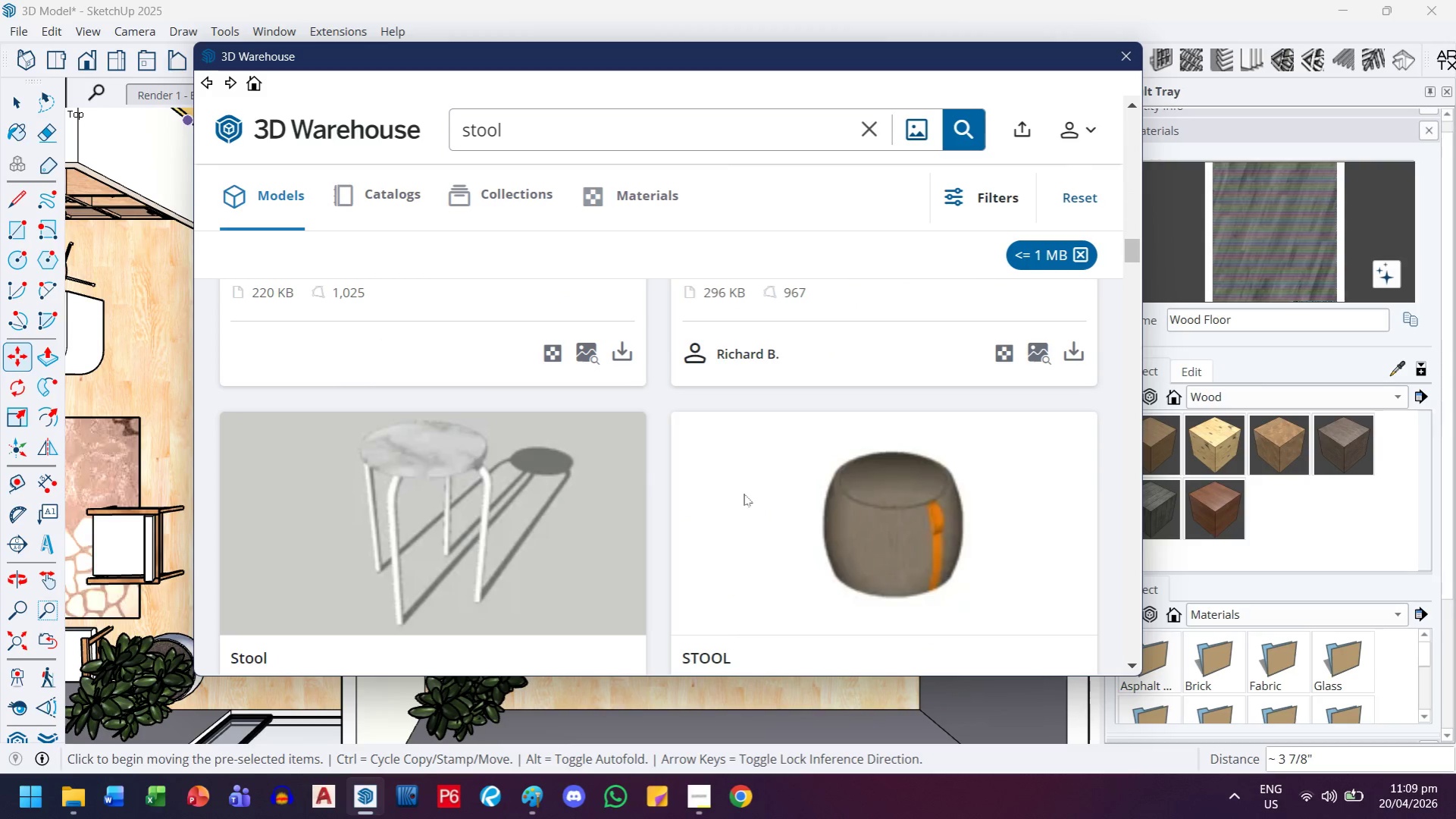 
scroll: coordinate [744, 494], scroll_direction: down, amount: 9.0
 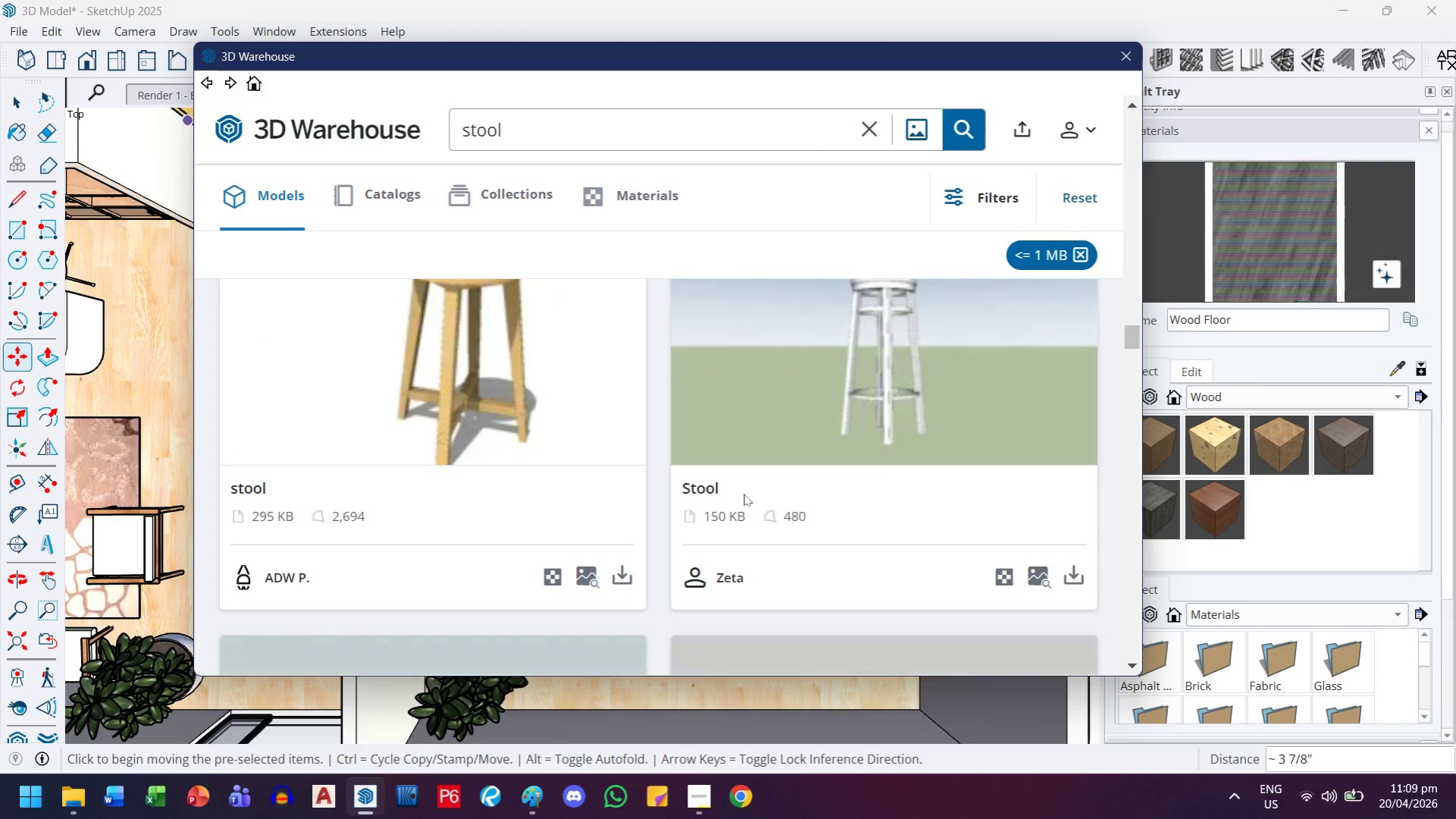 
scroll: coordinate [744, 494], scroll_direction: up, amount: 1.0
 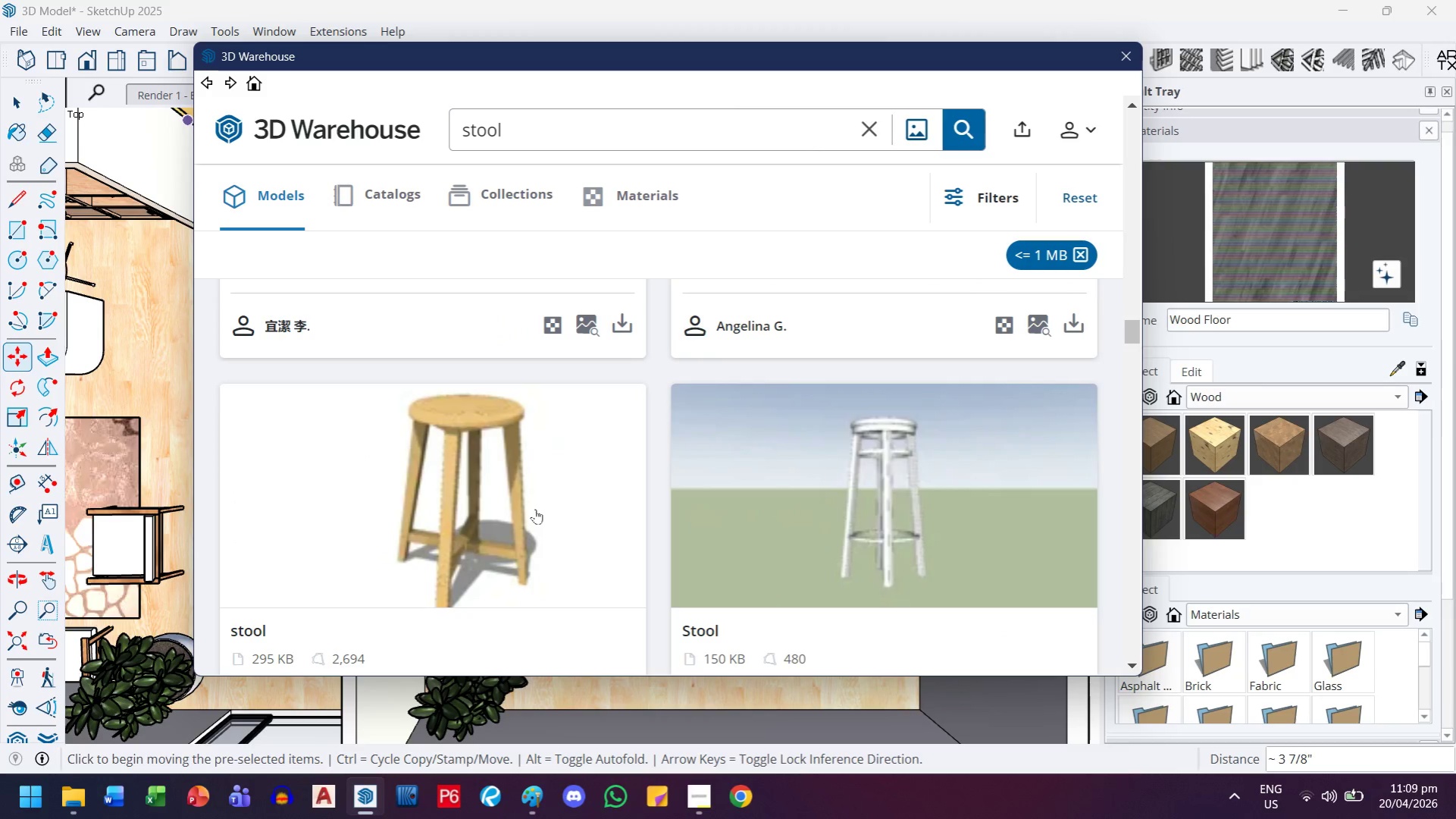 
left_click([535, 509])
 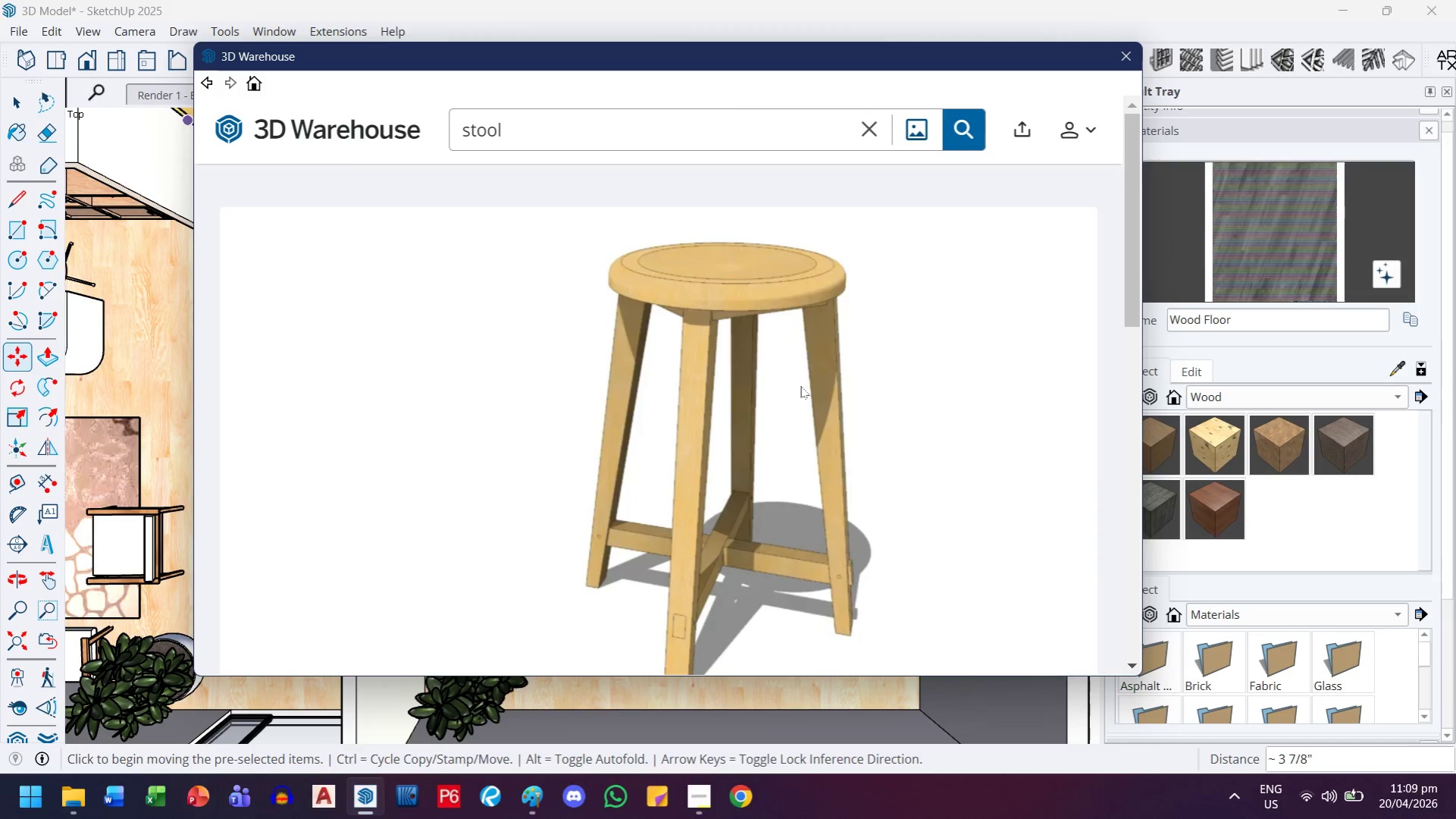 
scroll: coordinate [800, 386], scroll_direction: down, amount: 2.0
 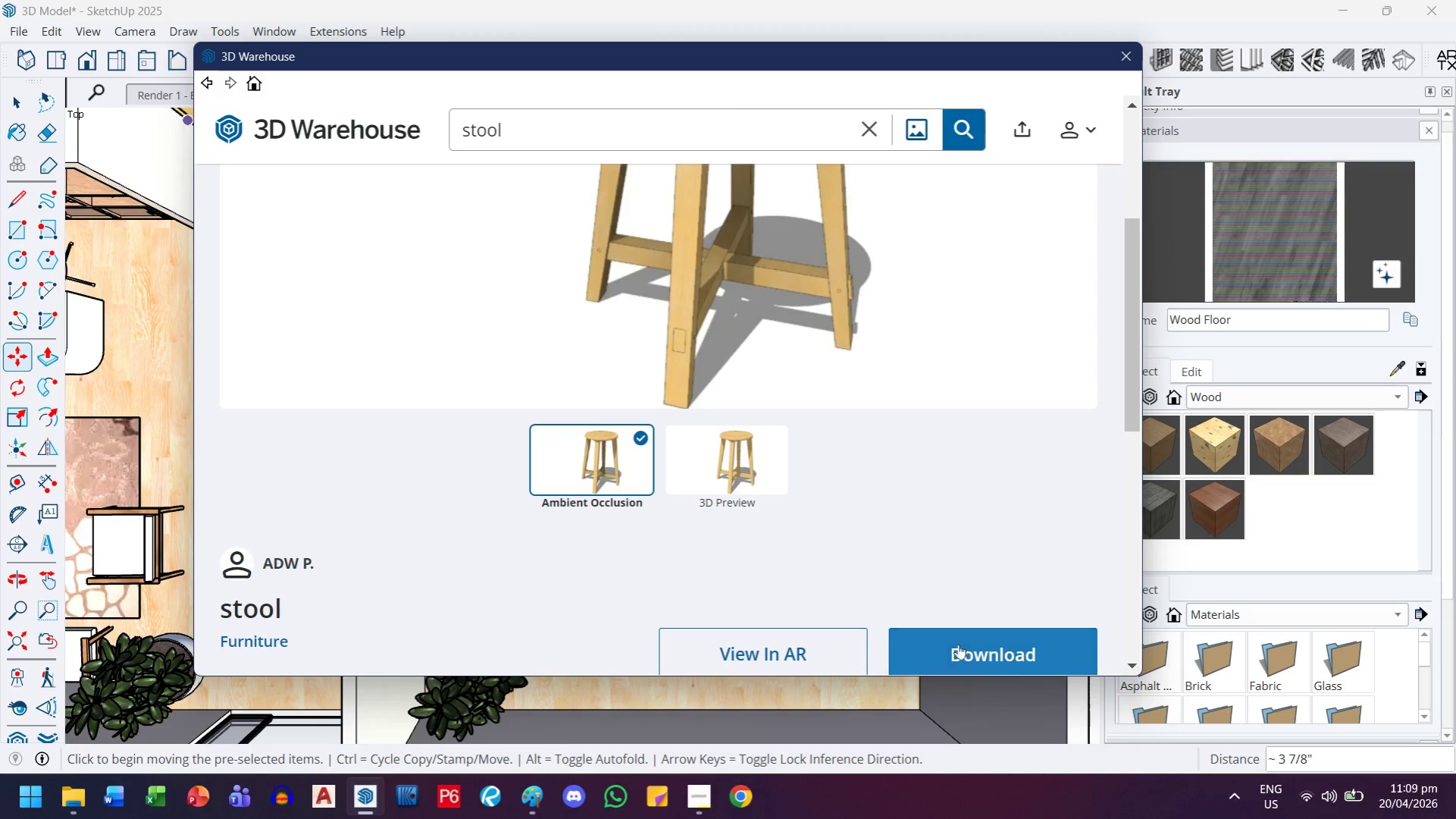 
left_click([970, 664])
 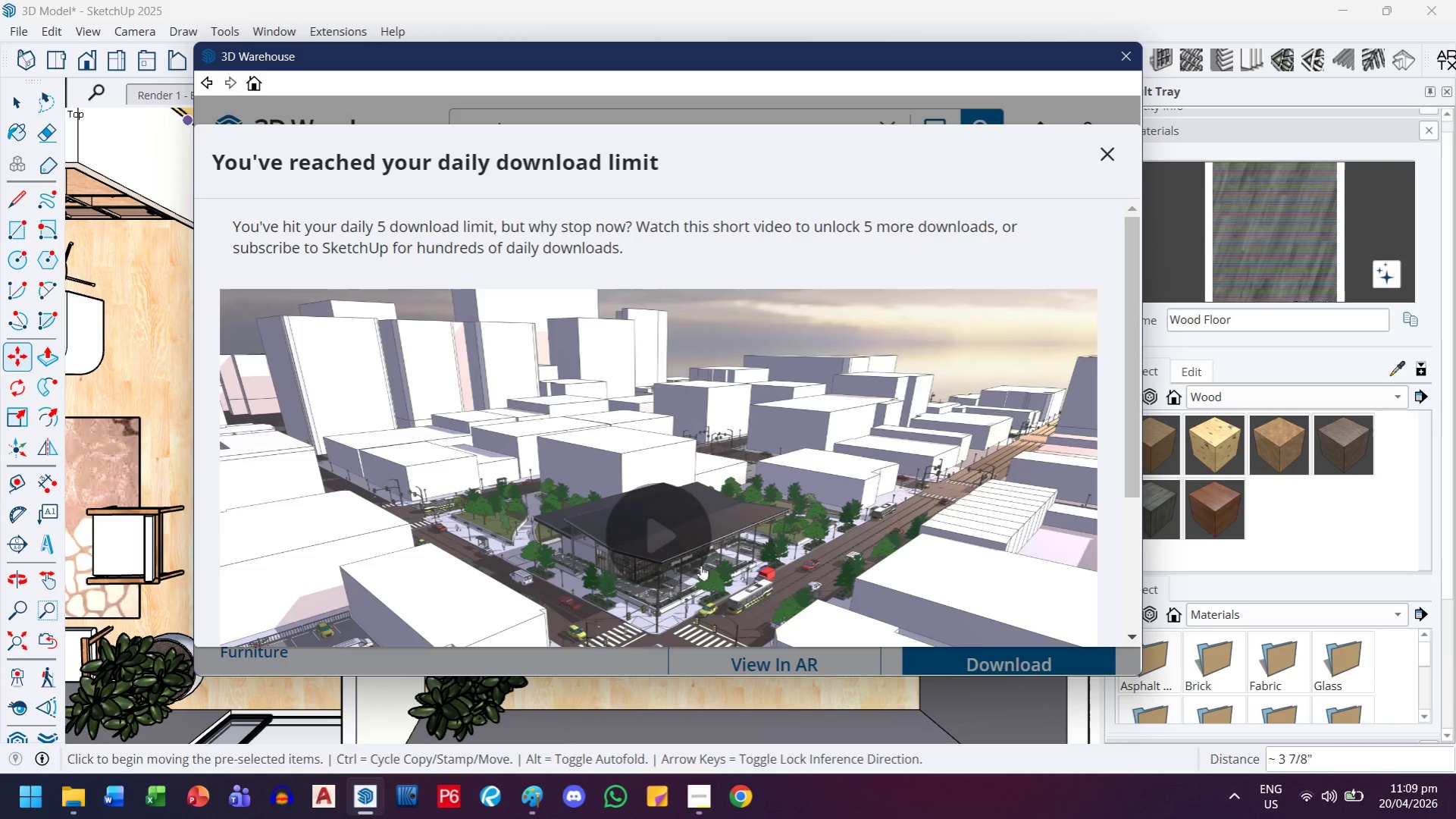 
left_click([653, 352])
 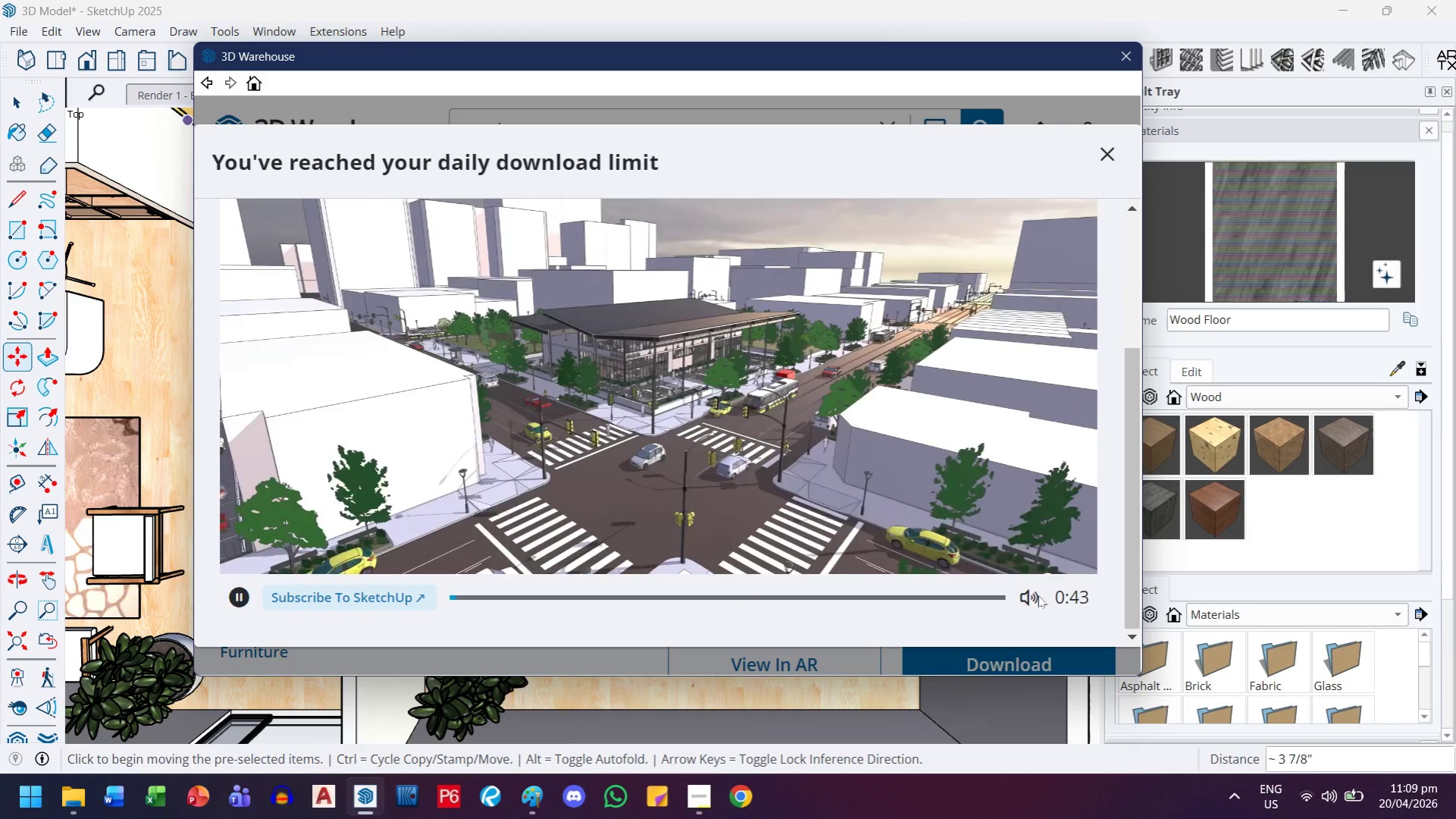 
scroll: coordinate [722, 522], scroll_direction: down, amount: 2.0
 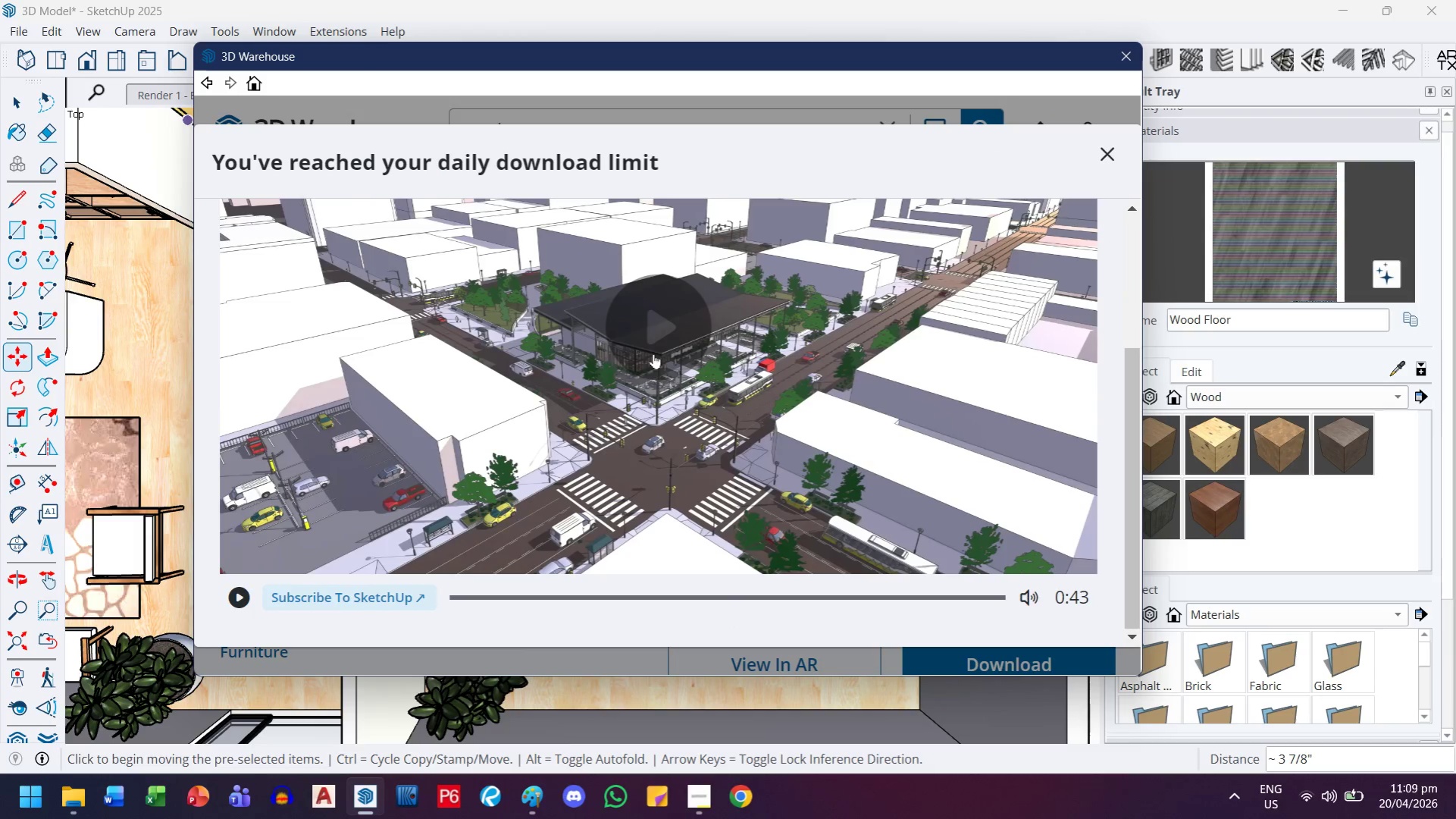 
left_click([1022, 602])
 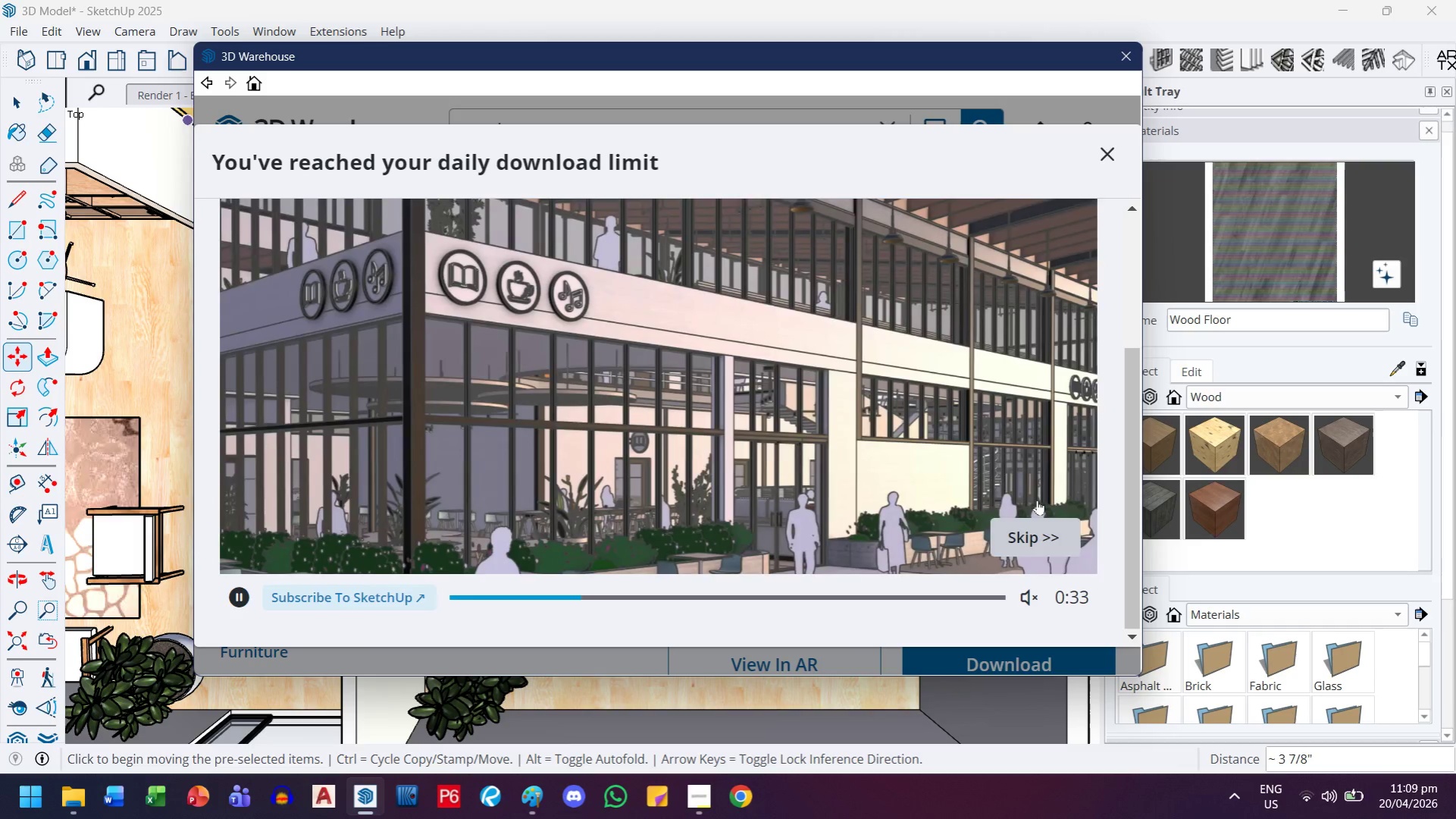 
wait(14.78)
 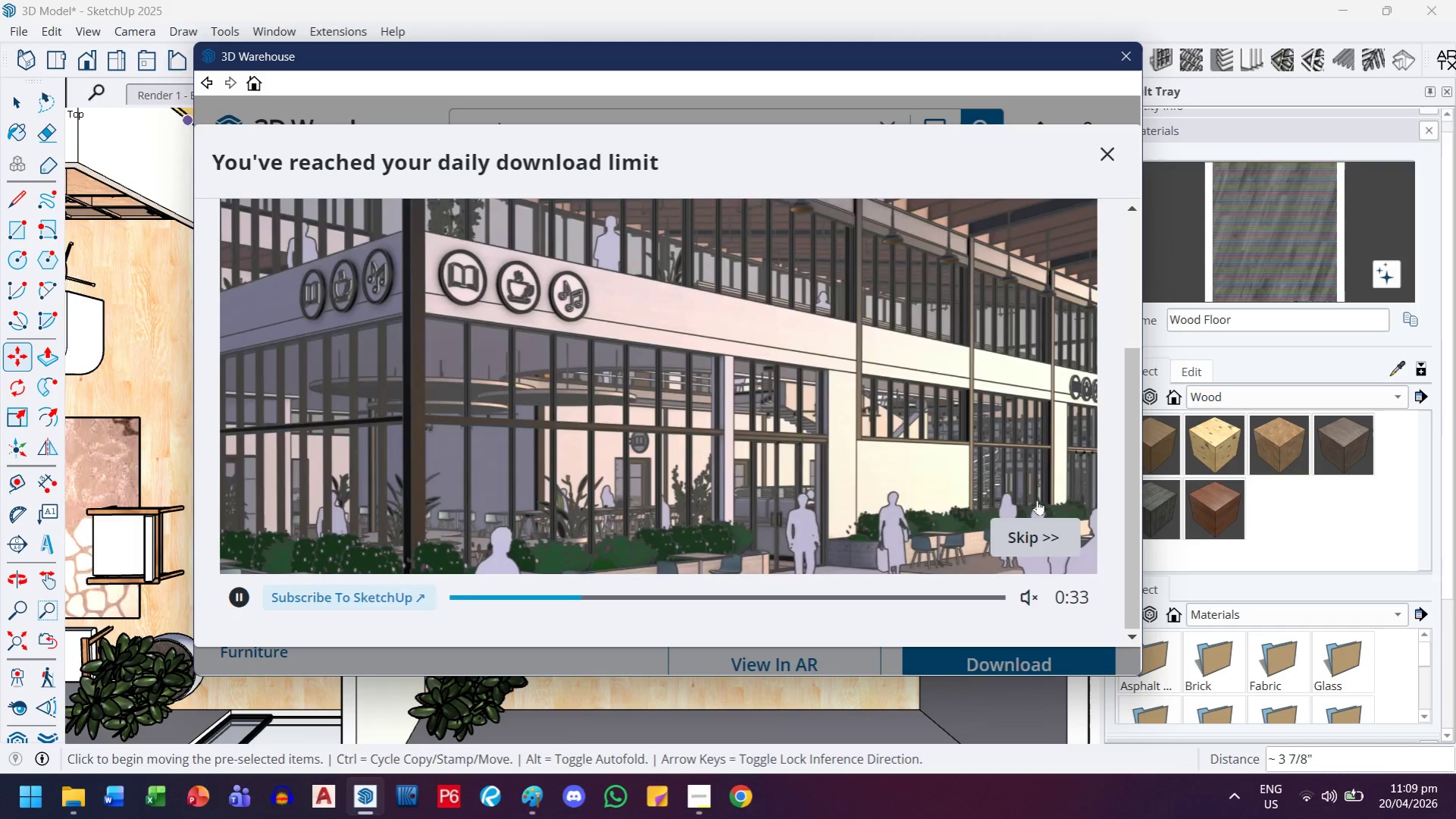 
left_click([1038, 538])
 